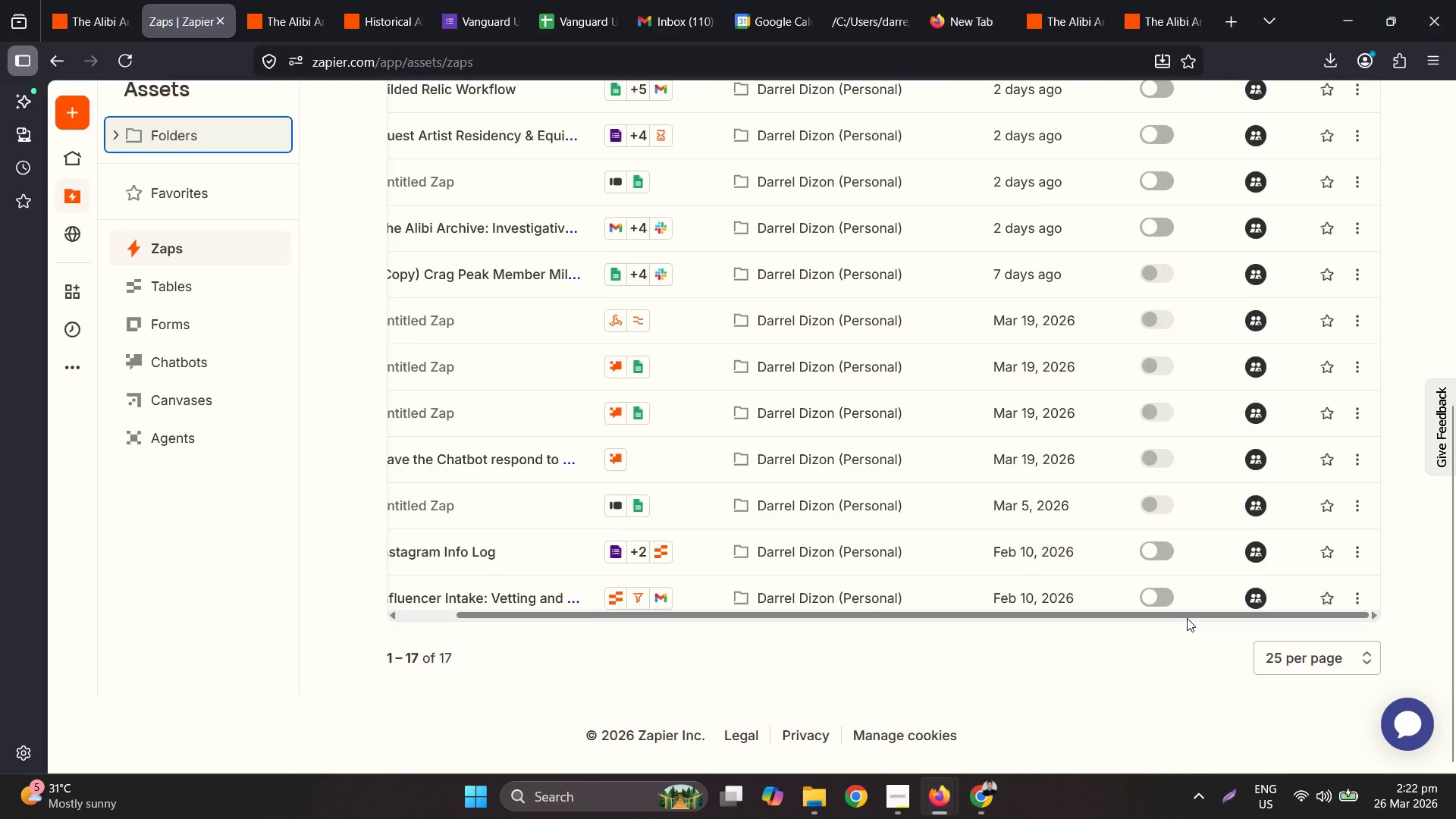 
scroll: coordinate [1233, 525], scroll_direction: up, amount: 6.0
 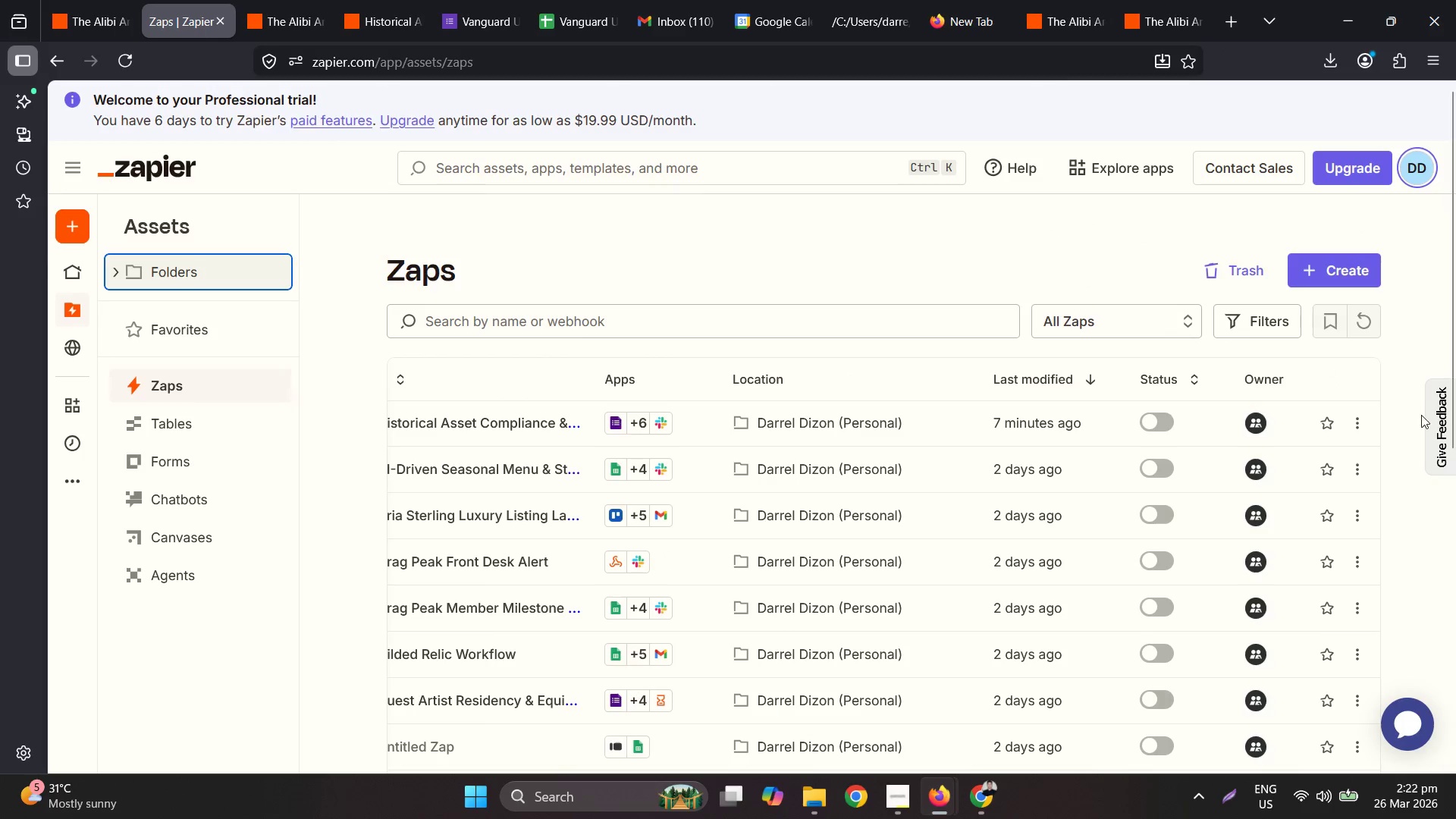 
mouse_move([1348, 409])
 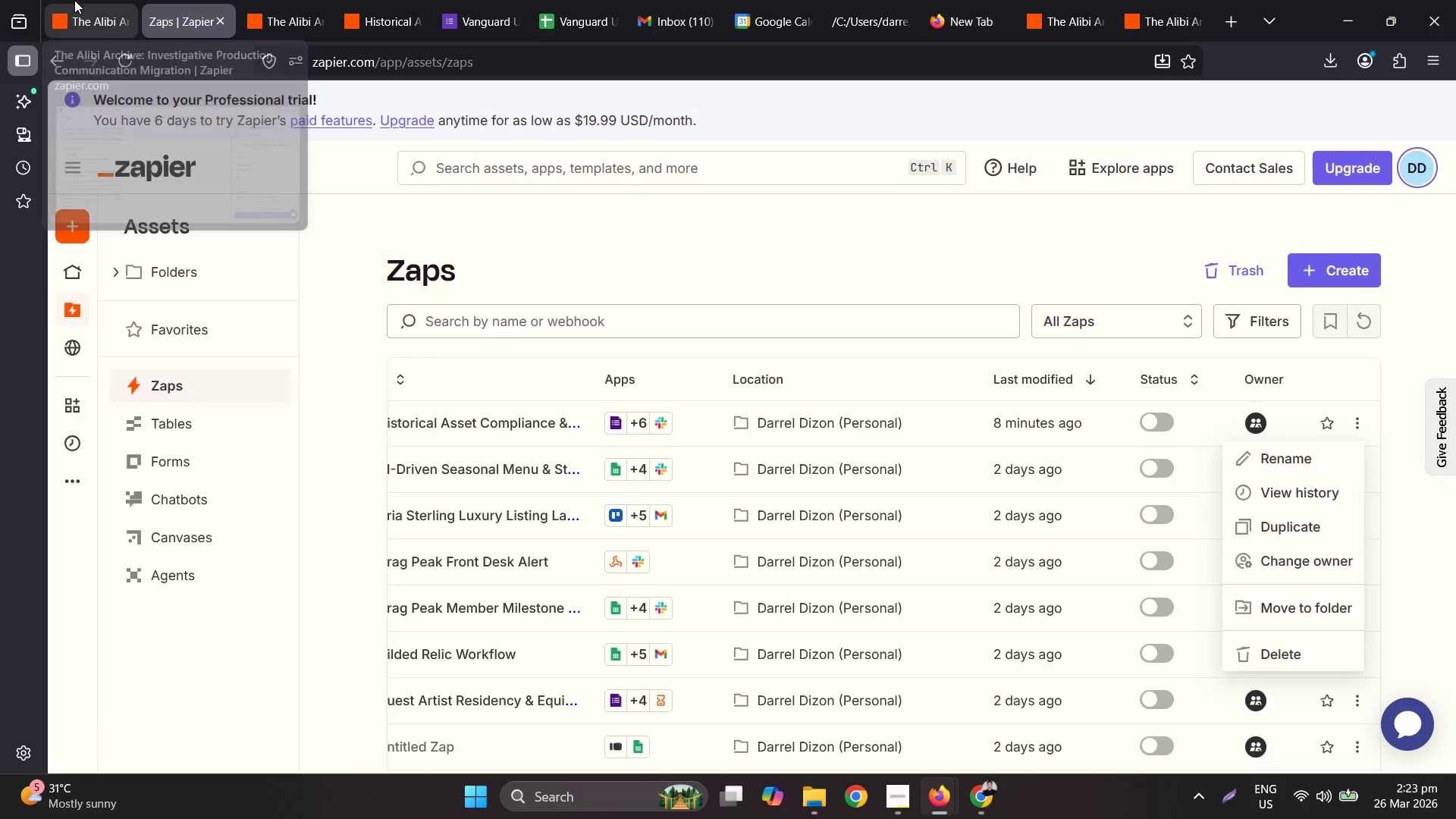 
left_click([87, 0])
 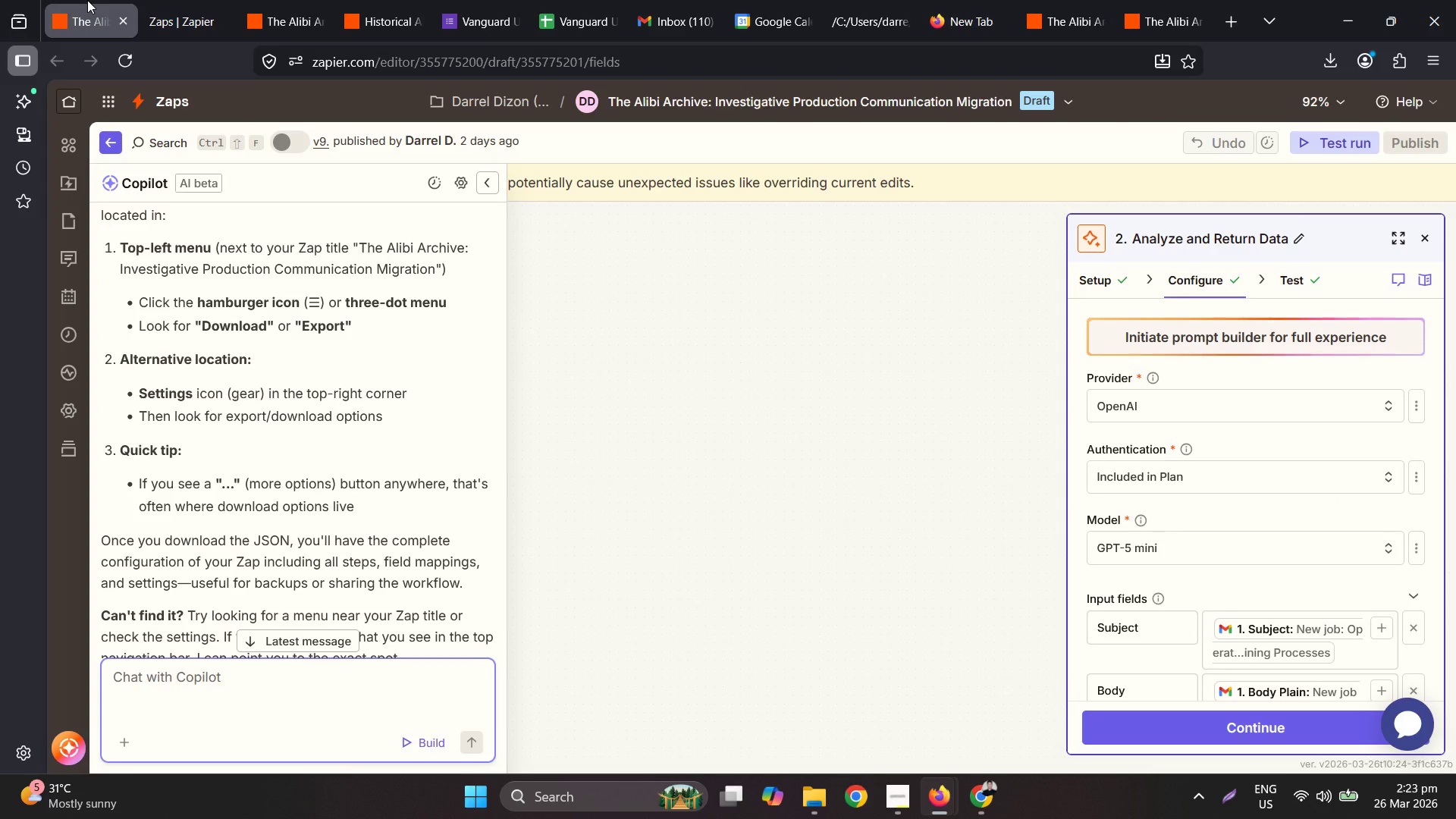 
mouse_move([176, 0])
 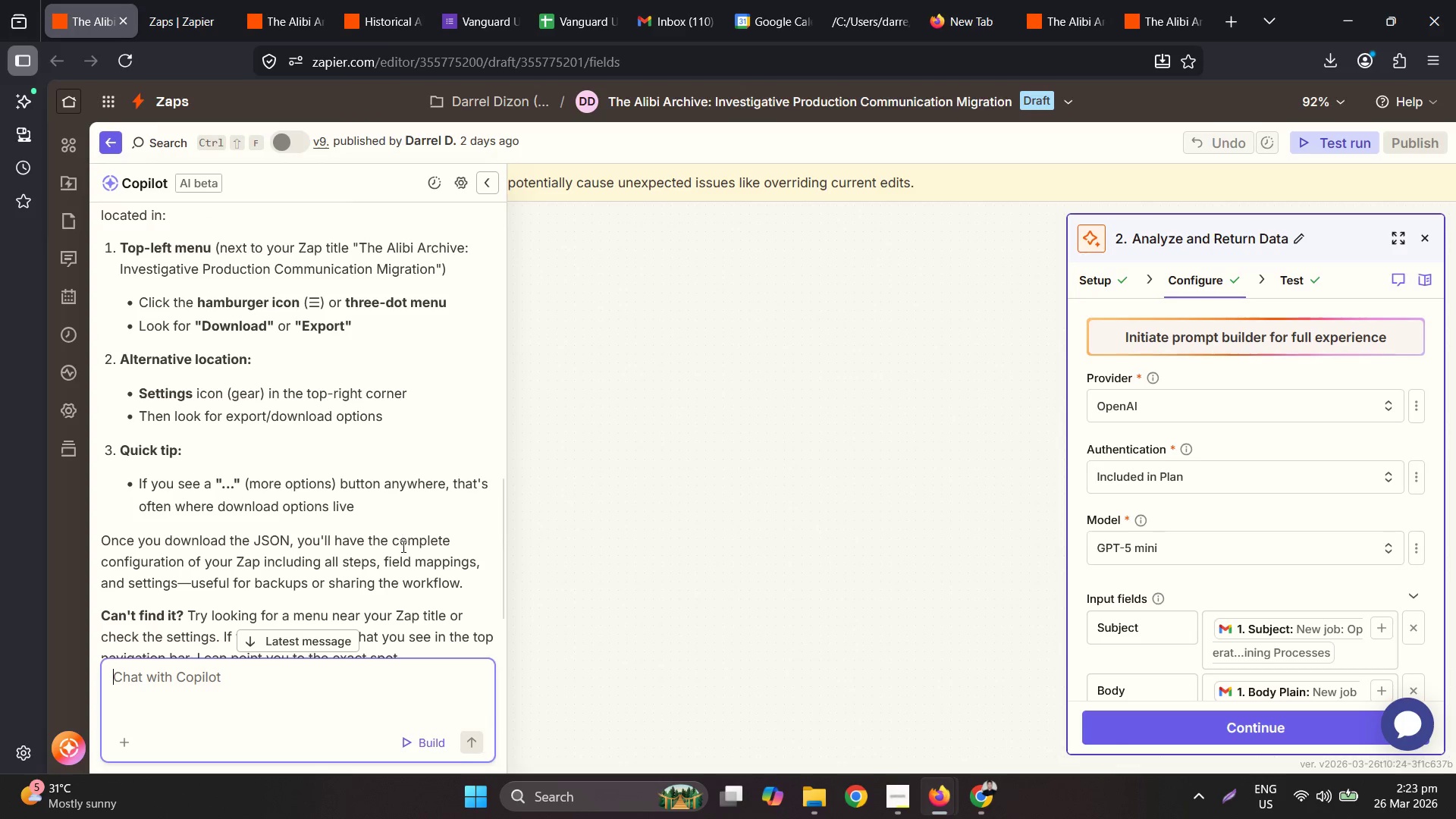 
scroll: coordinate [396, 560], scroll_direction: down, amount: 1.0
 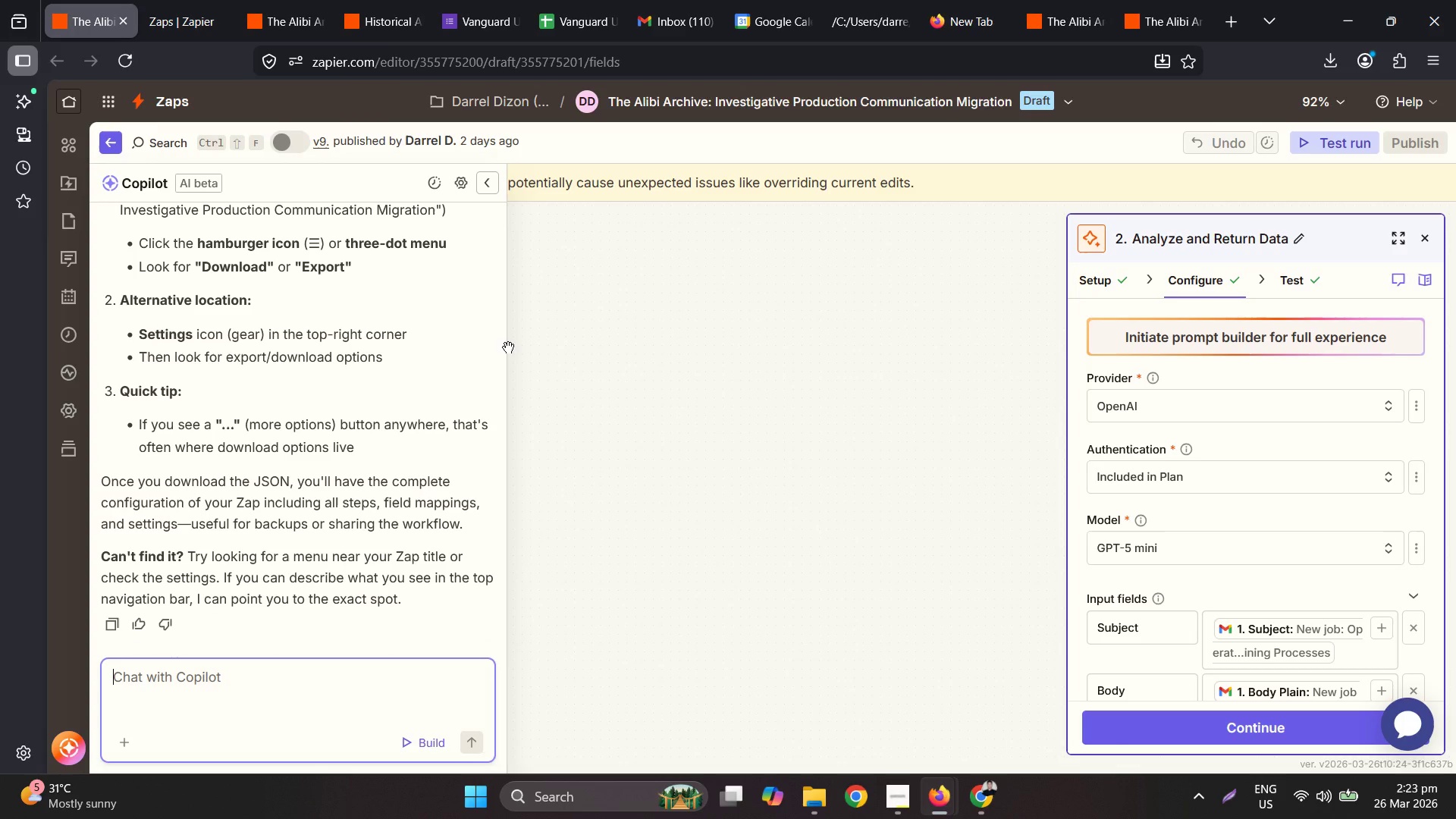 
wait(6.43)
 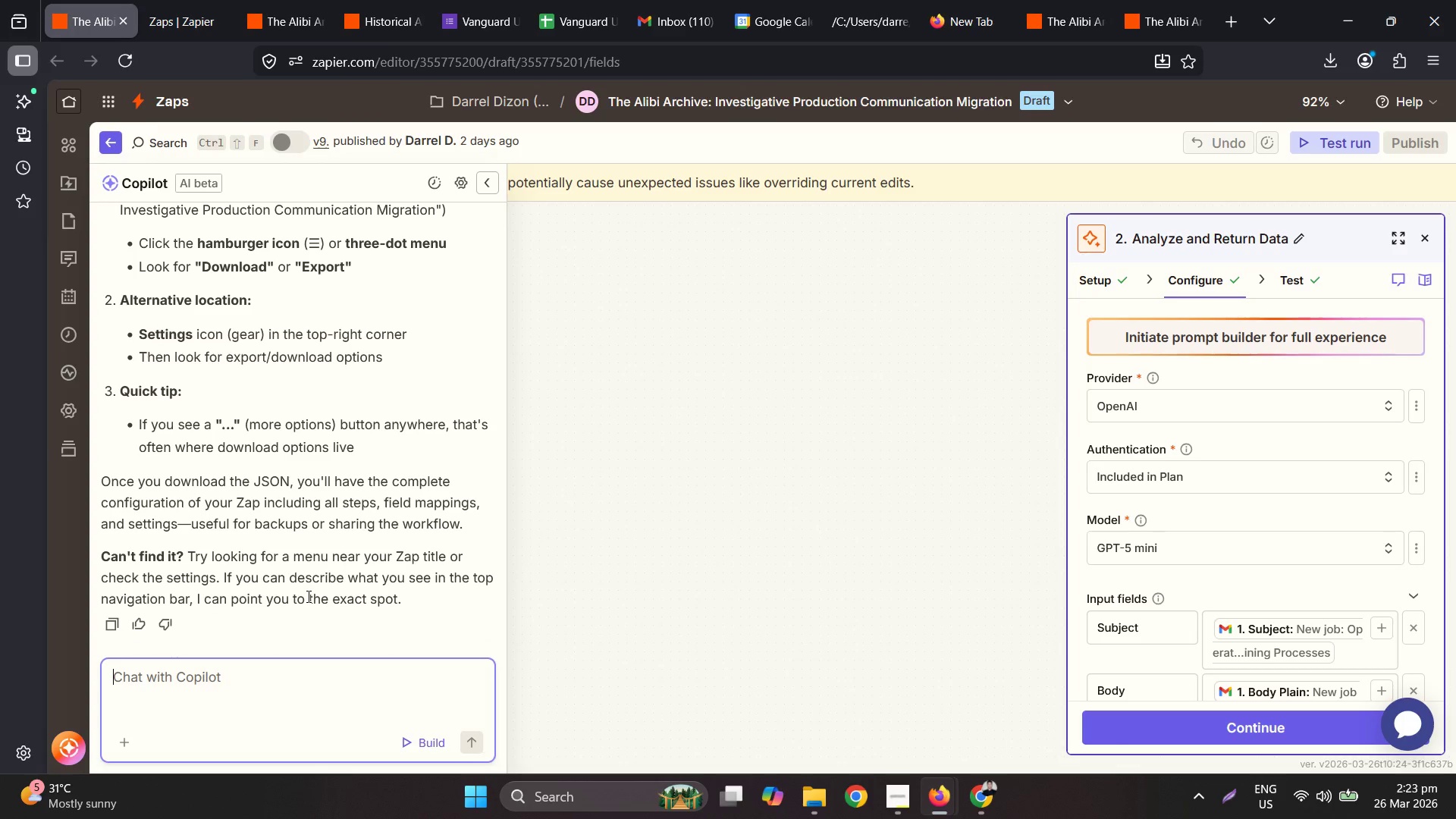 
type(point me)
 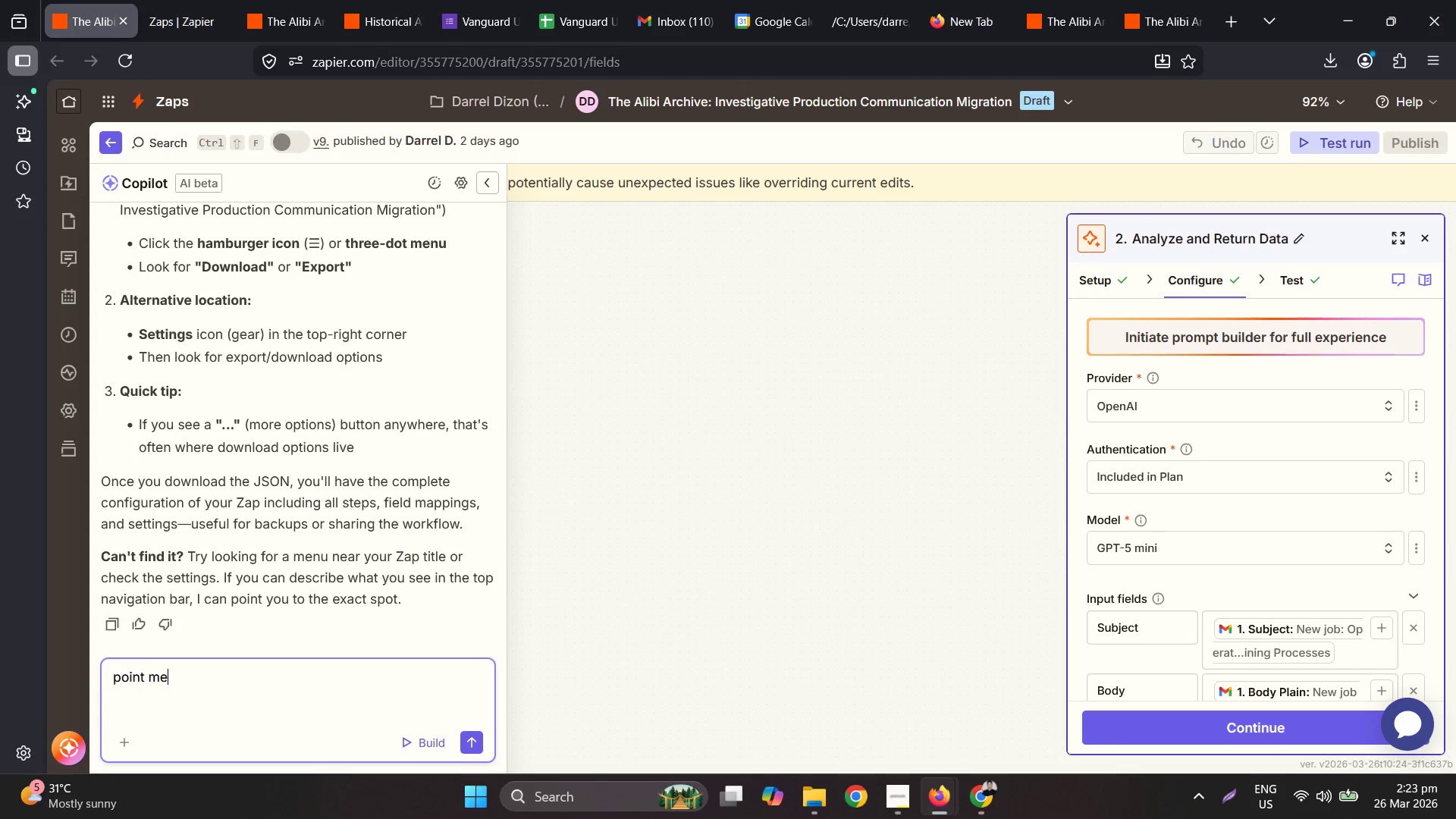 
key(Enter)
 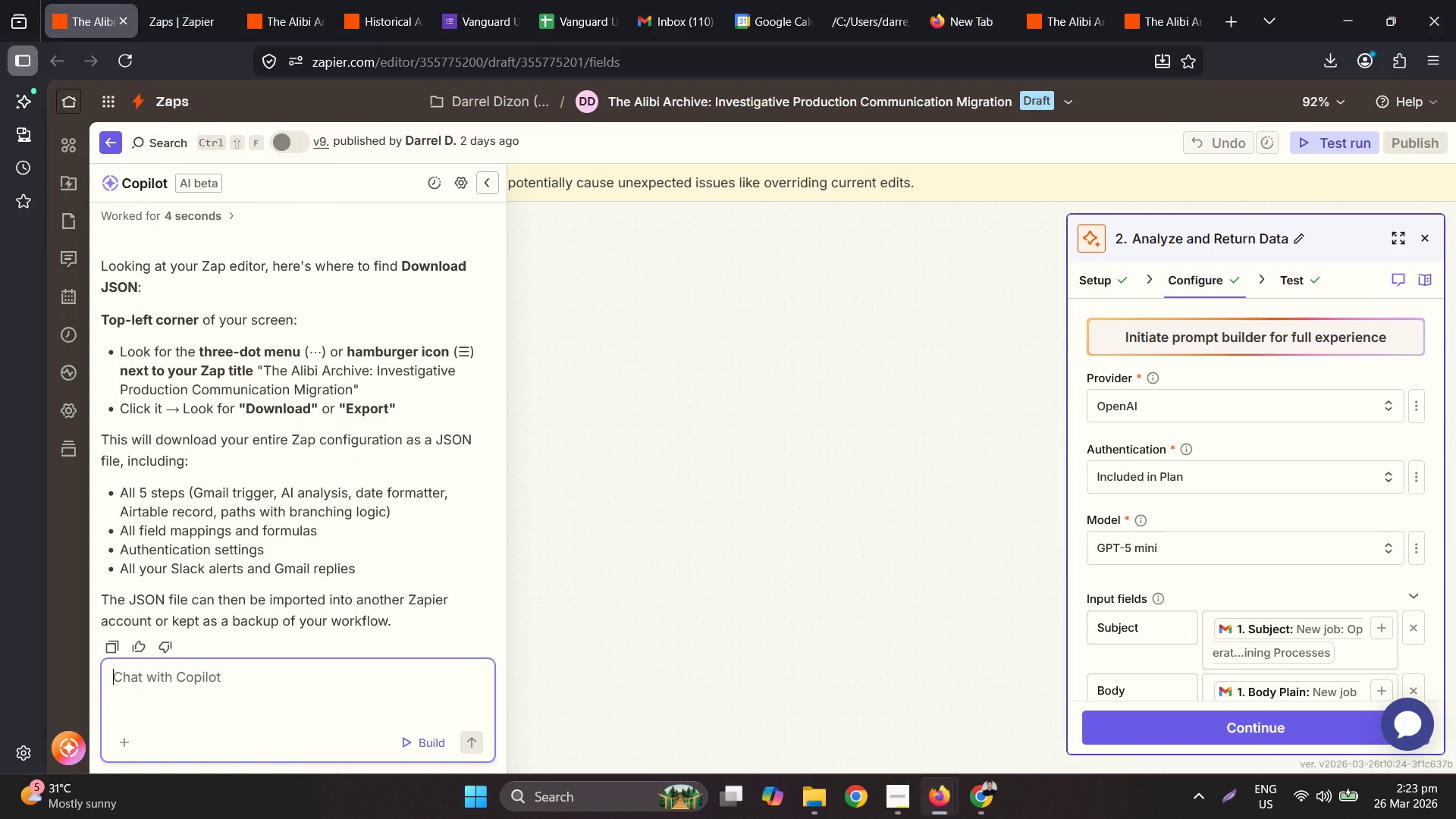 
wait(14.38)
 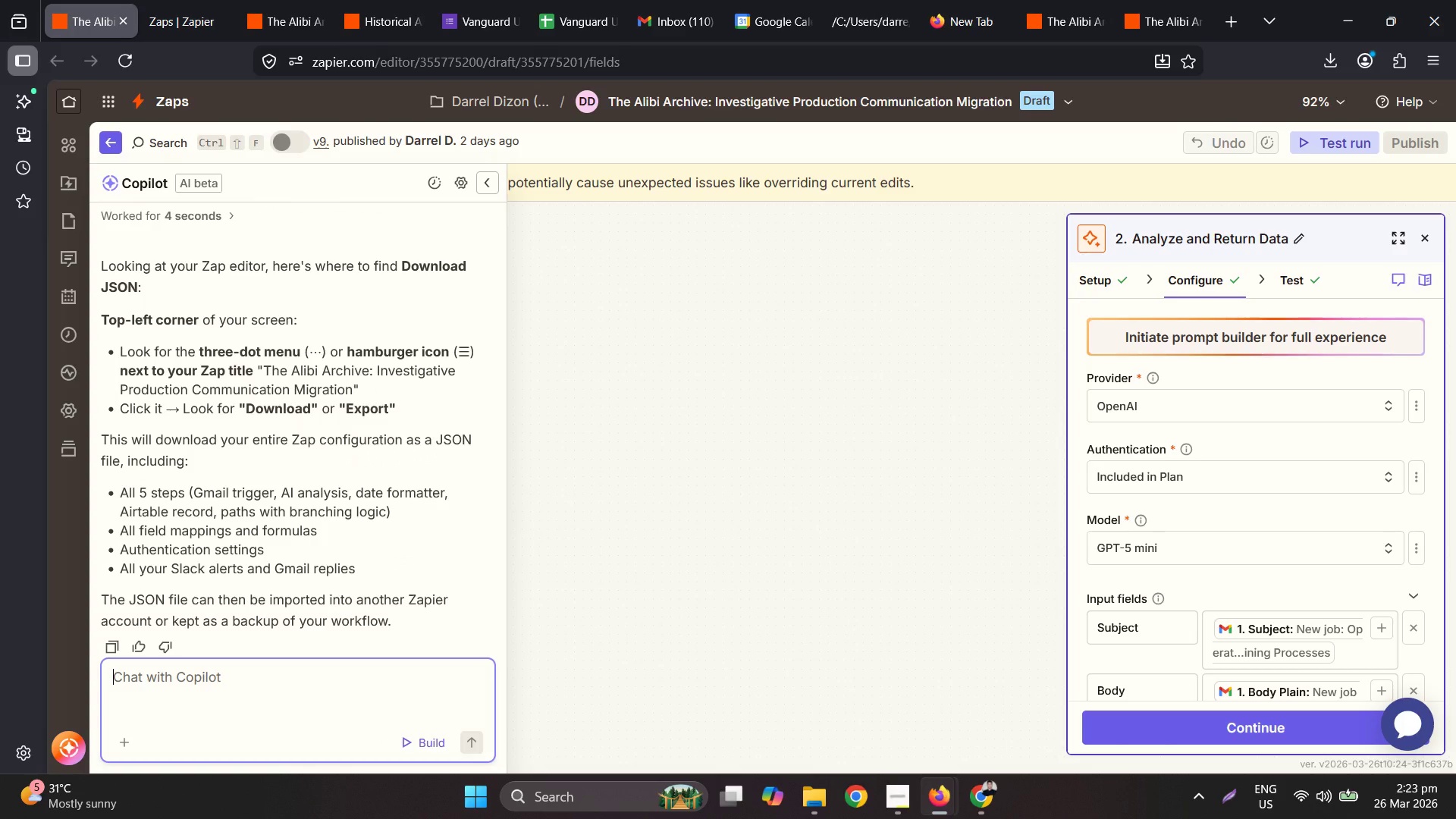 
left_click([1064, 101])
 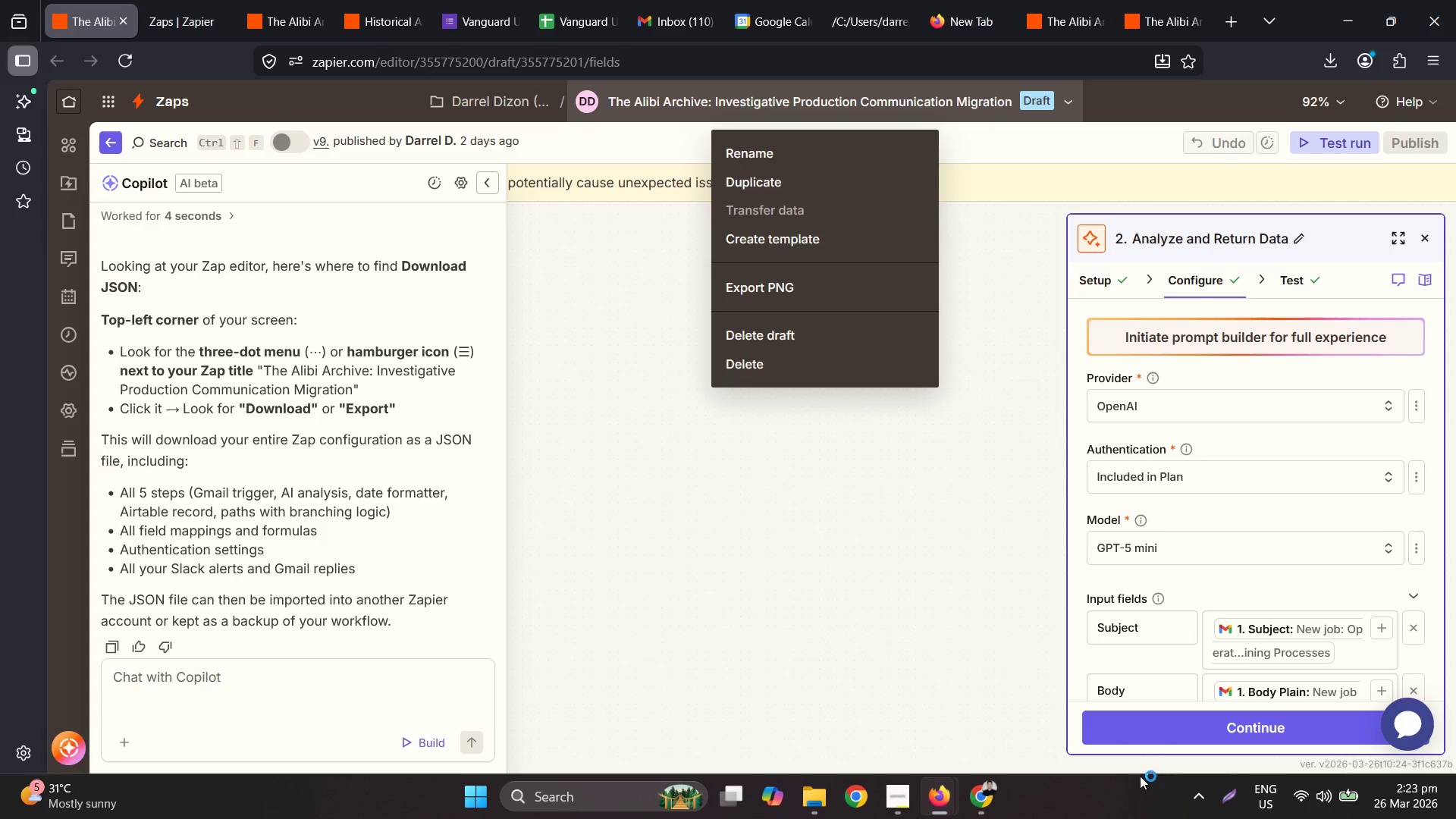 
left_click([1233, 795])
 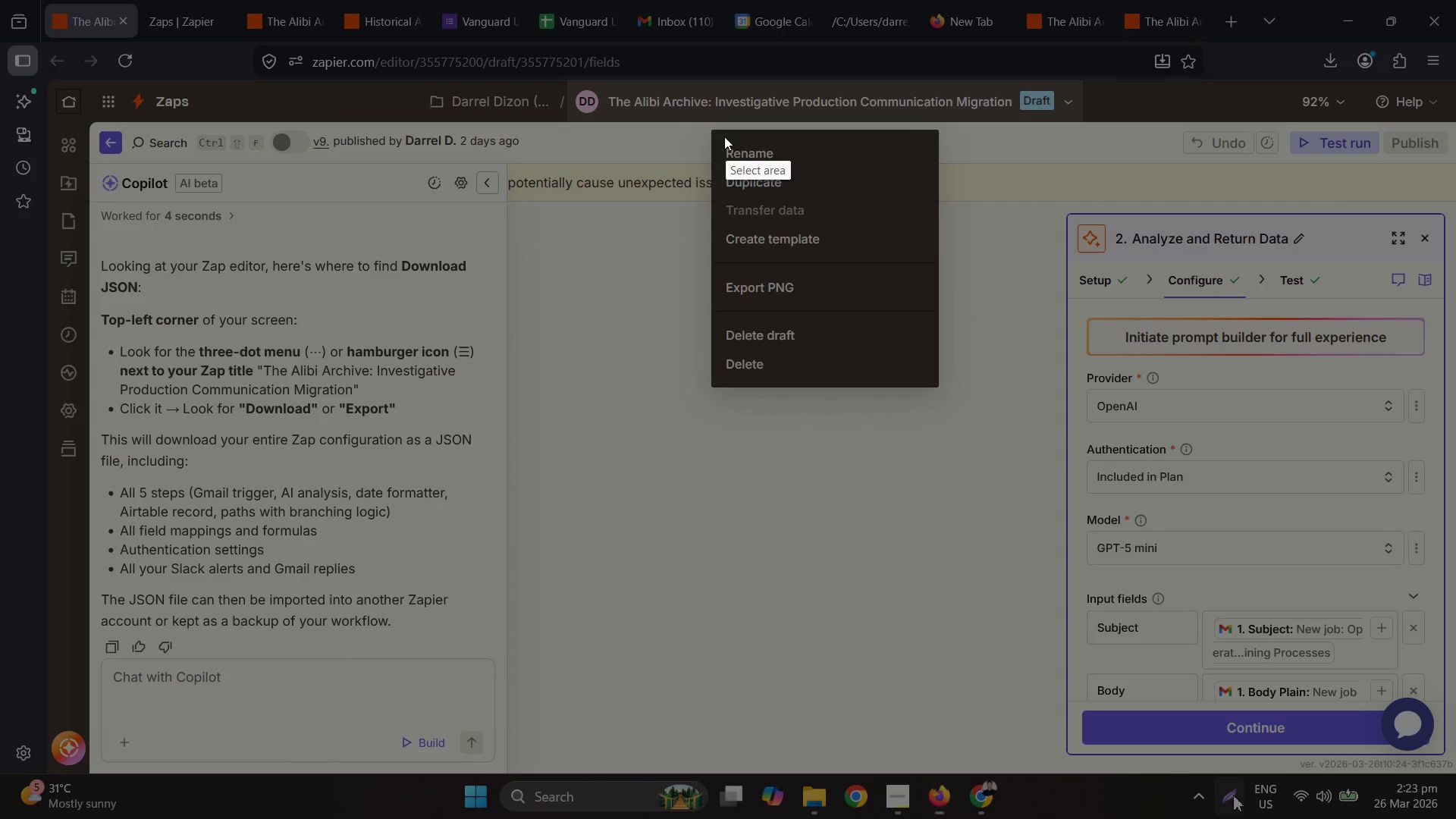 
left_click_drag(start_coordinate=[713, 127], to_coordinate=[948, 391])
 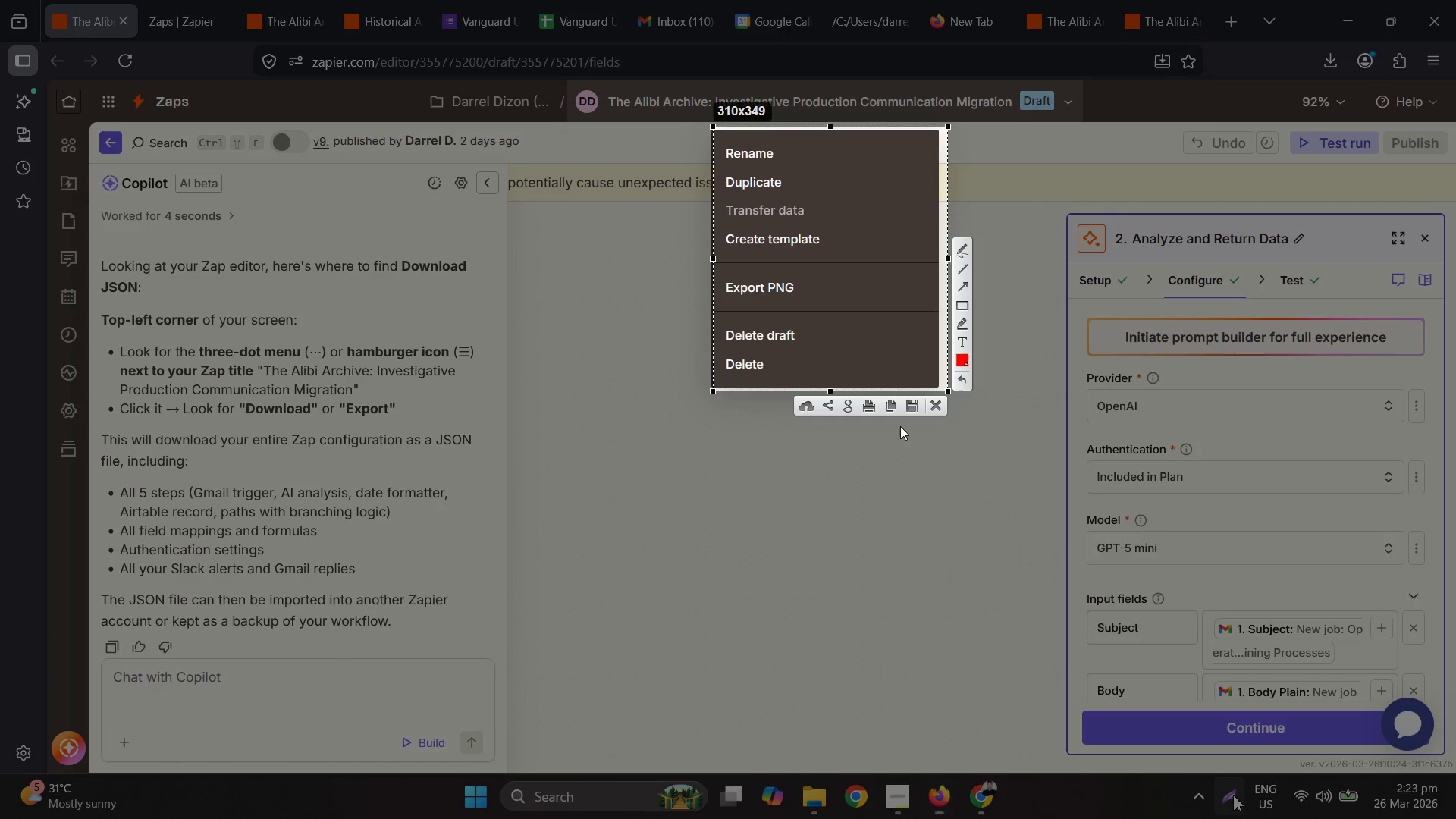 
key(Control+C)
 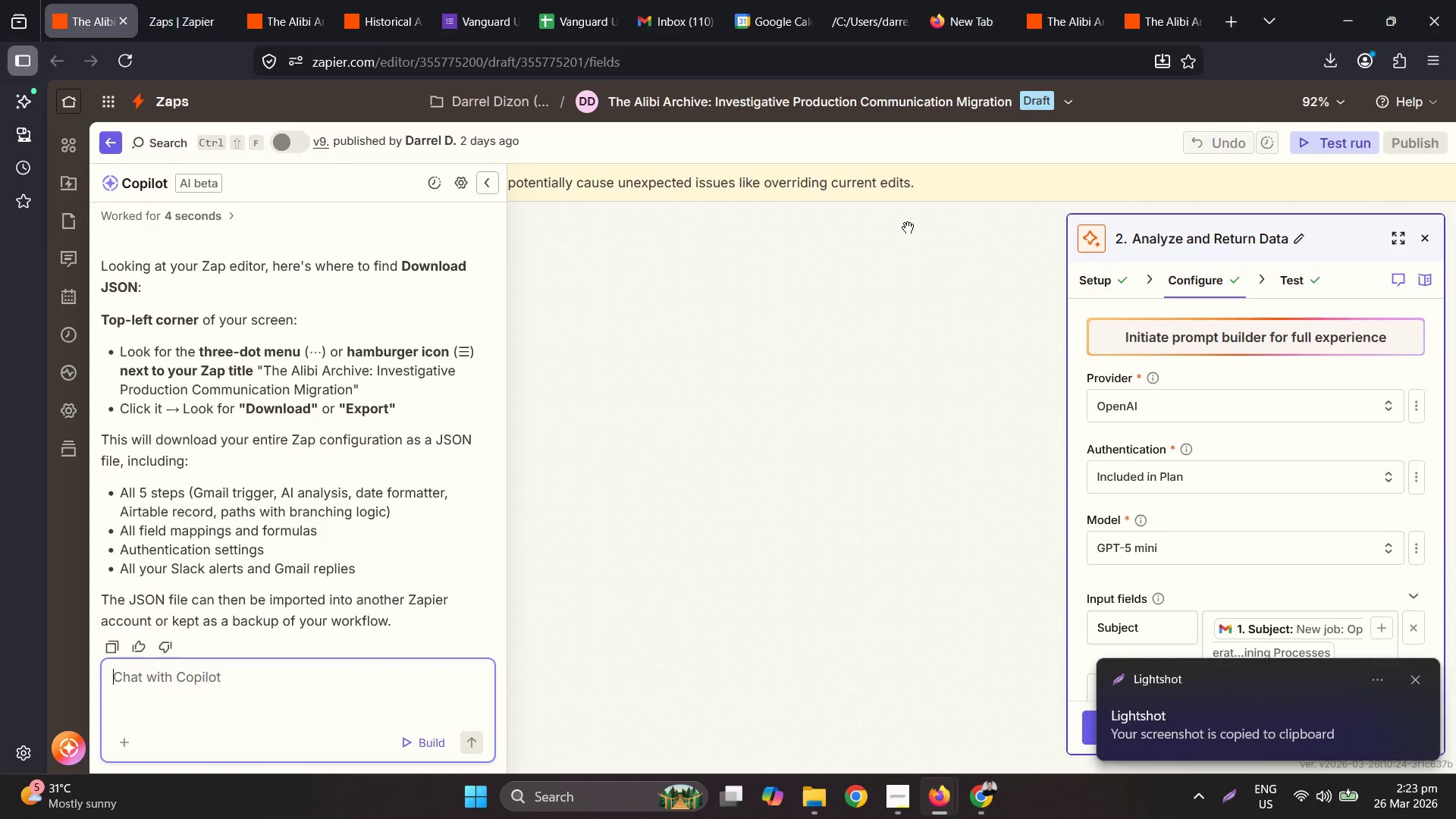 
left_click([949, 116])
 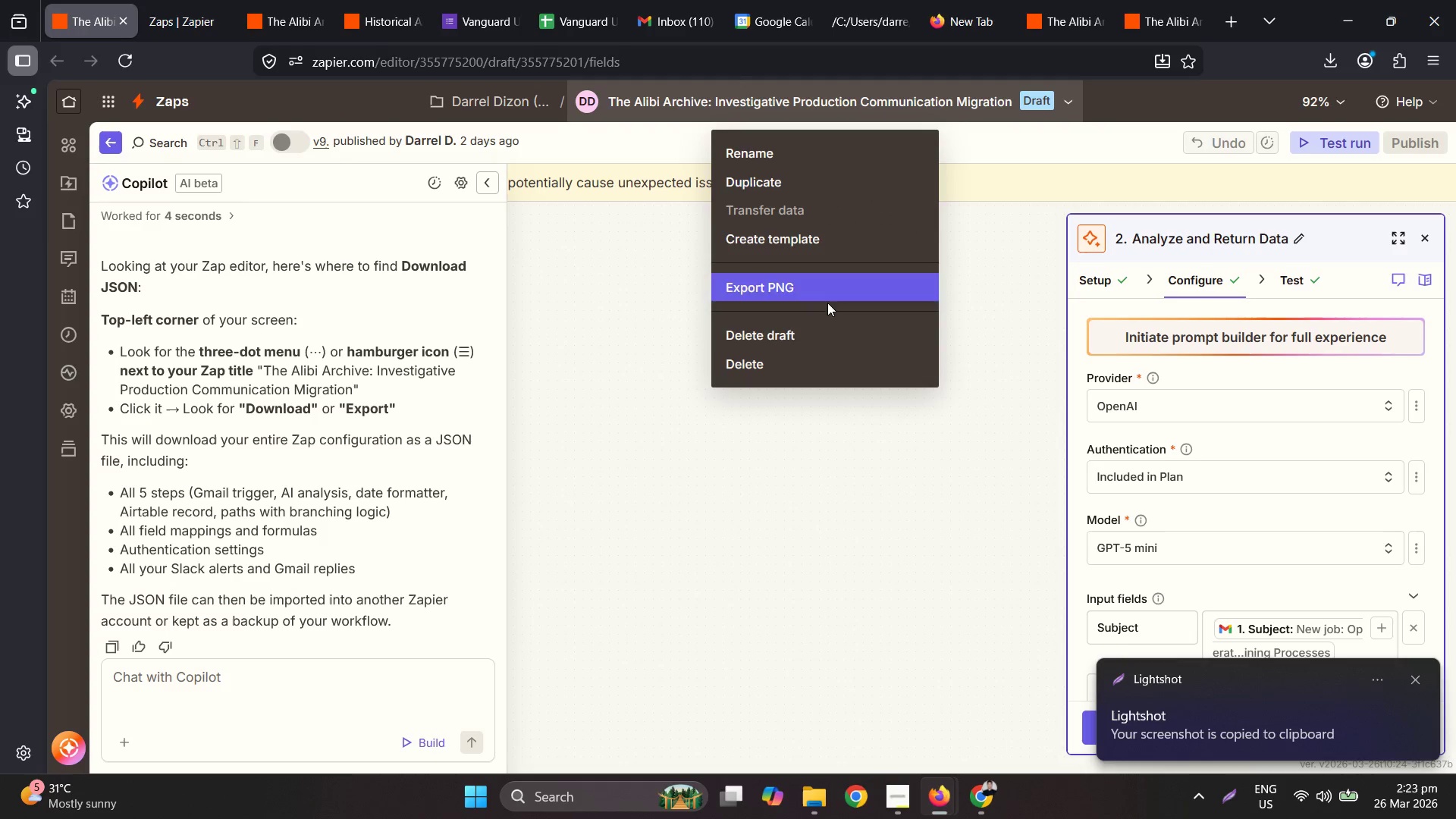 
left_click([827, 331])
 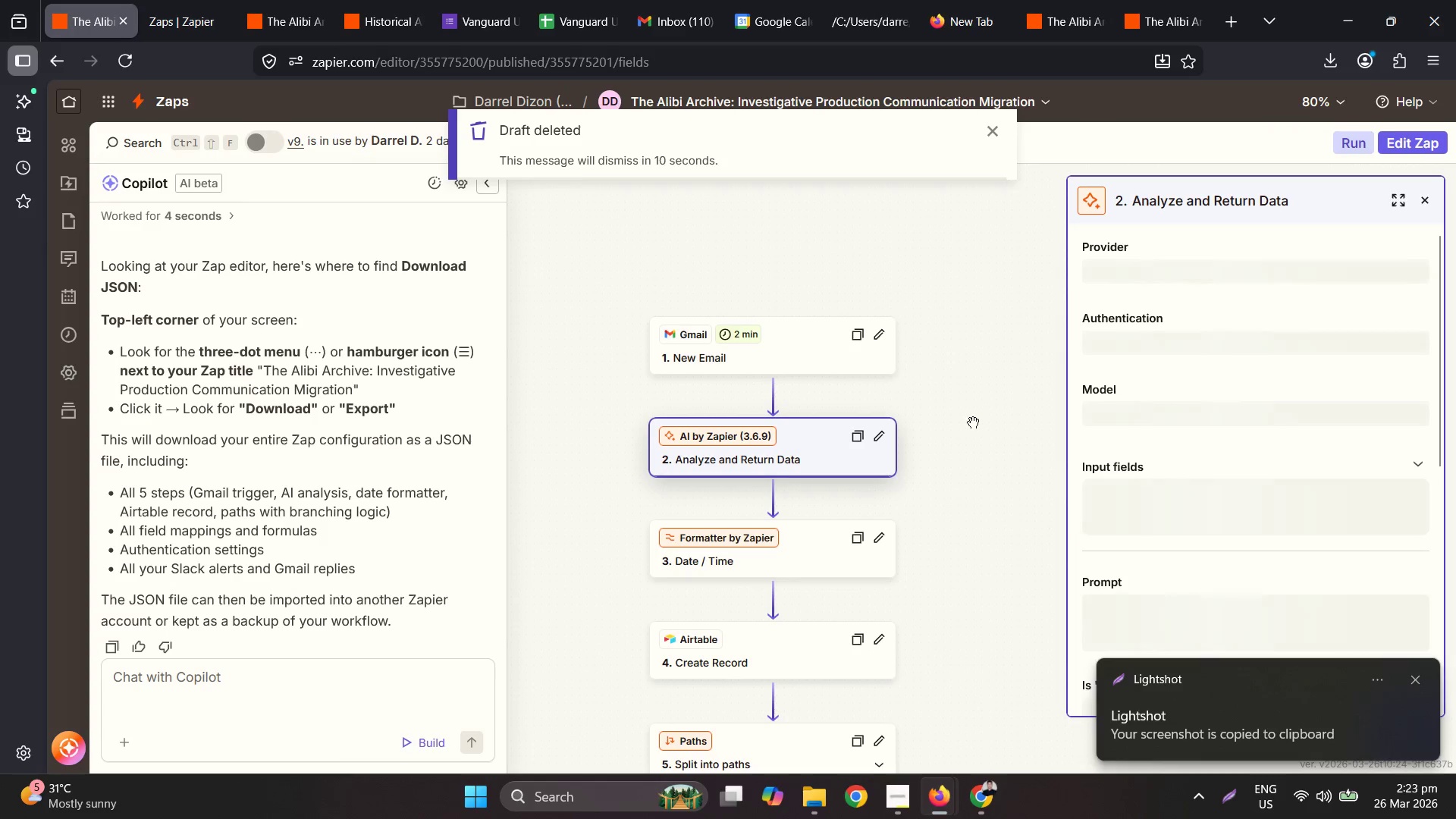 
left_click([1000, 123])
 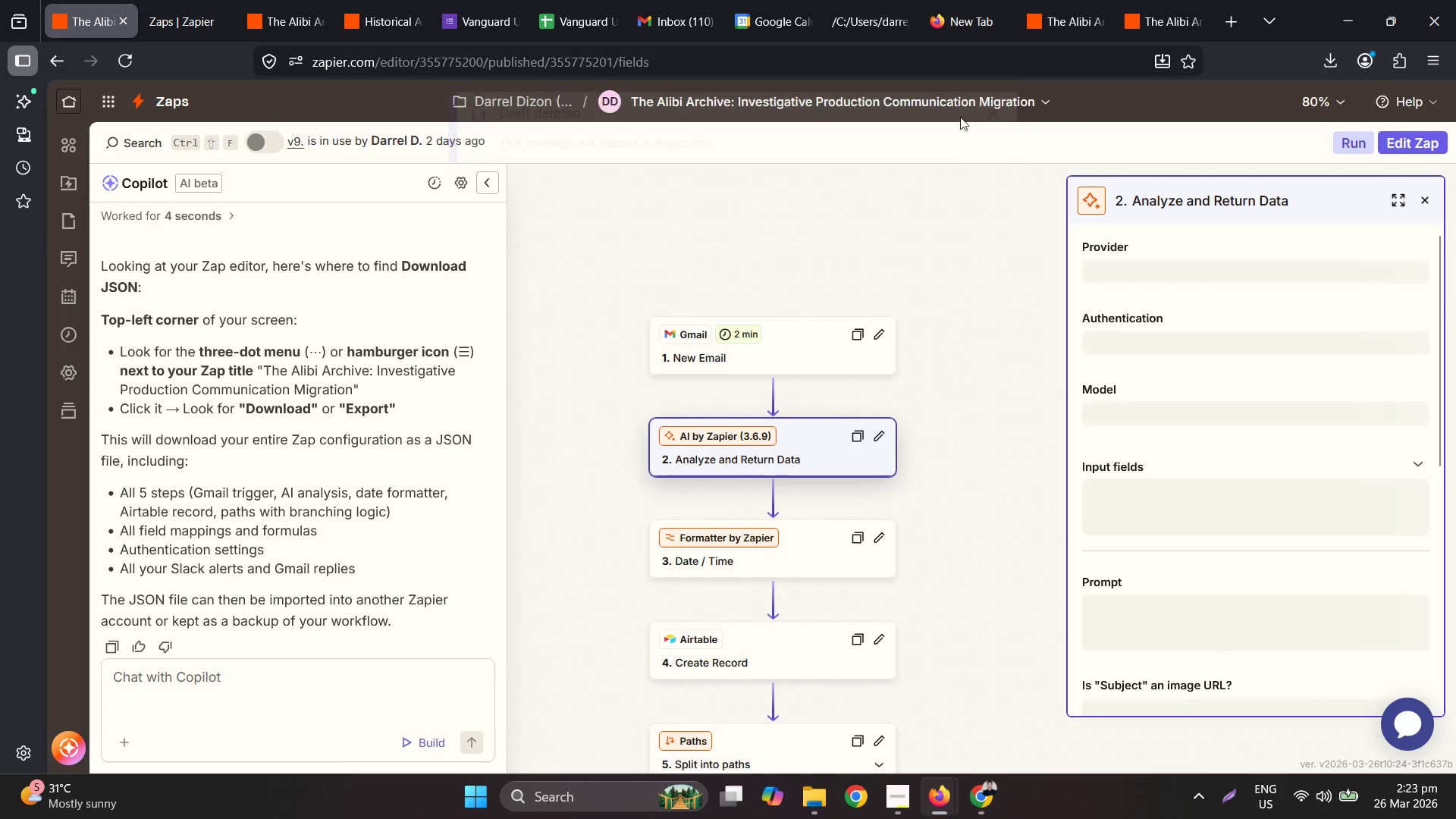 
left_click([948, 113])
 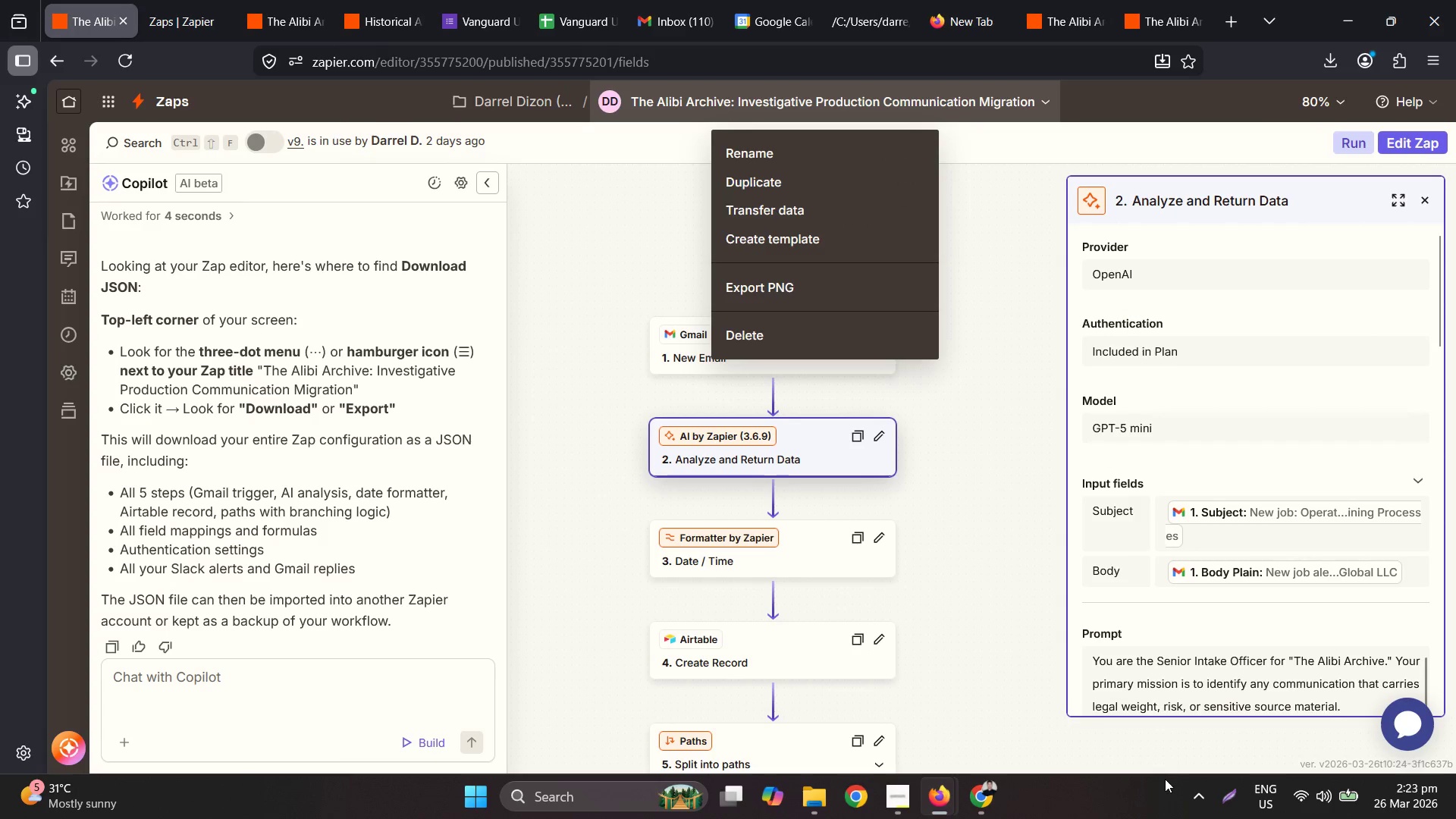 
left_click([1242, 795])
 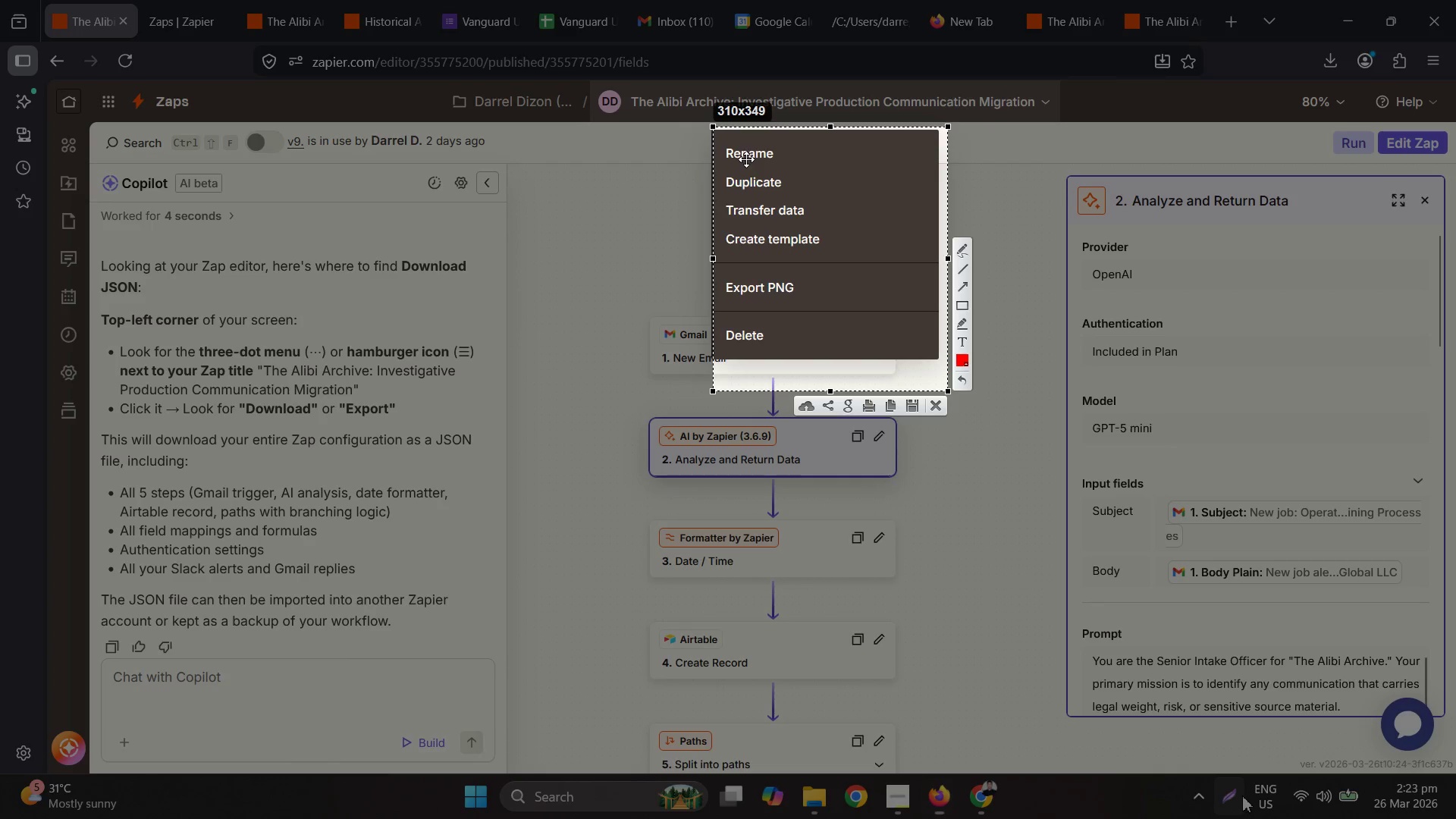 
key(Control+ControlLeft)
 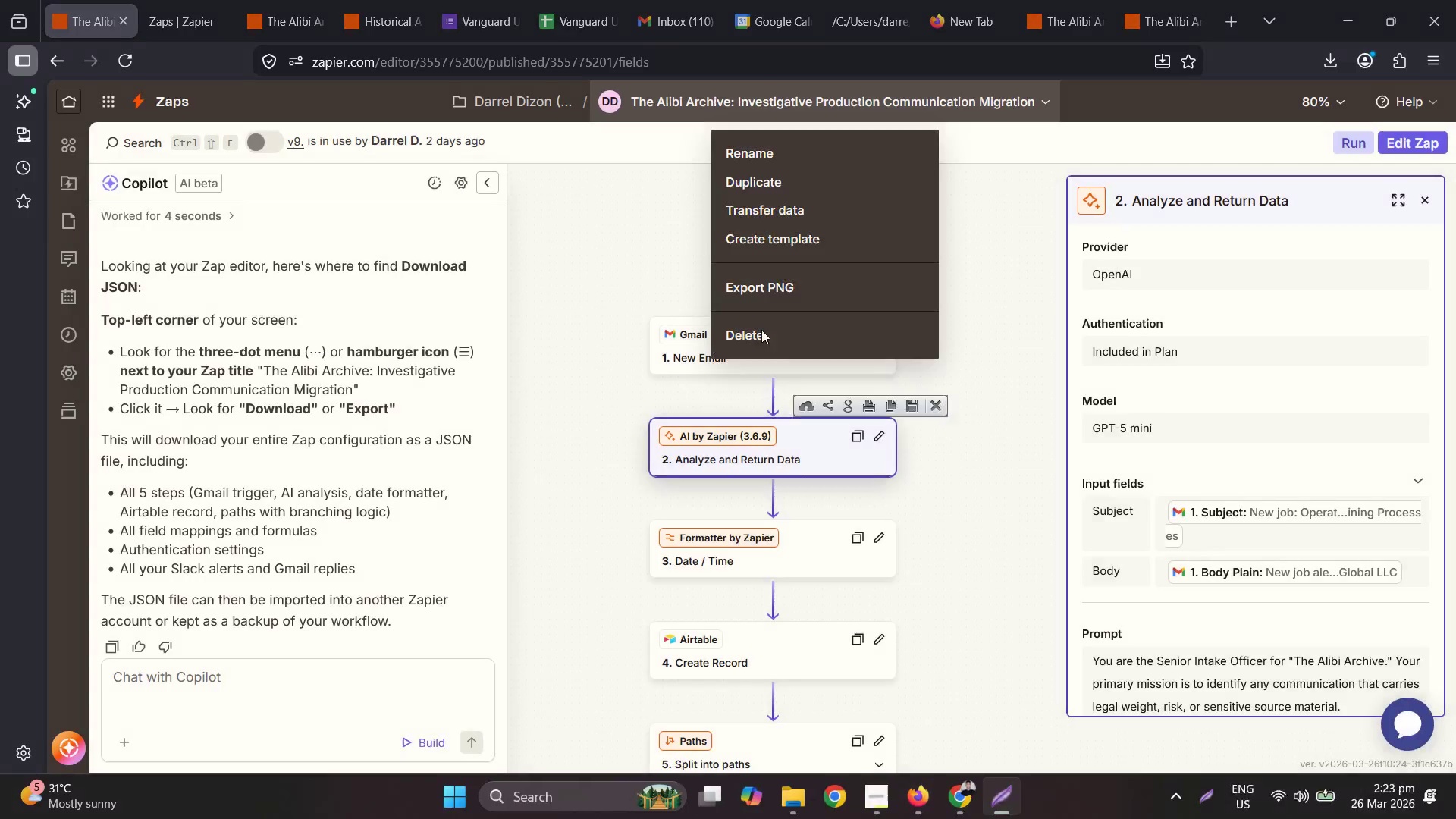 
key(Control+C)
 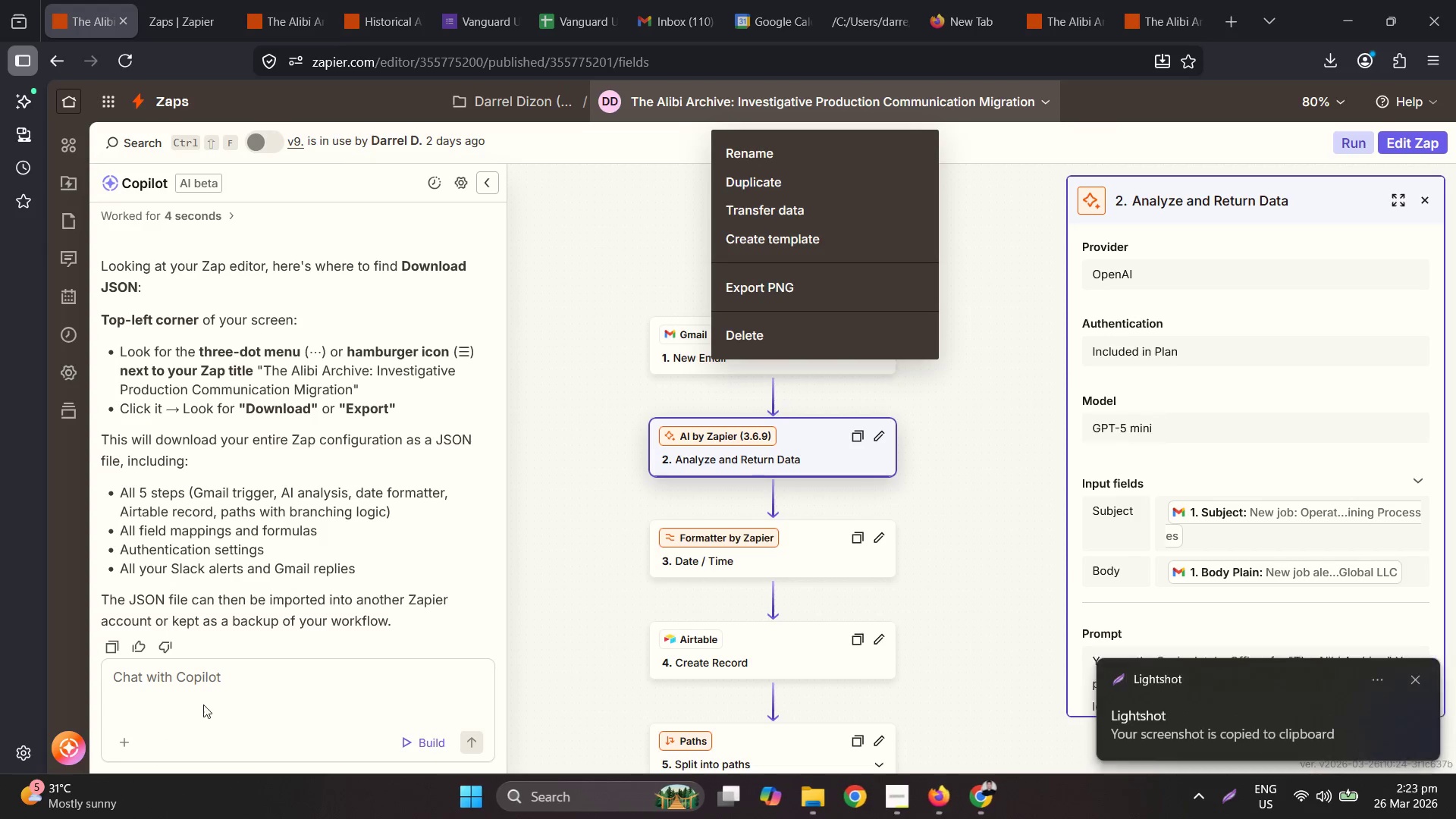 
left_click([206, 688])
 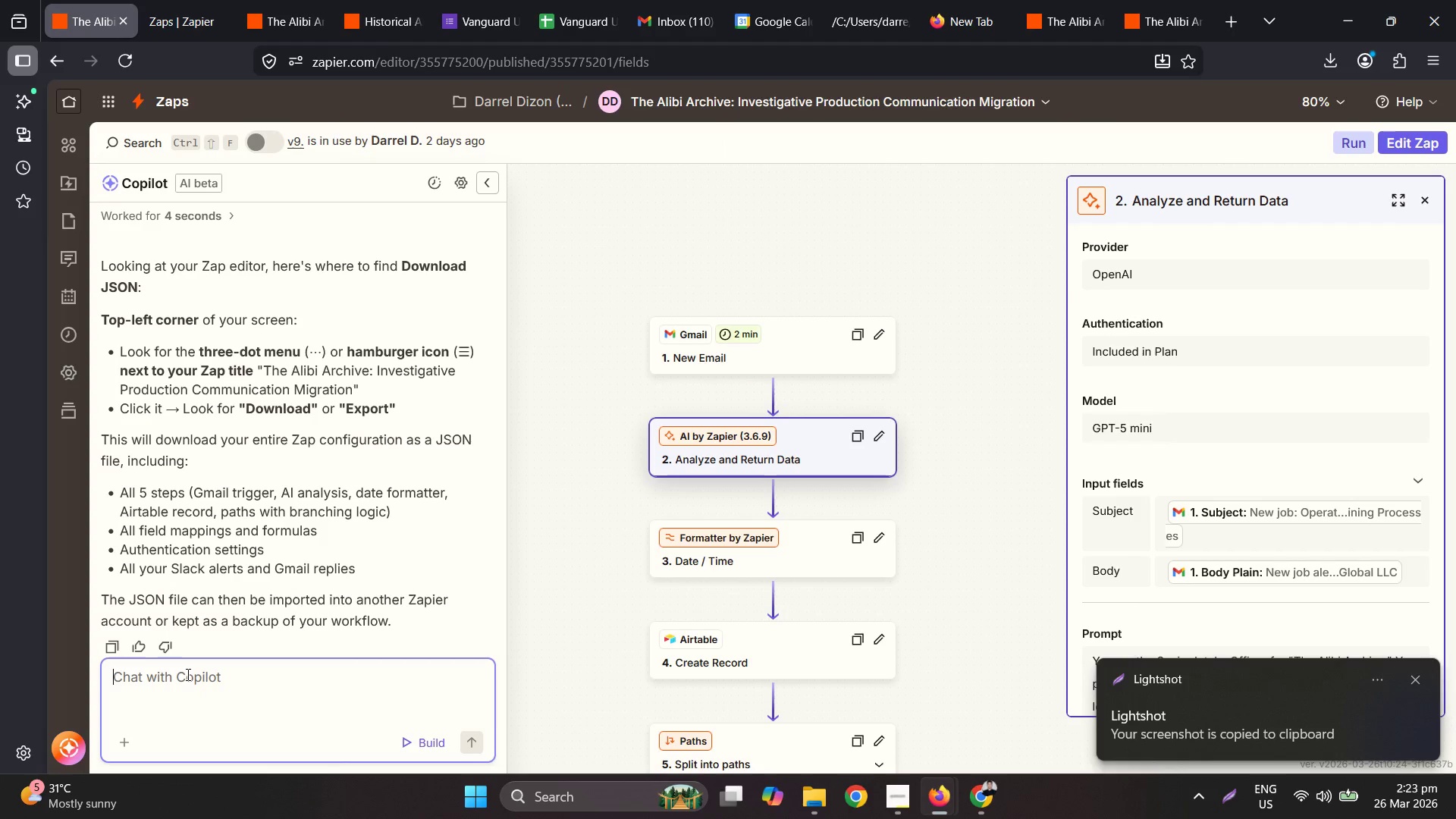 
type(i ok)
key(Backspace)
type(l)
key(Backspace)
type(nkl)
key(Backspace)
key(Backspace)
type(ly see this)
 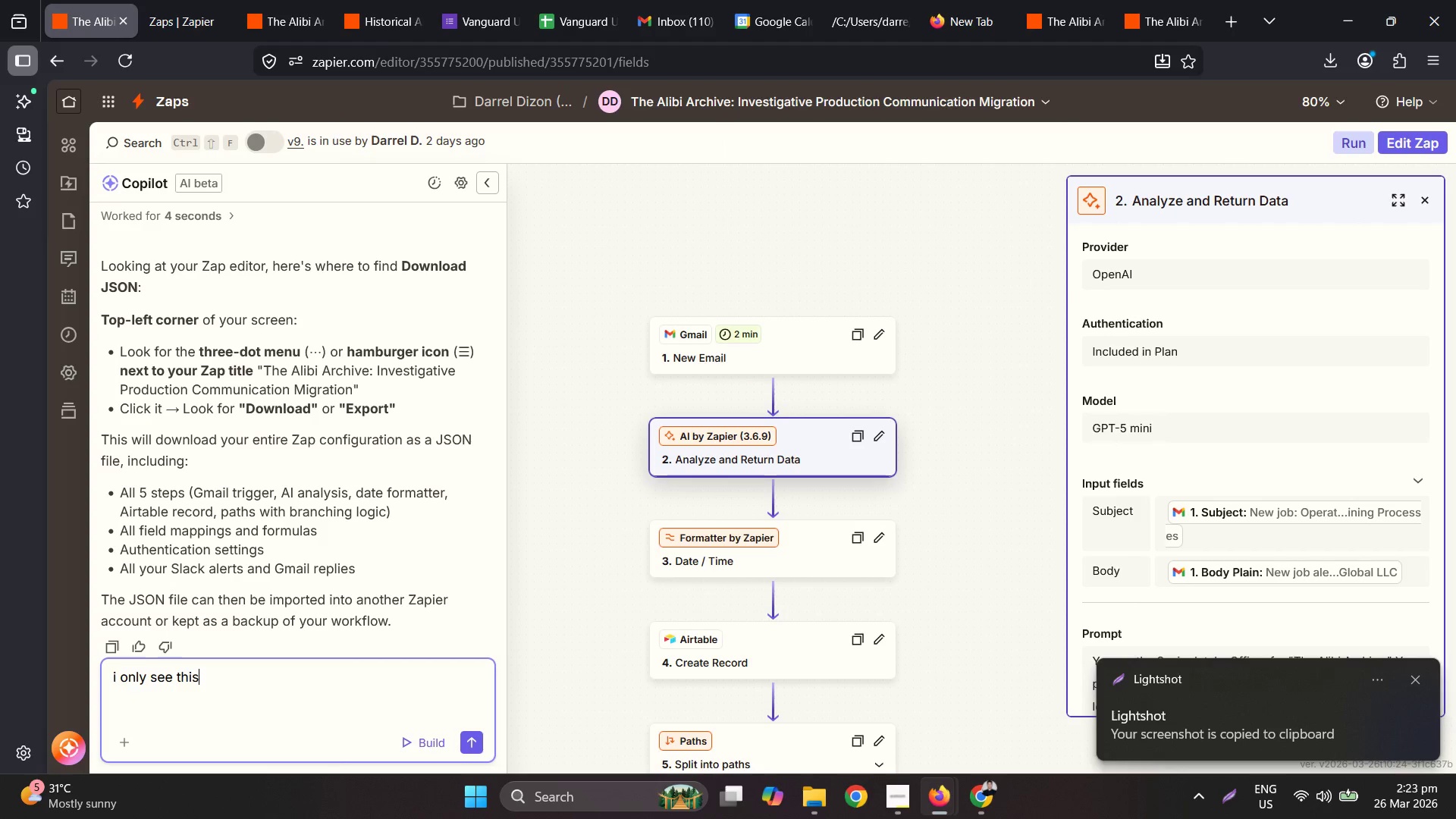 
key(Shift+Enter)
 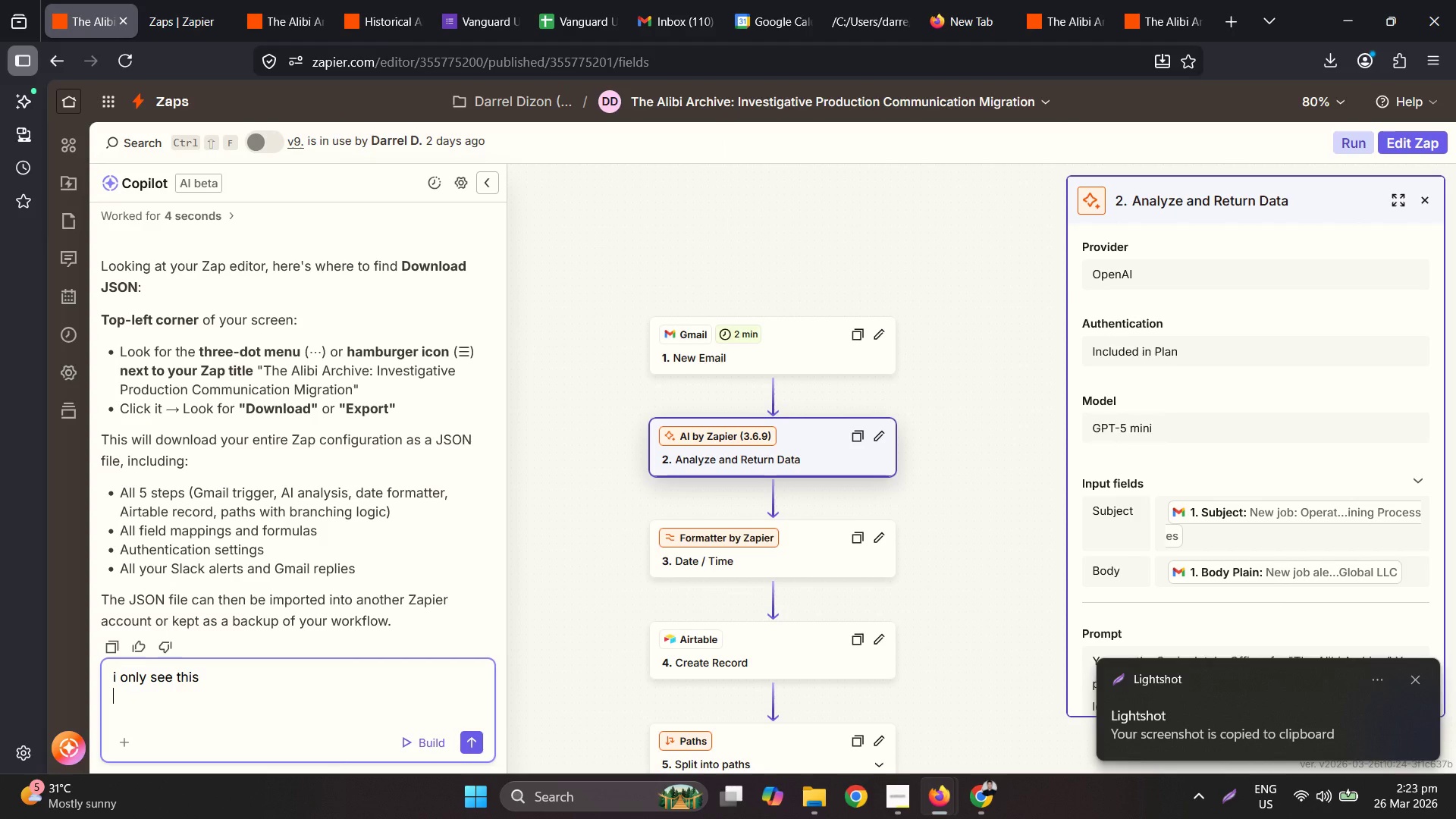 
key(Control+ControlLeft)
 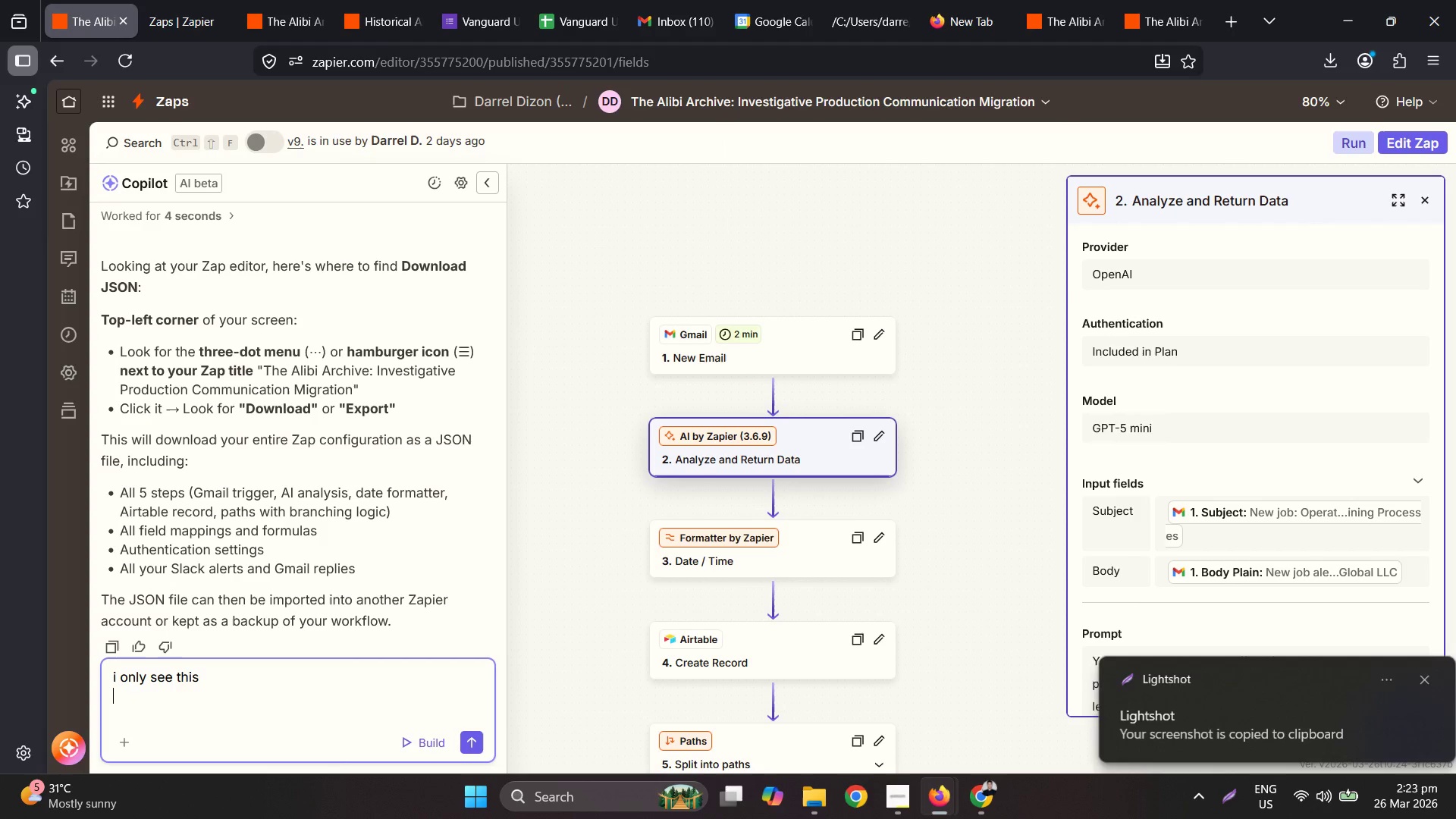 
key(Control+V)
 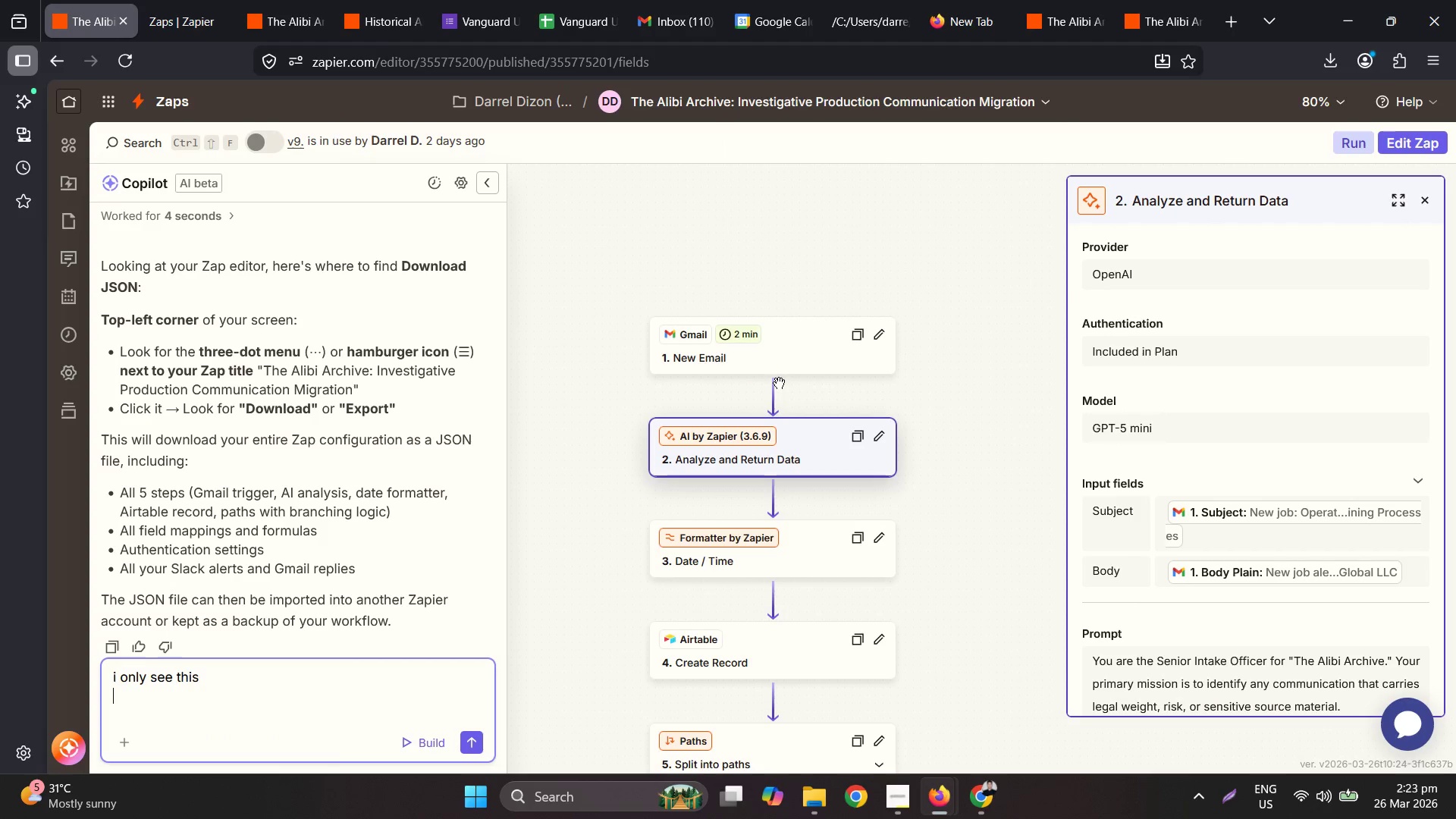 
left_click_drag(start_coordinate=[223, 679], to_coordinate=[97, 683])
 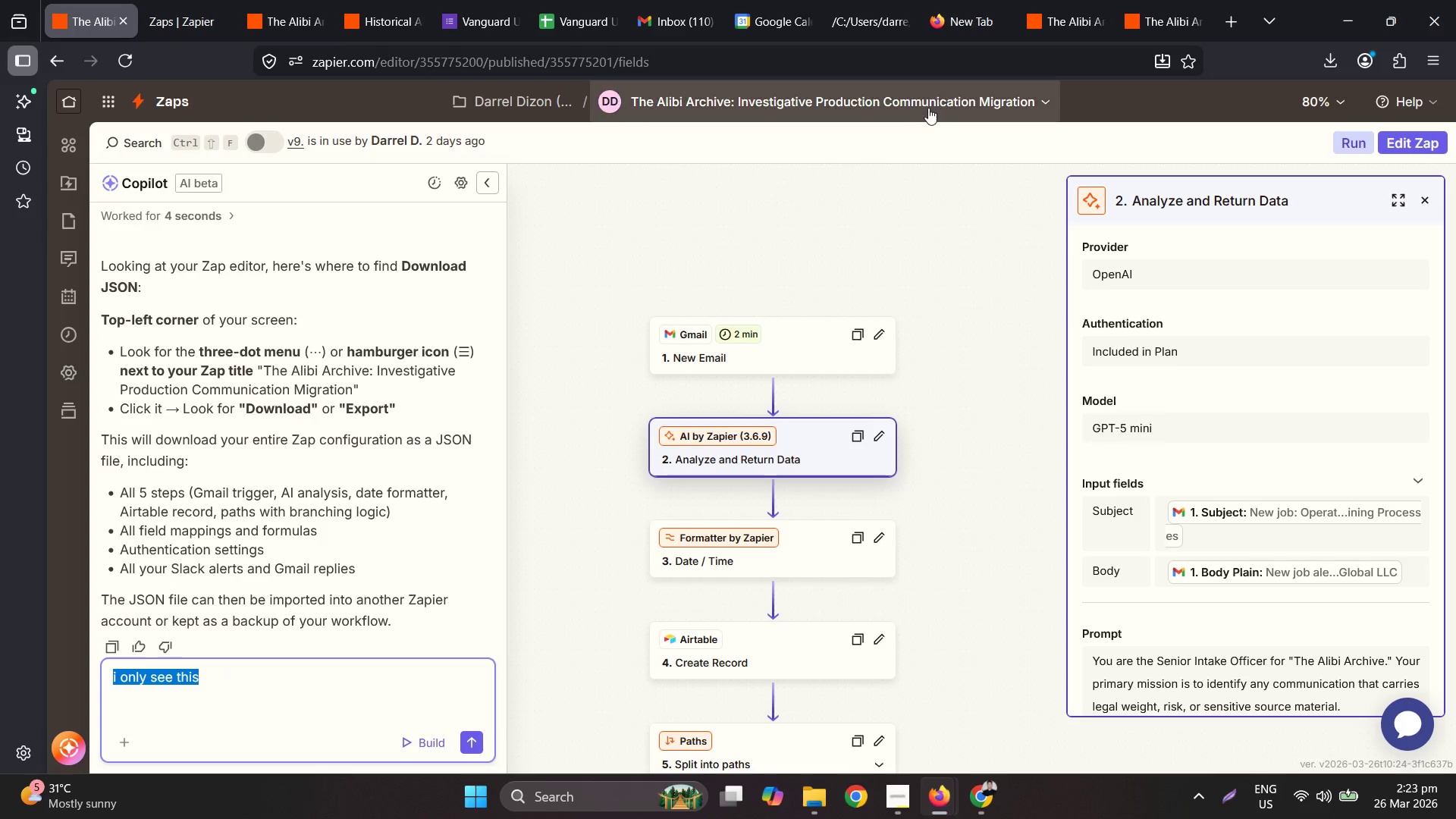 
left_click([929, 107])
 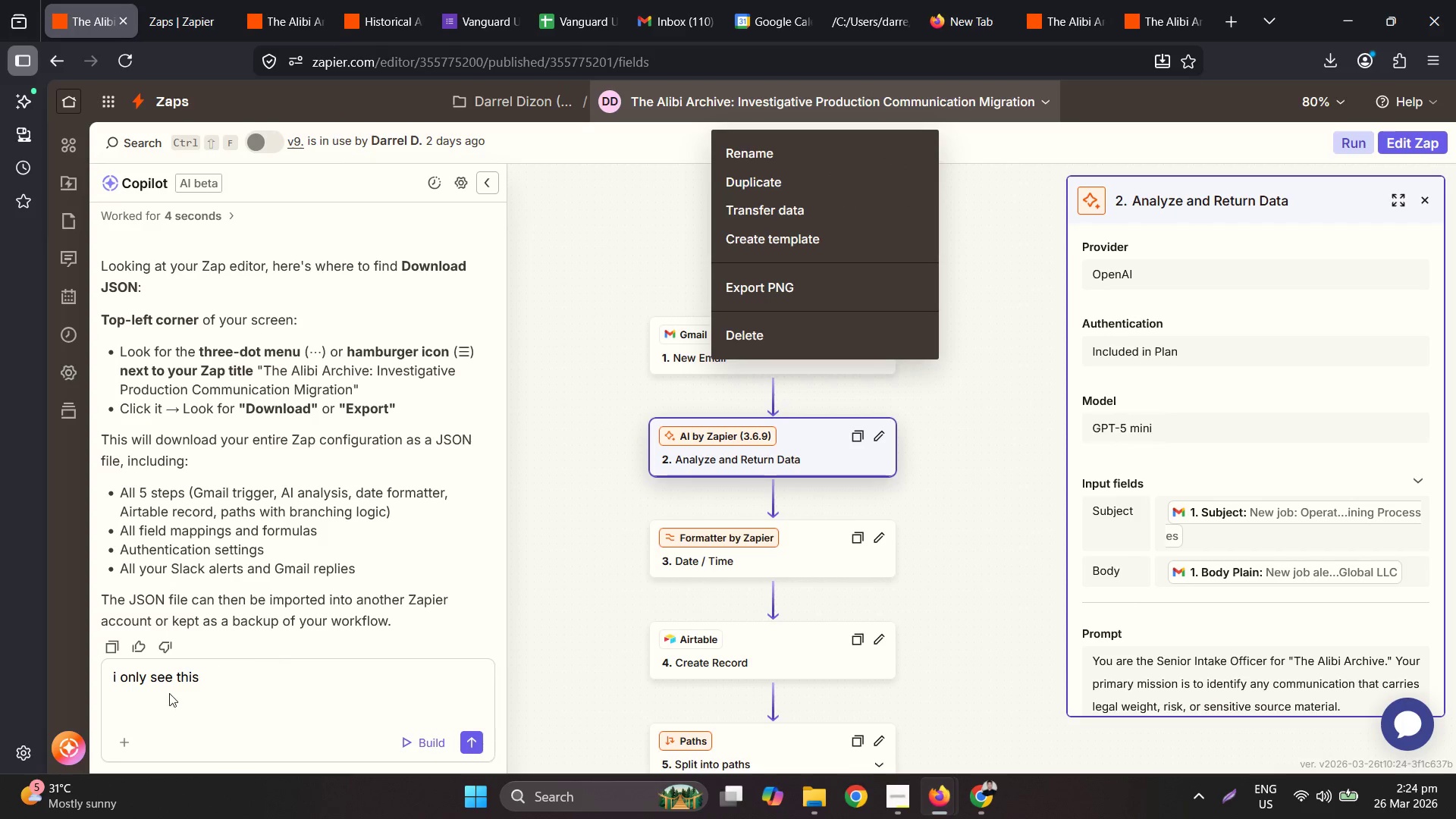 
left_click([189, 670])
 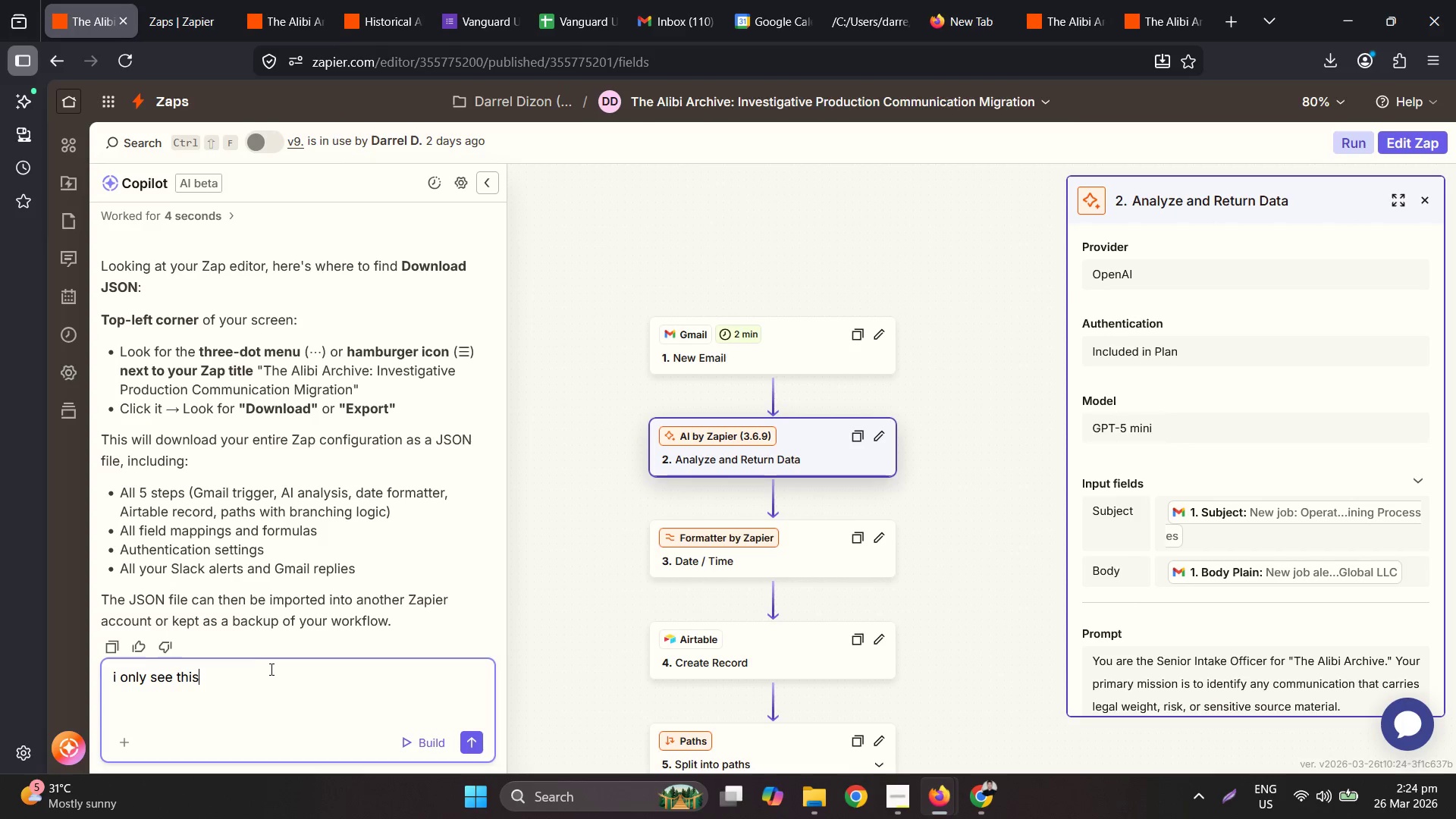 
key(Backspace)
key(Backspace)
key(Backspace)
key(Backspace)
type(rename, duplicate, trasnfer data, )
 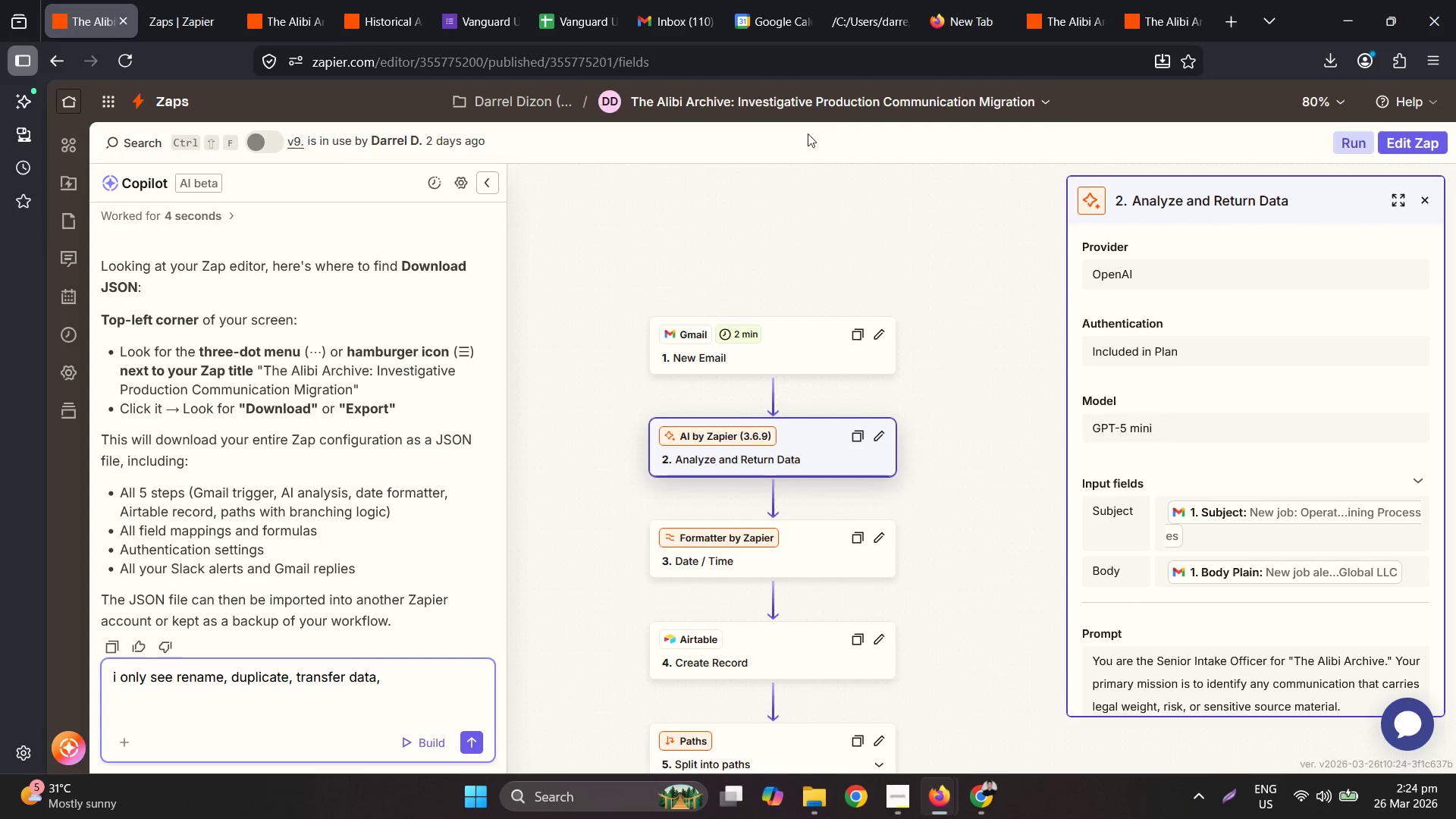 
left_click([830, 103])
 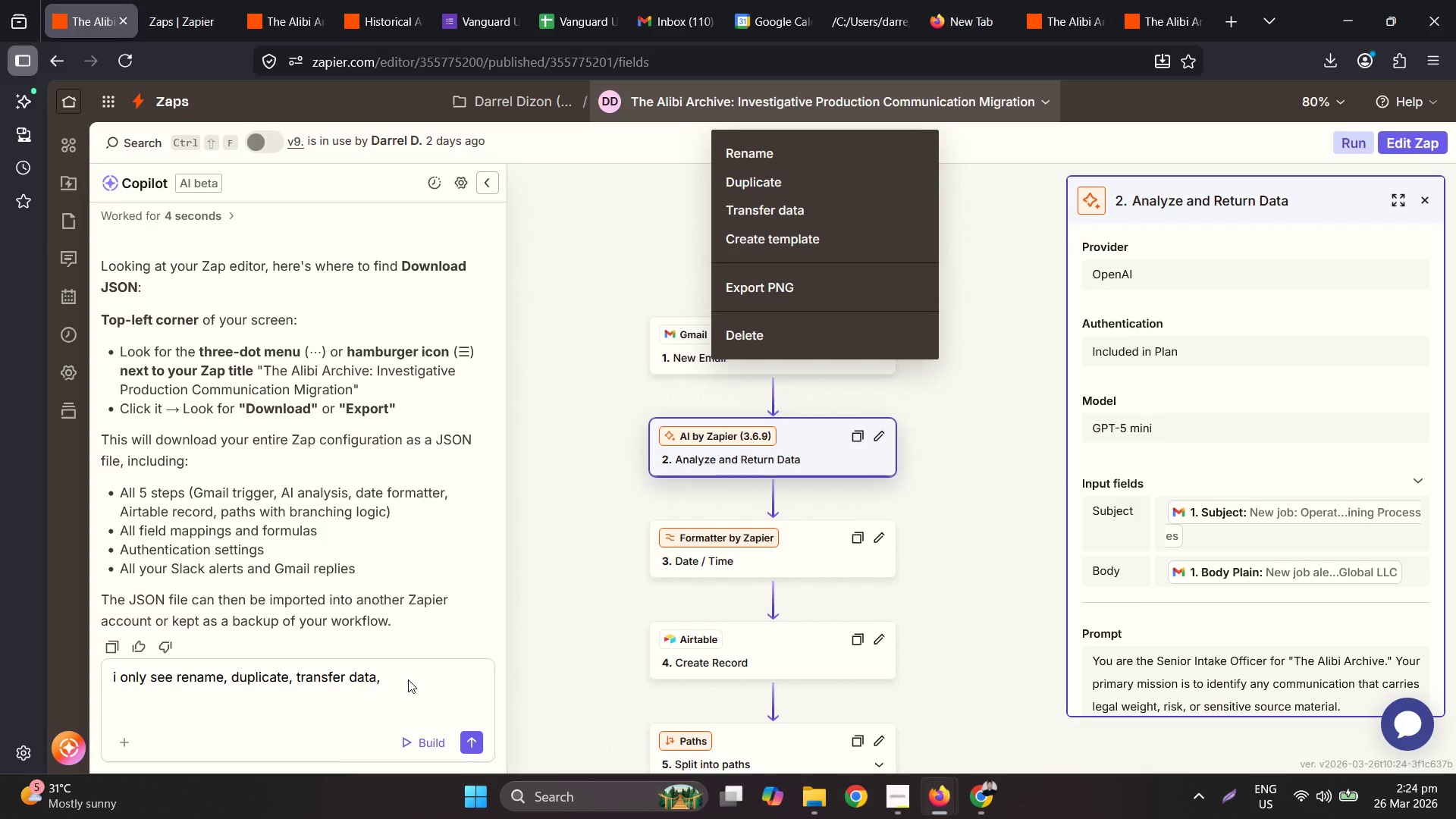 
double_click([412, 676])
 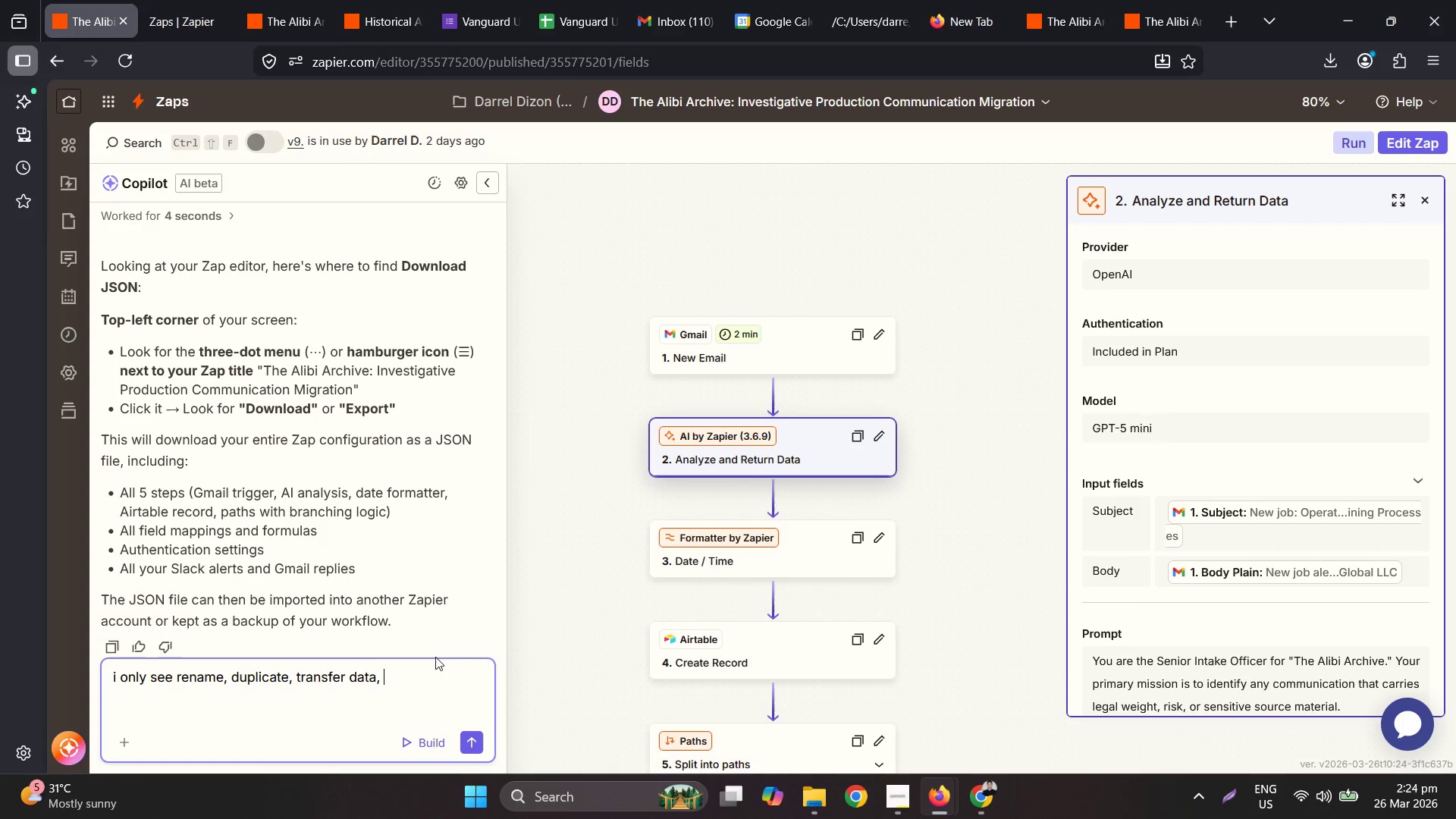 
type(crete te)
key(Backspace)
key(Backspace)
key(Backspace)
key(Backspace)
key(Backspace)
type(ate template, e)
 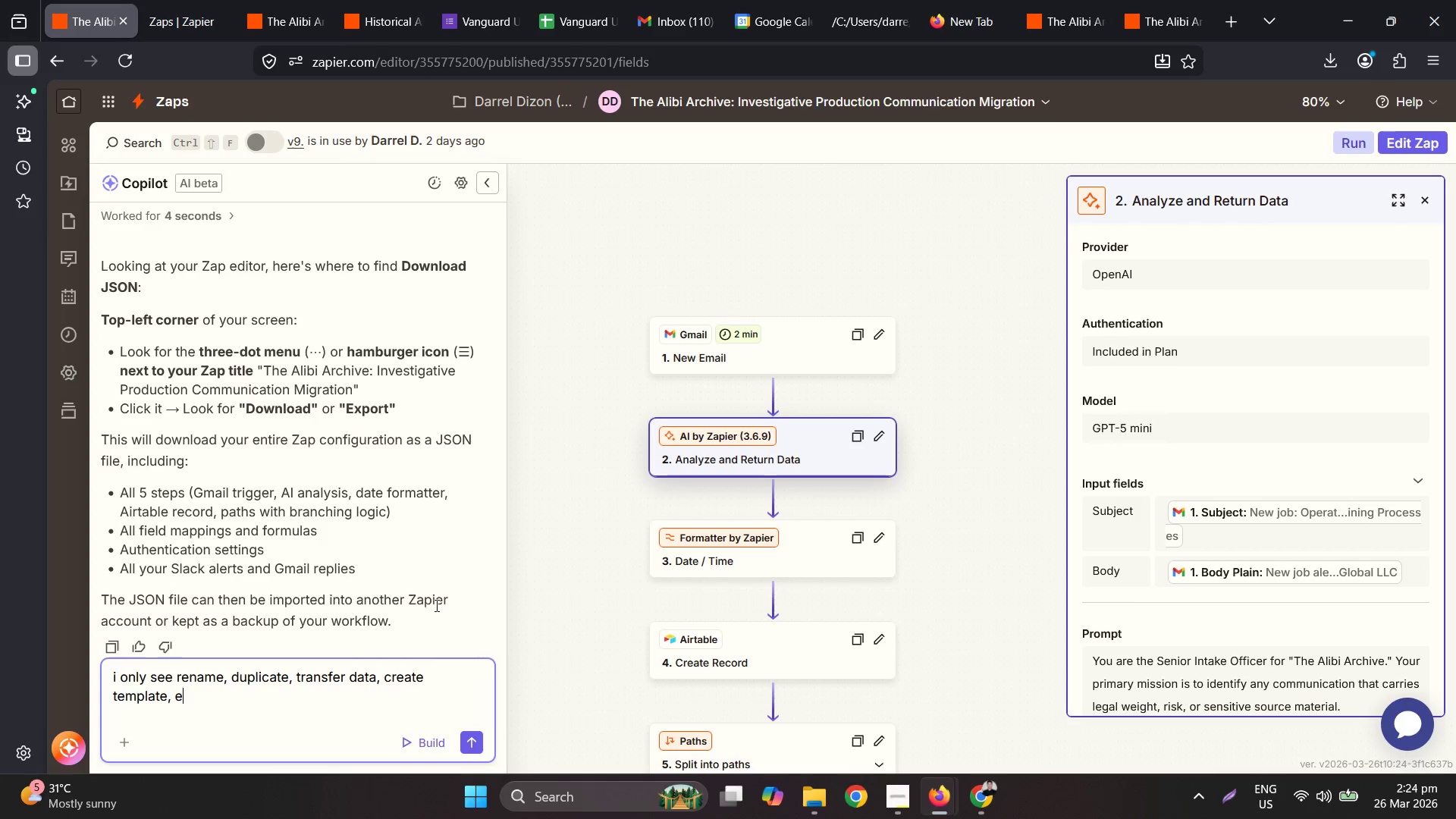 
key(X)
 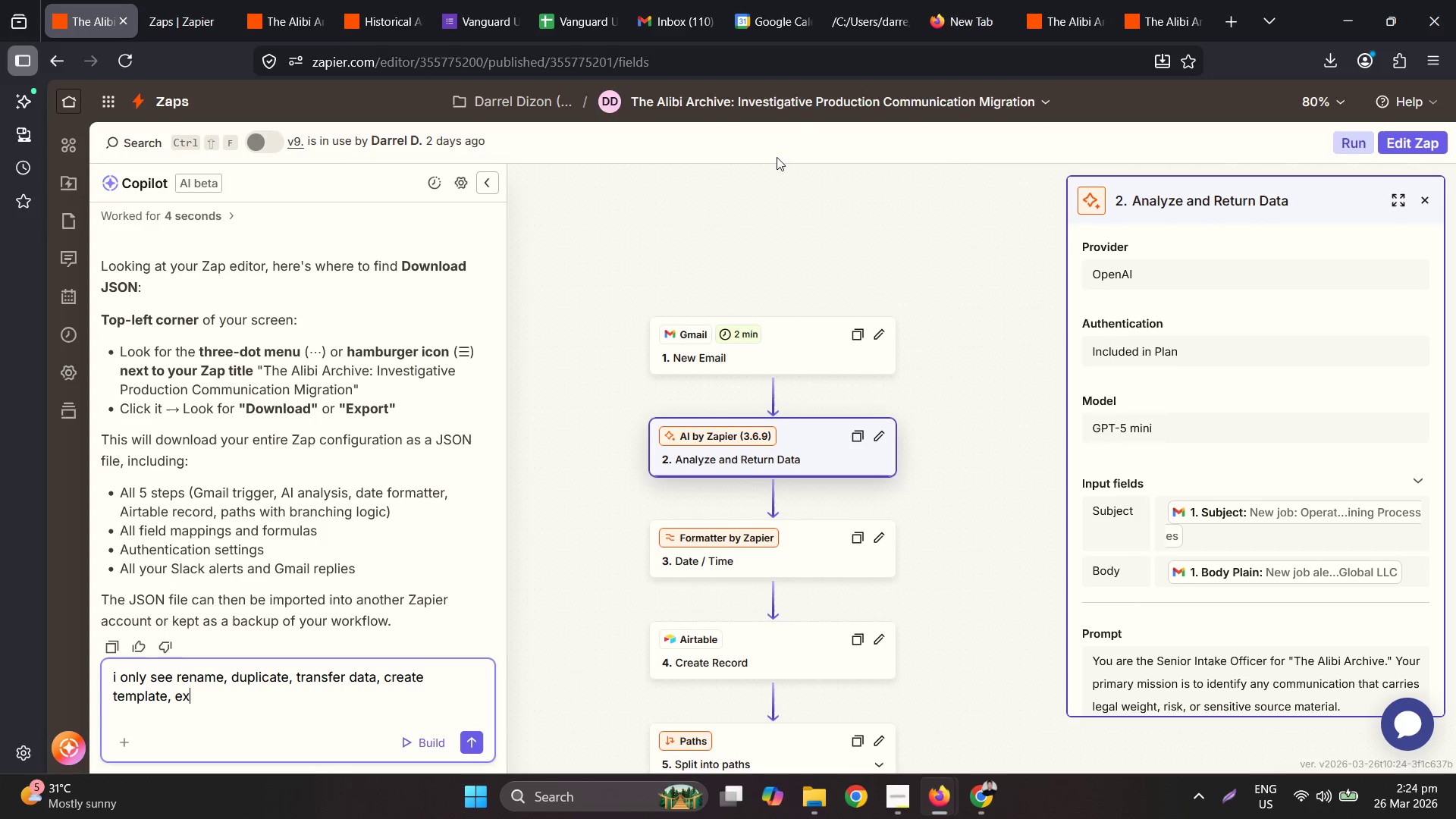 
left_click([799, 111])
 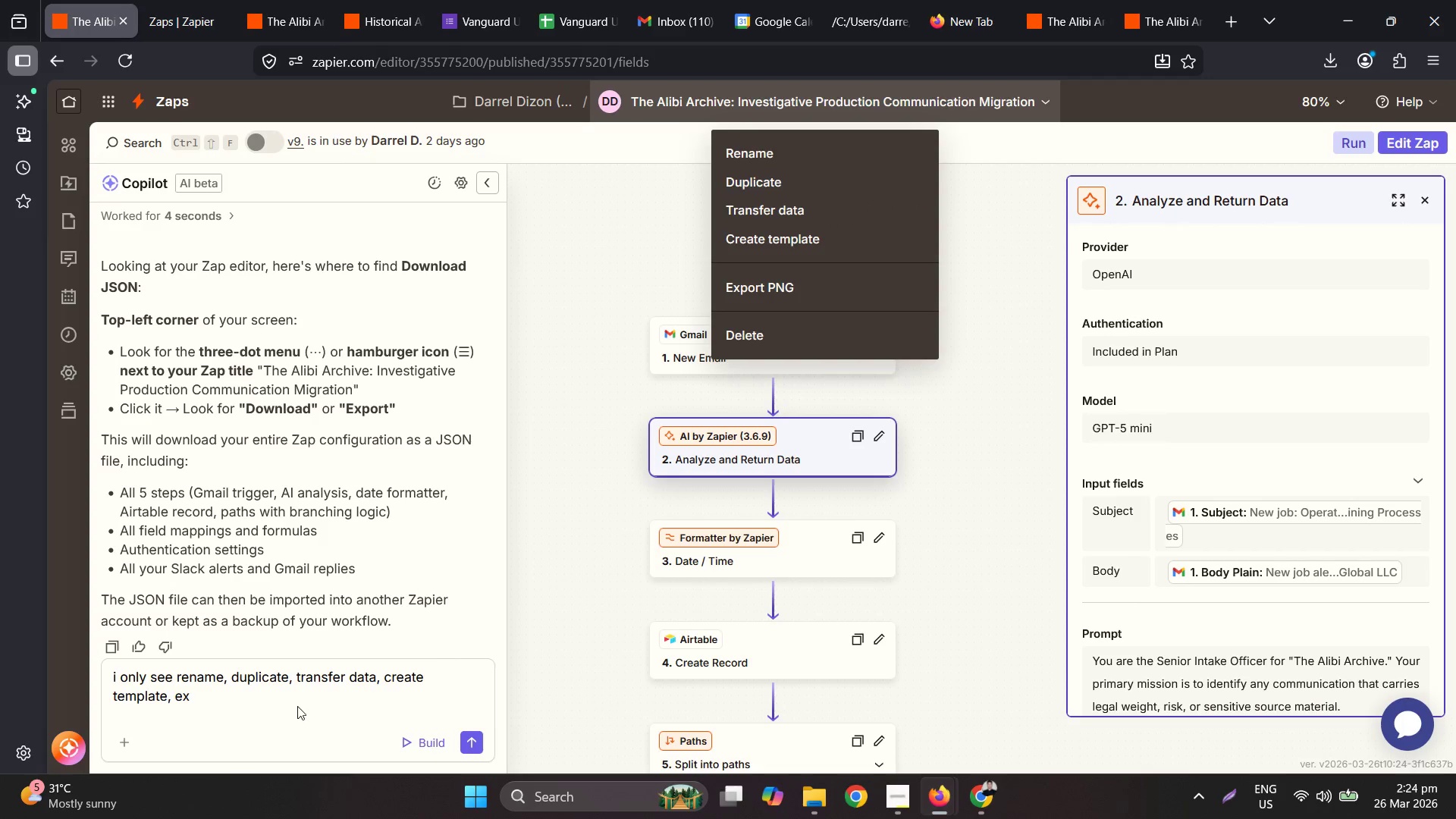 
double_click([286, 698])
 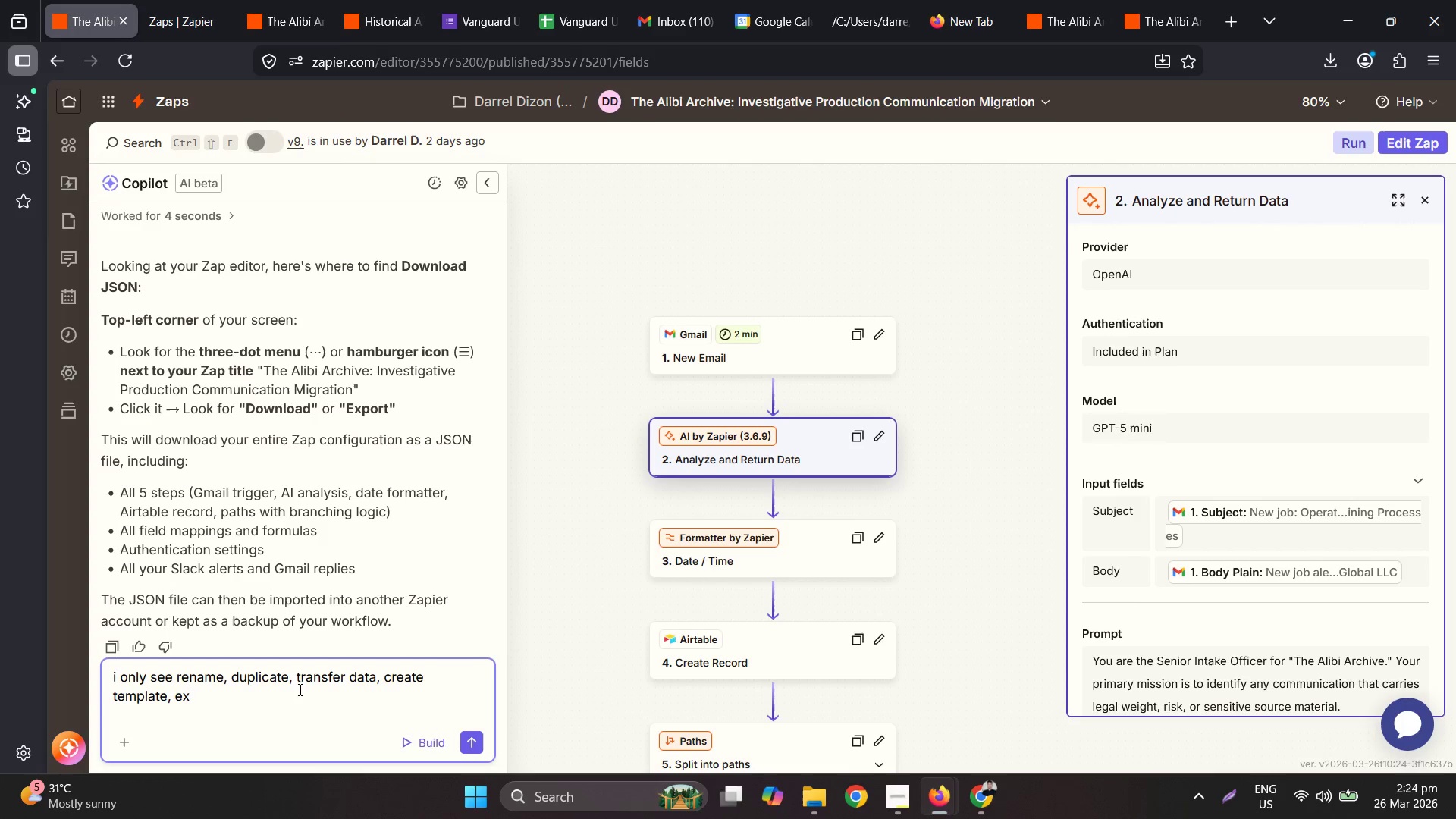 
type(o)
key(Backspace)
type(port PNG, delete)
 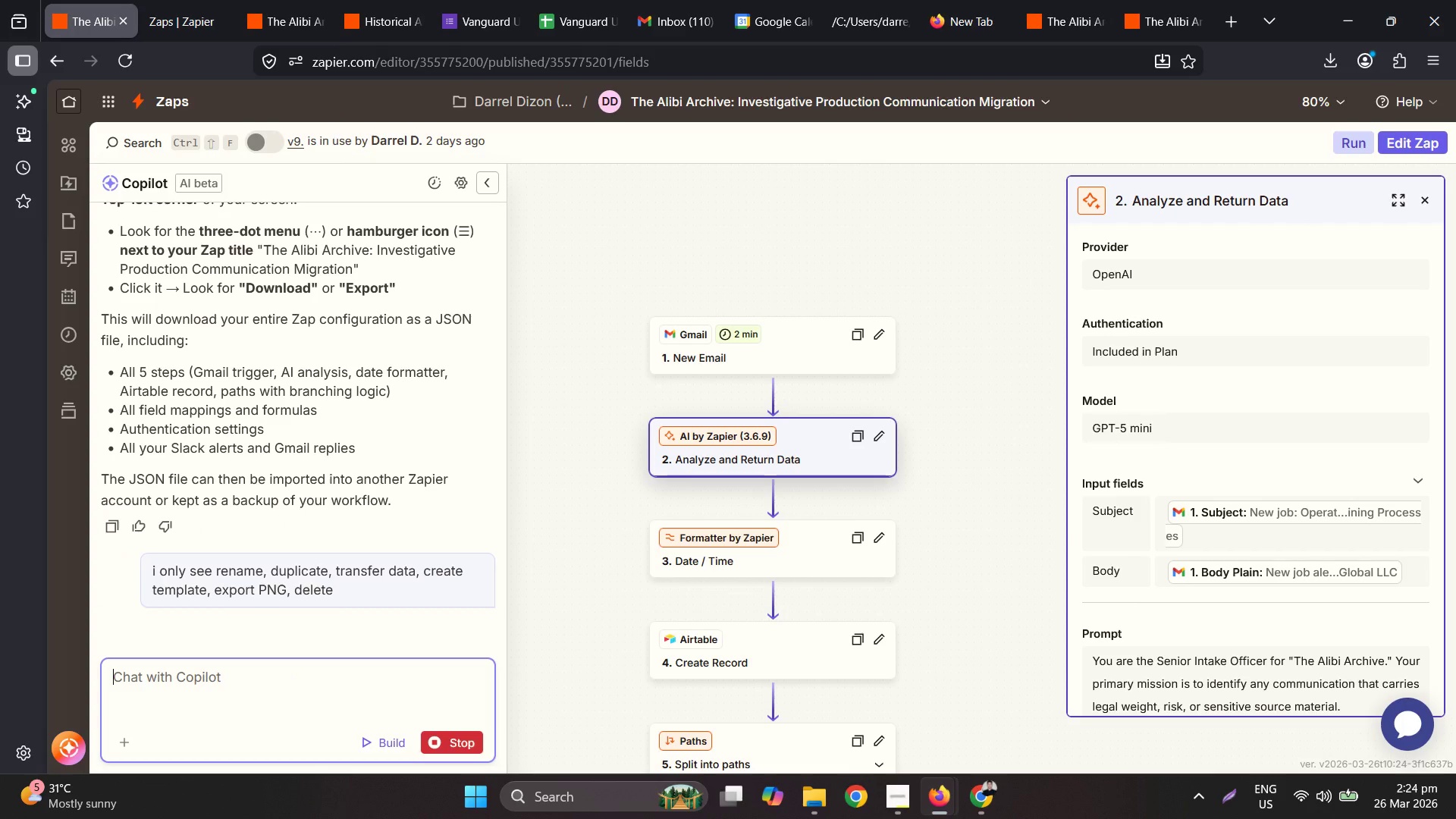 
 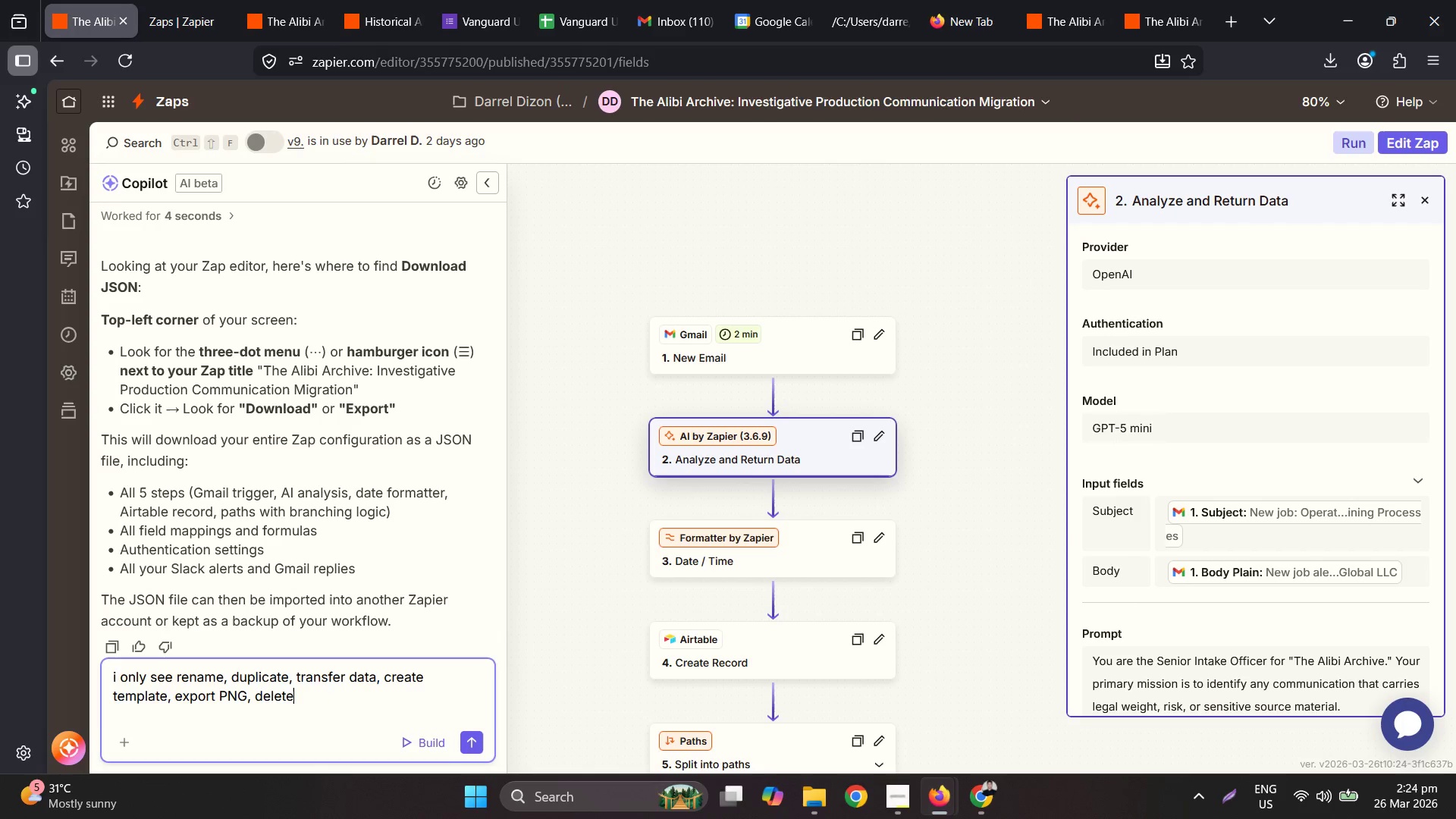 
key(Enter)
 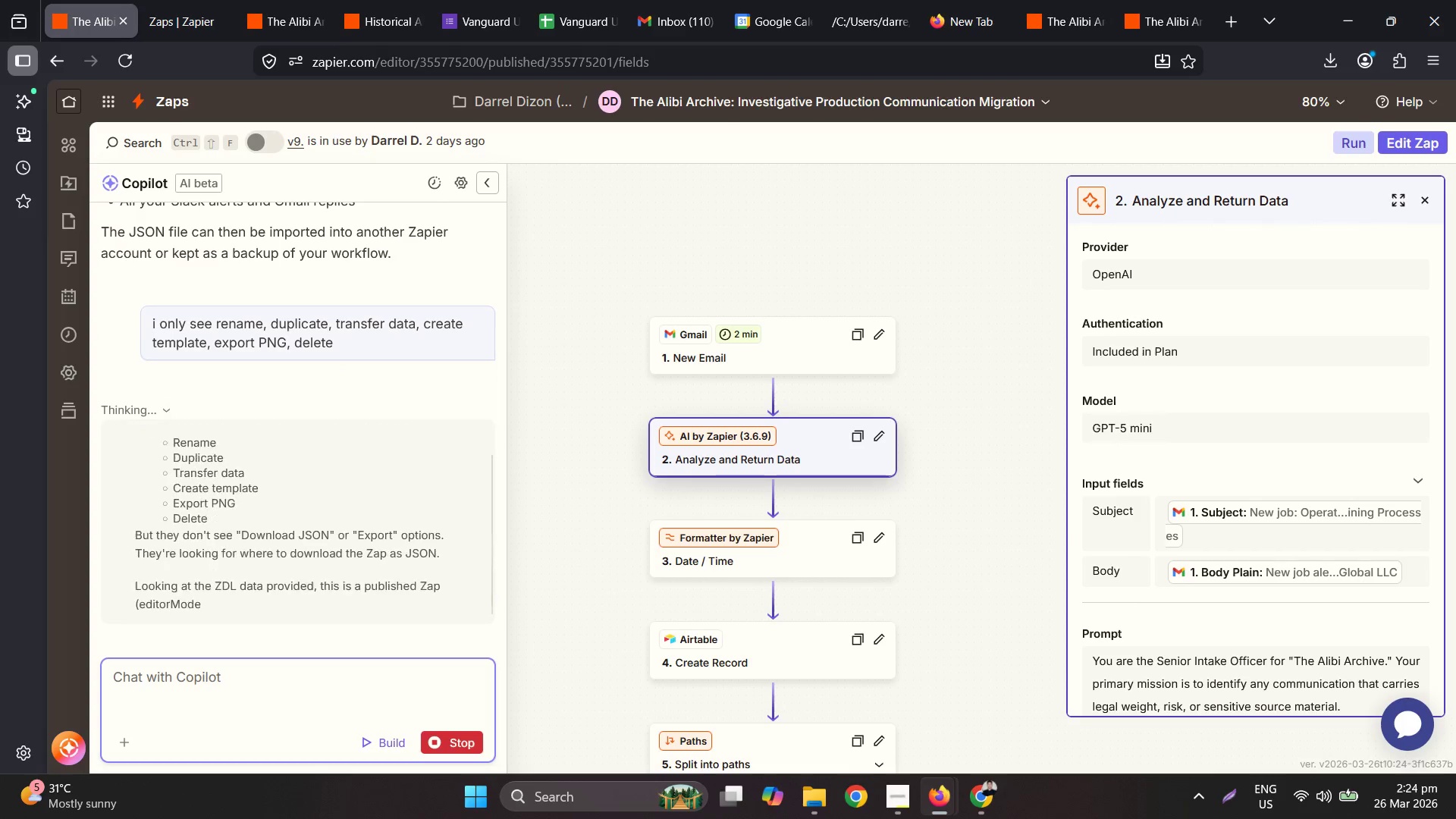 
wait(8.02)
 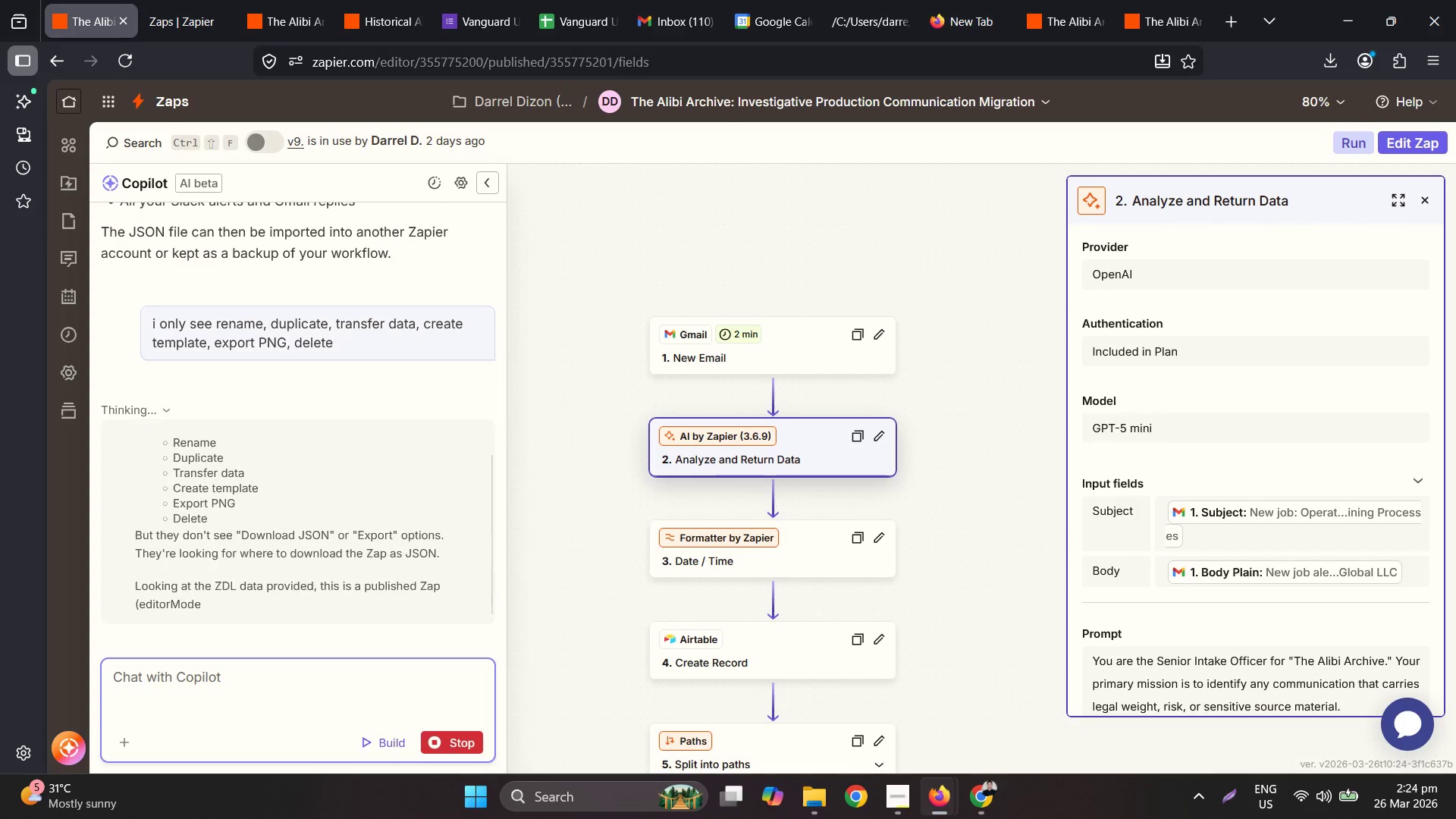 
scroll: coordinate [318, 438], scroll_direction: up, amount: 1.0
 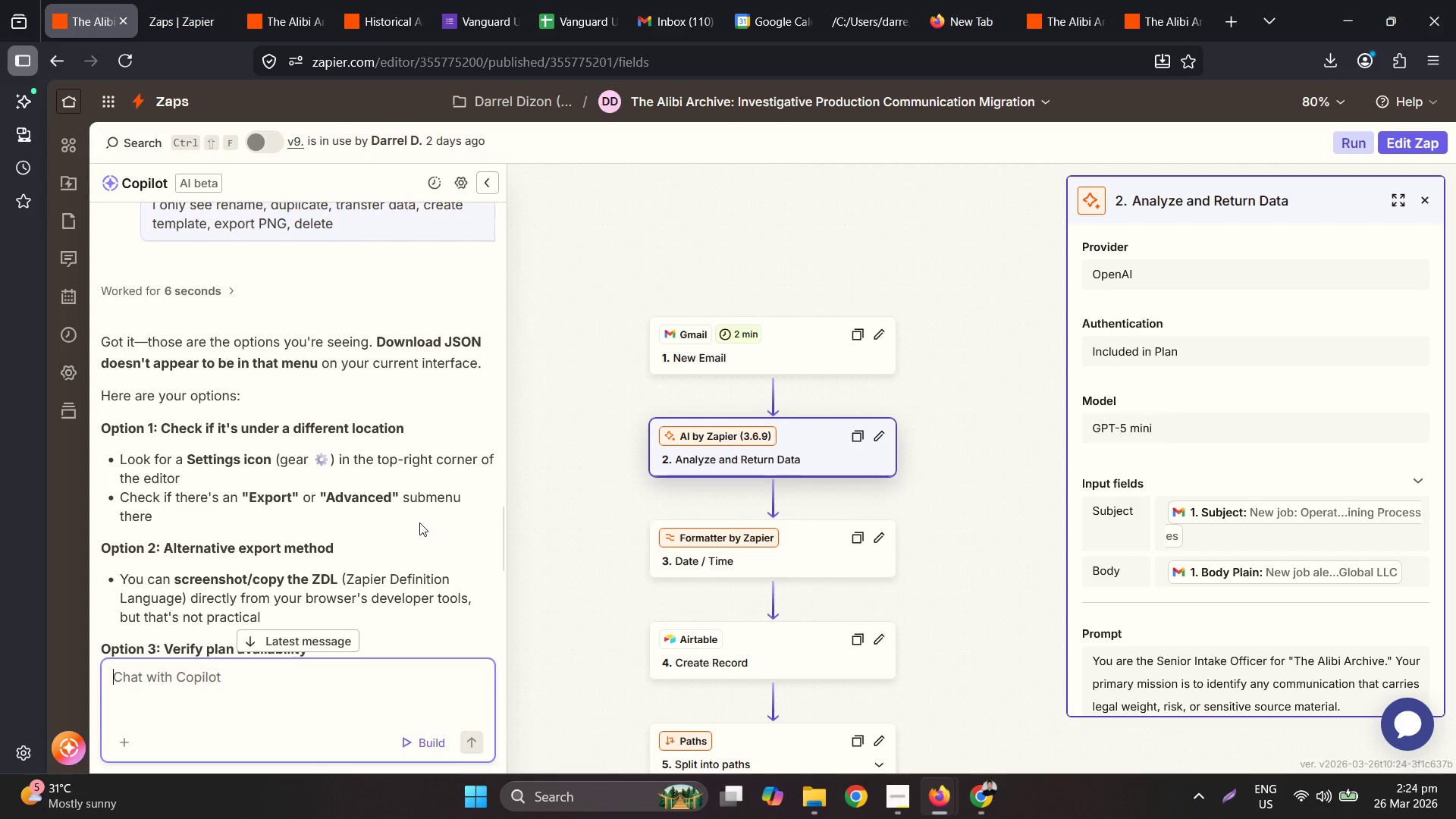 
wait(7.58)
 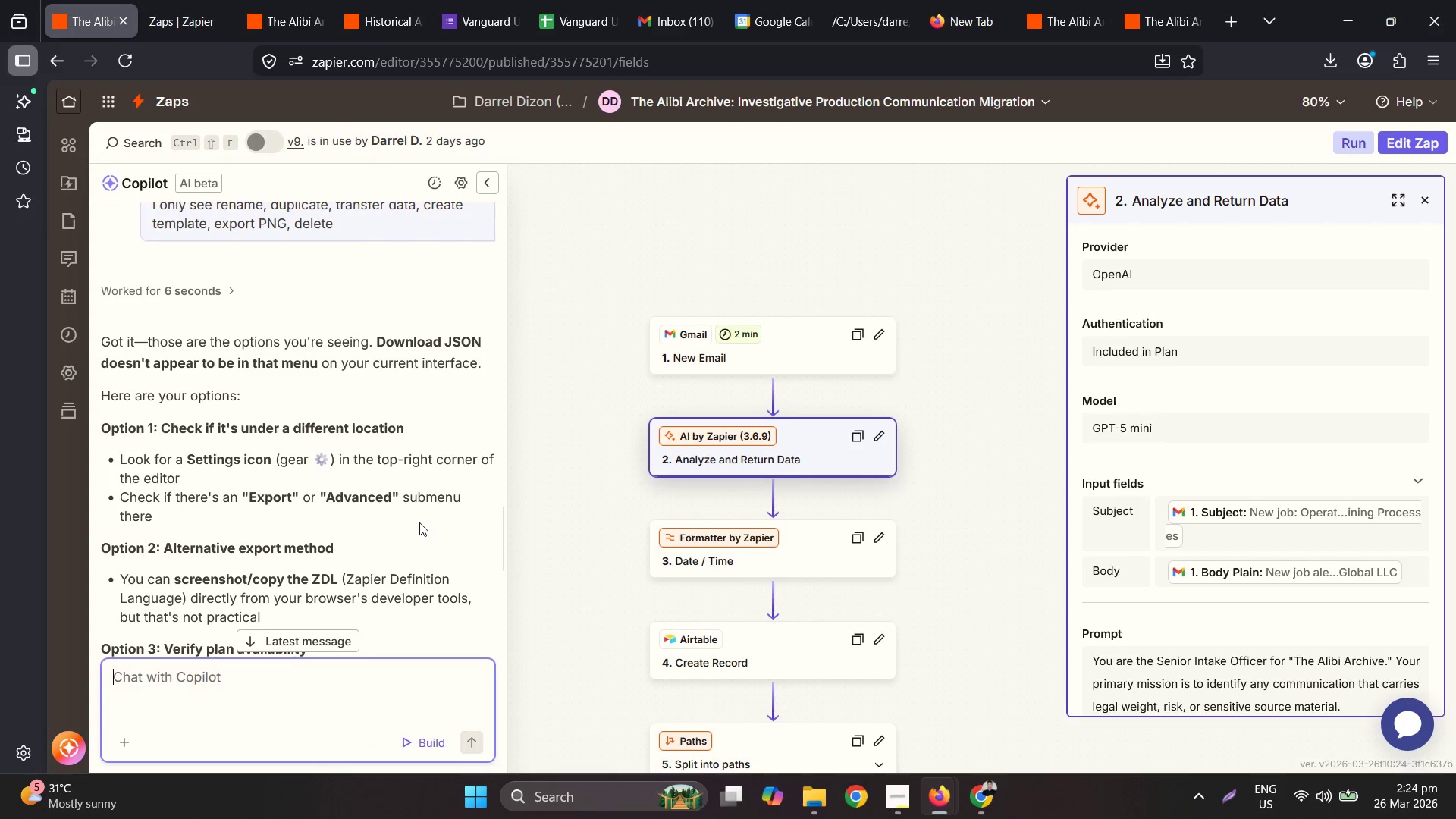 
type(there is no geart )
key(Backspace)
key(Backspace)
type( icon on the top righ )
key(Backspace)
type(t corner)
 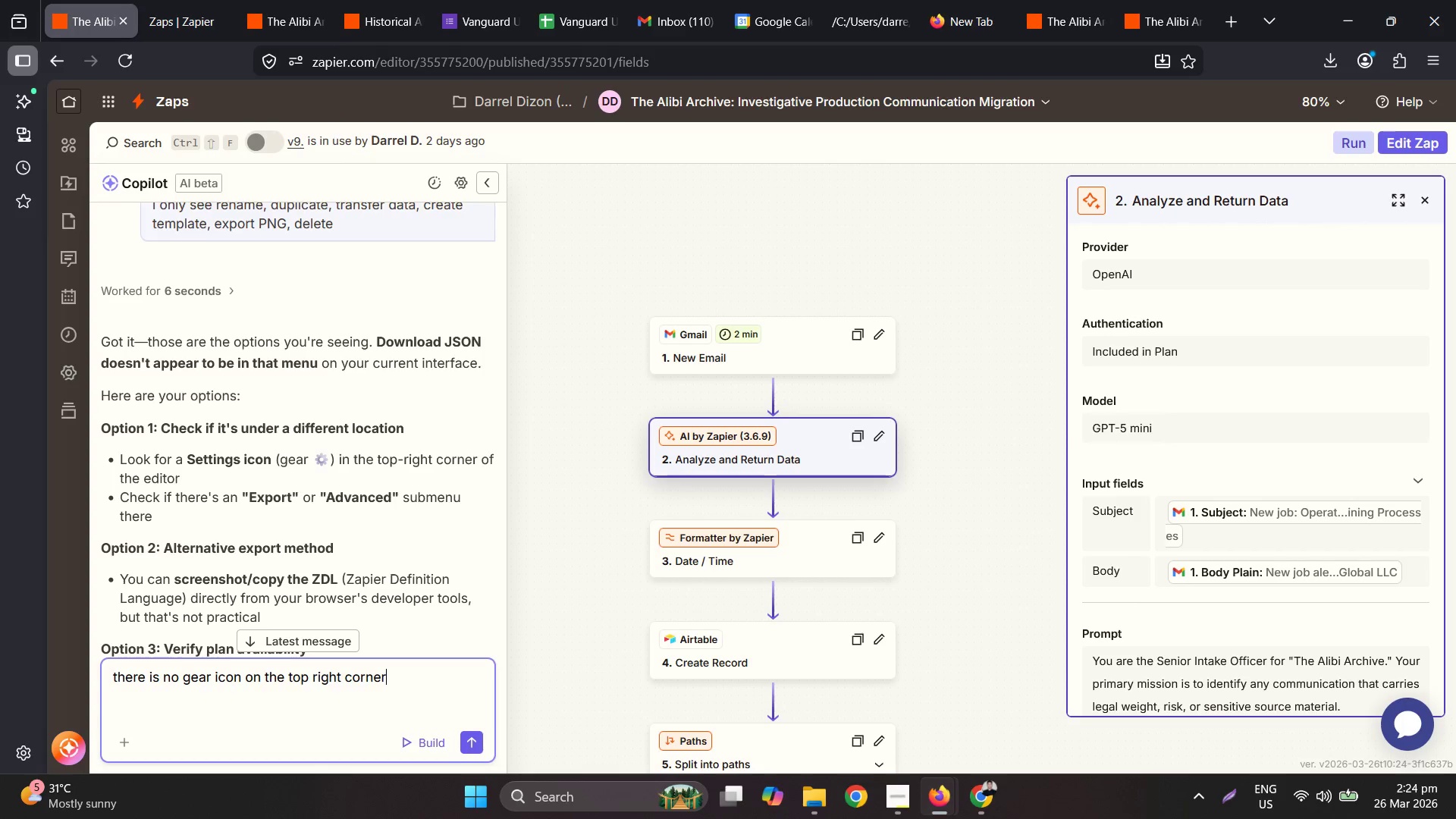 
key(Enter)
 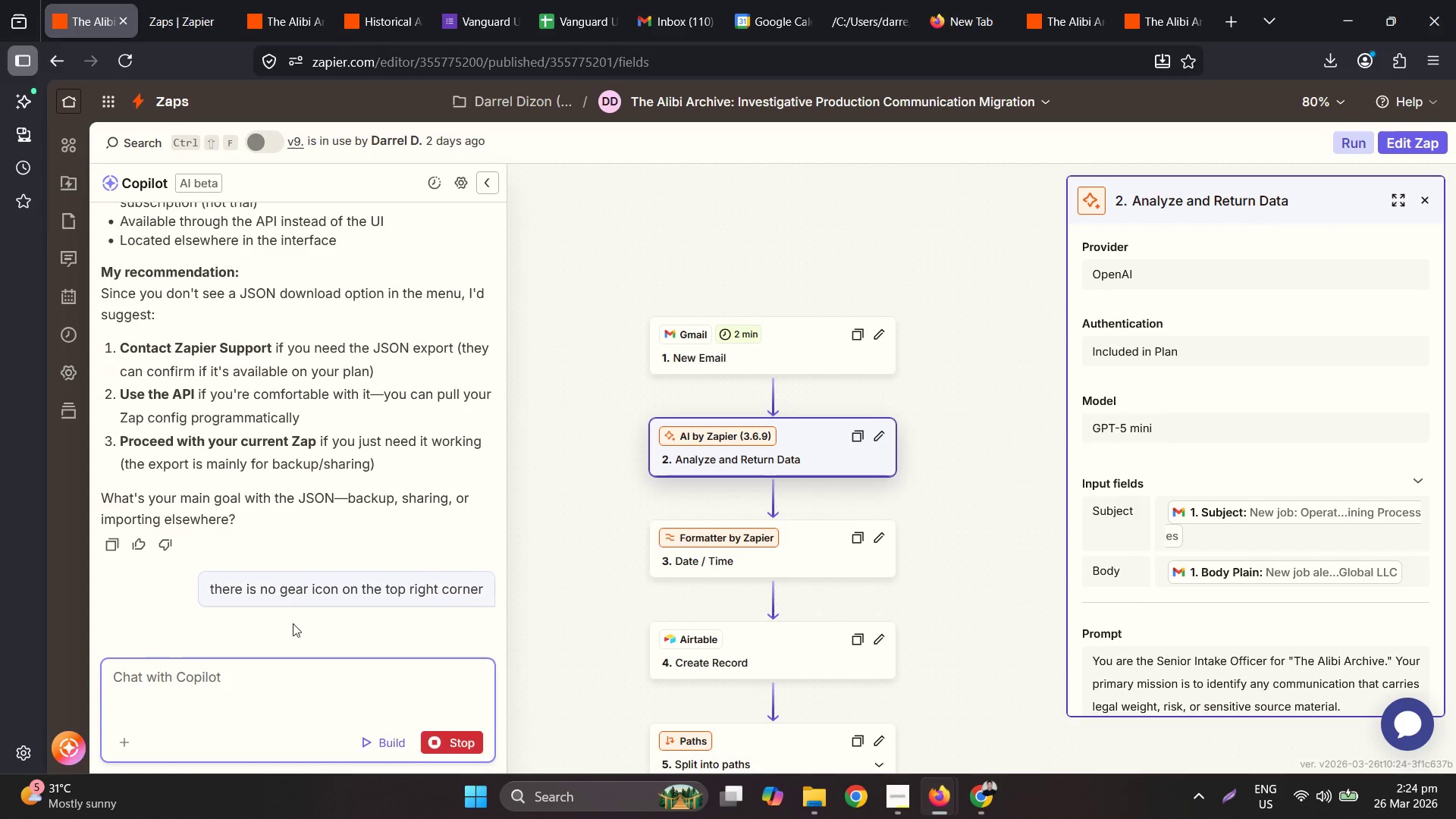 
scroll: coordinate [367, 566], scroll_direction: up, amount: 4.0
 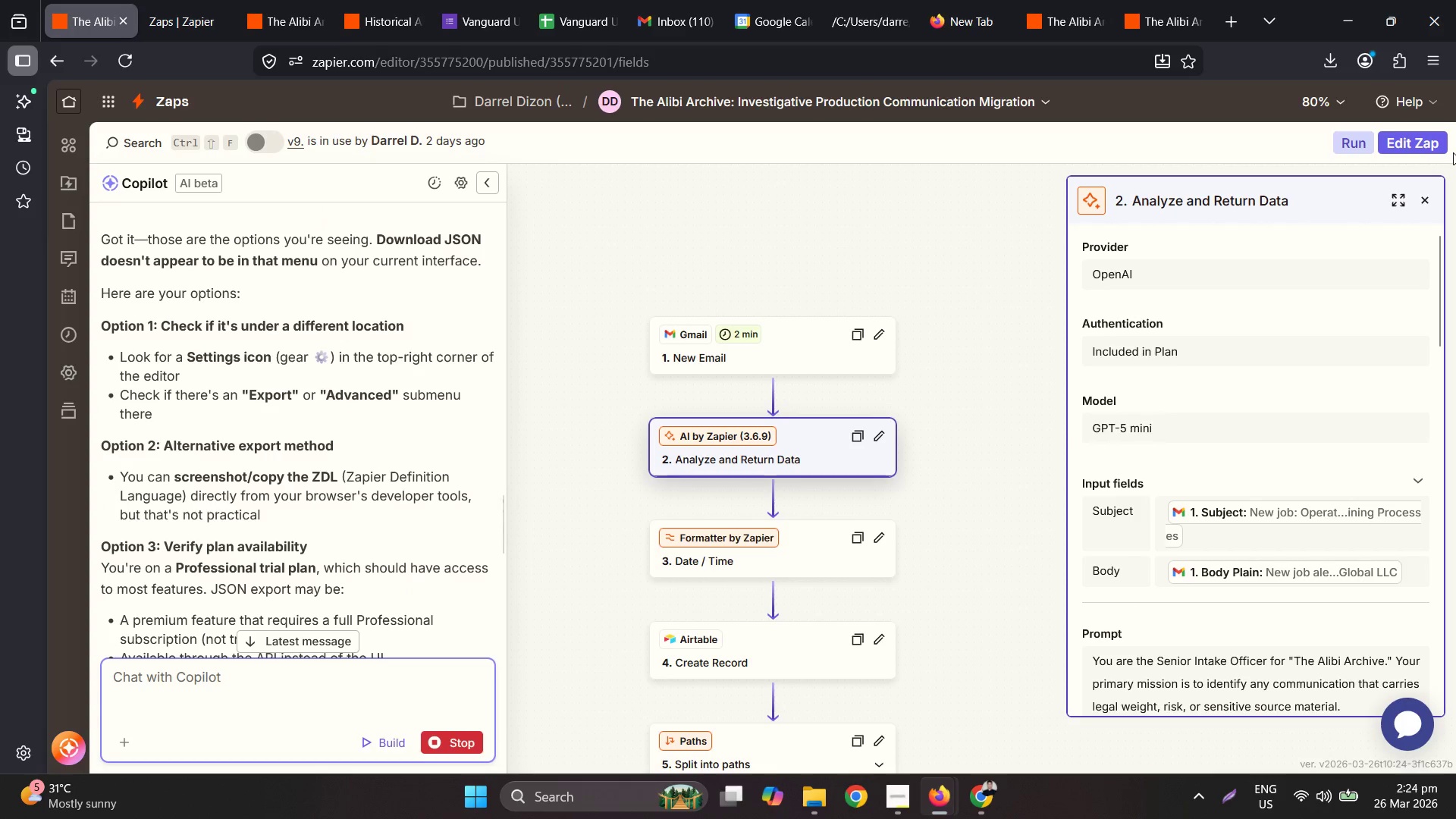 
left_click([1417, 199])
 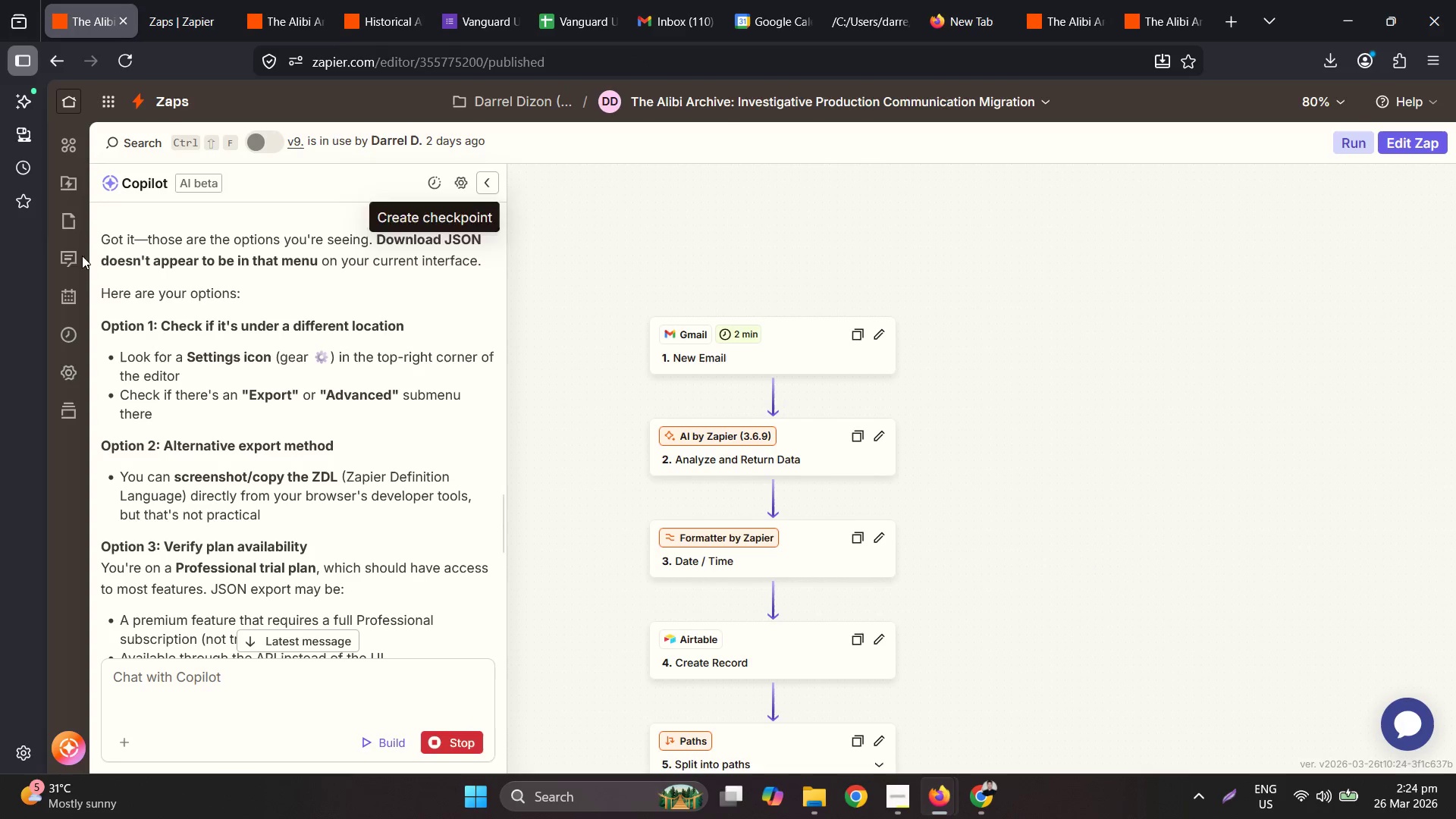 
scroll: coordinate [438, 502], scroll_direction: down, amount: 11.0
 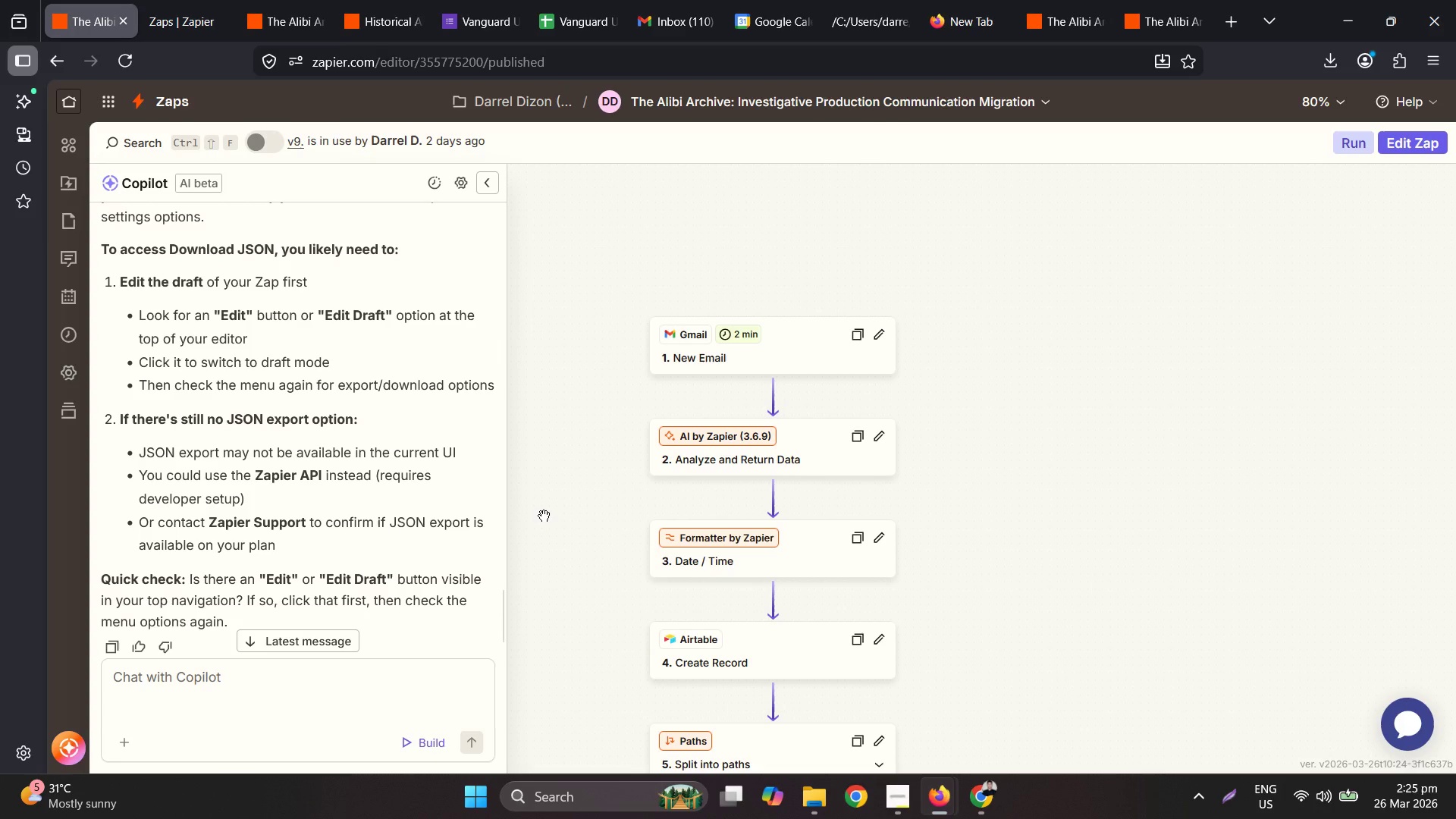 
wait(5.06)
 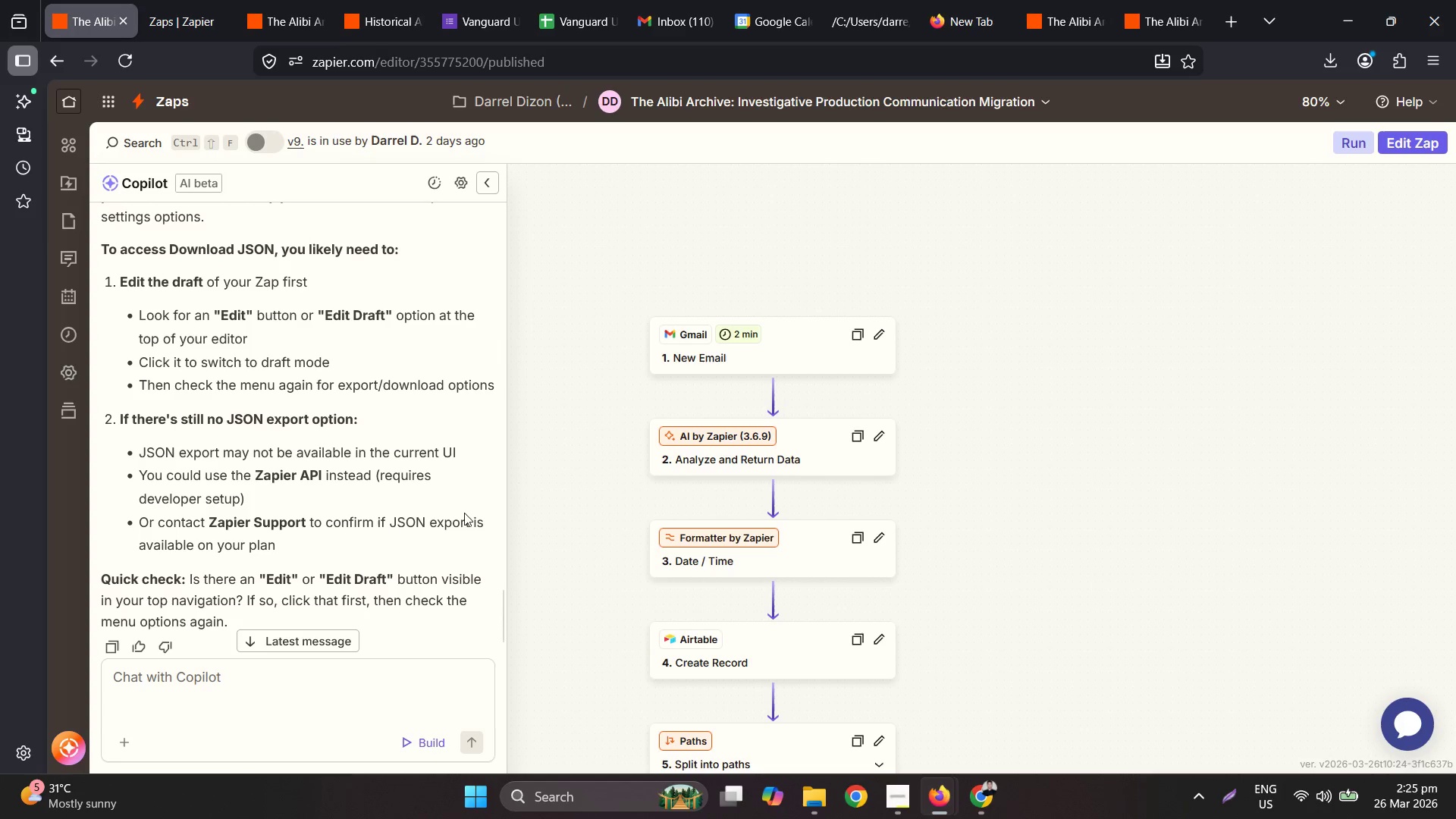 
scroll: coordinate [271, 546], scroll_direction: down, amount: 1.0
 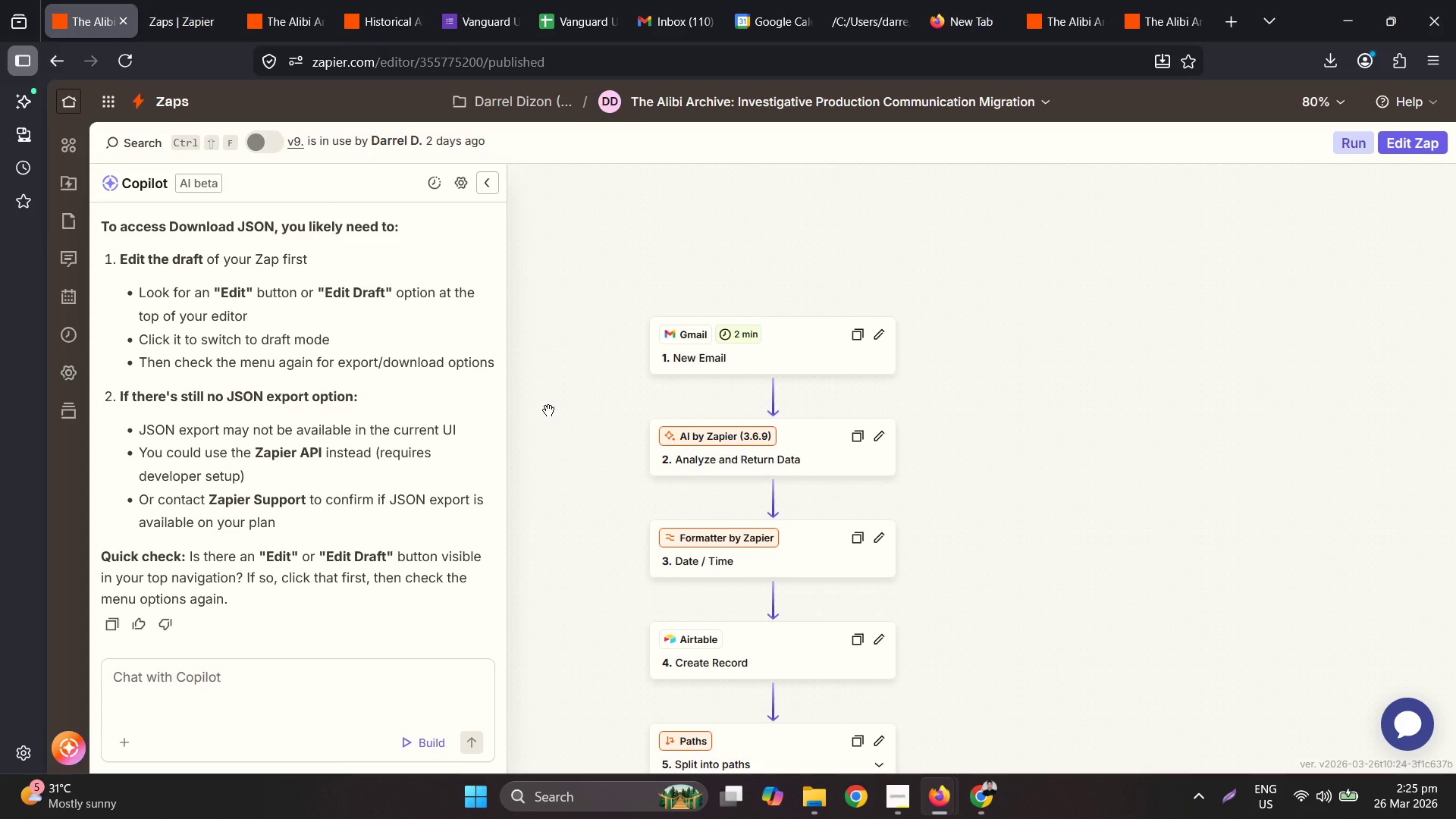 
wait(7.44)
 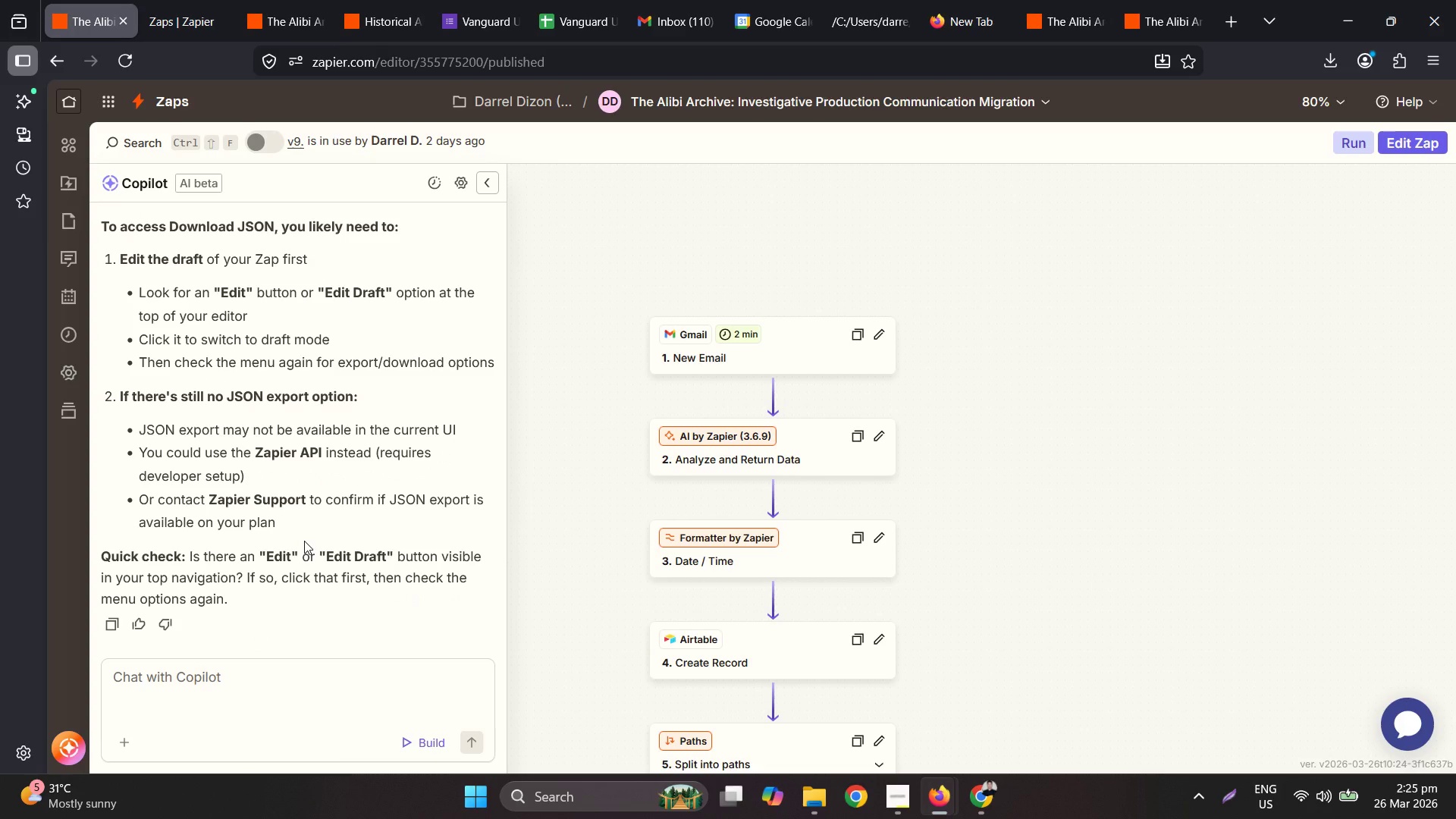 
double_click([318, 0])
 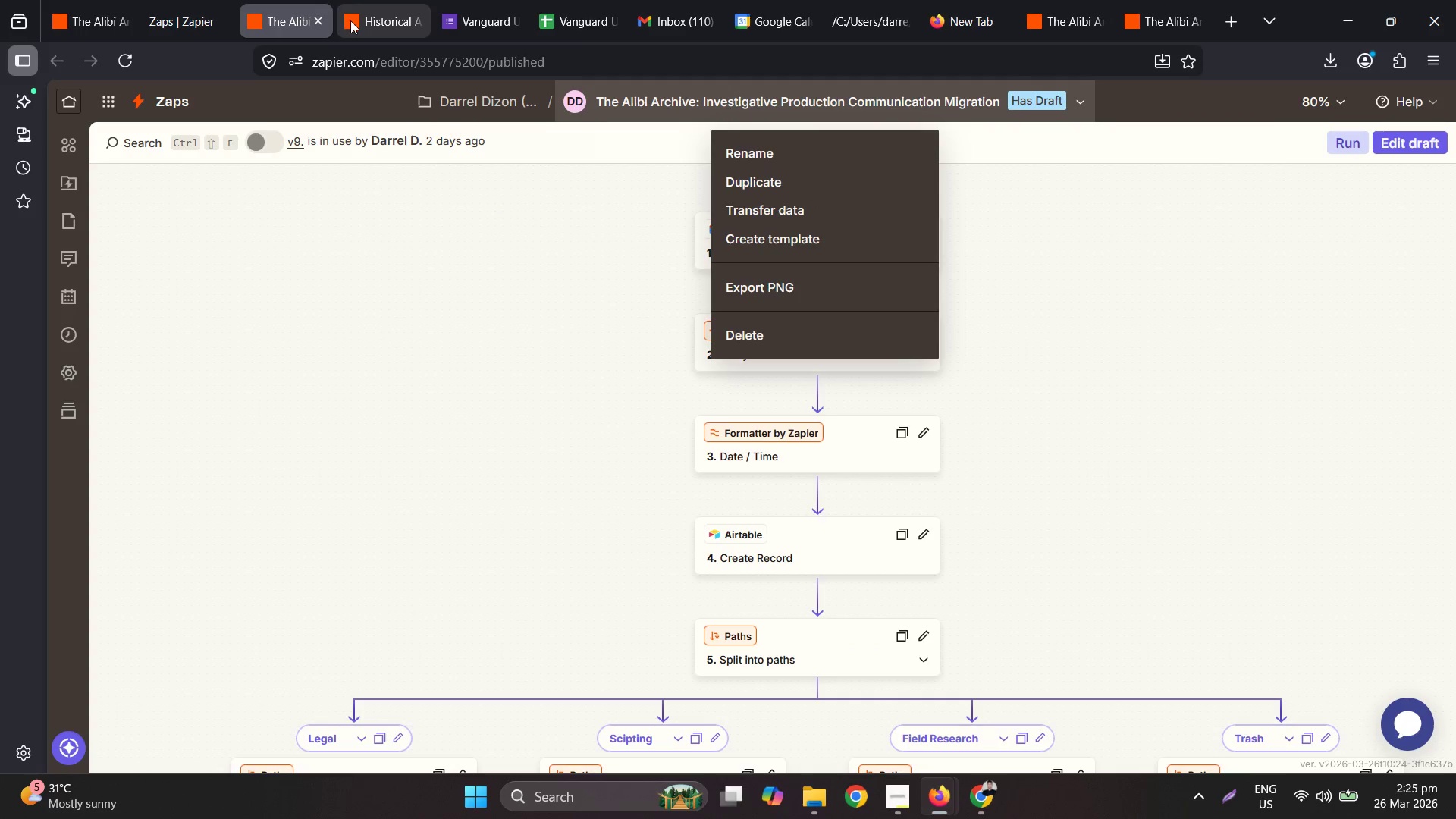 
left_click([179, 0])
 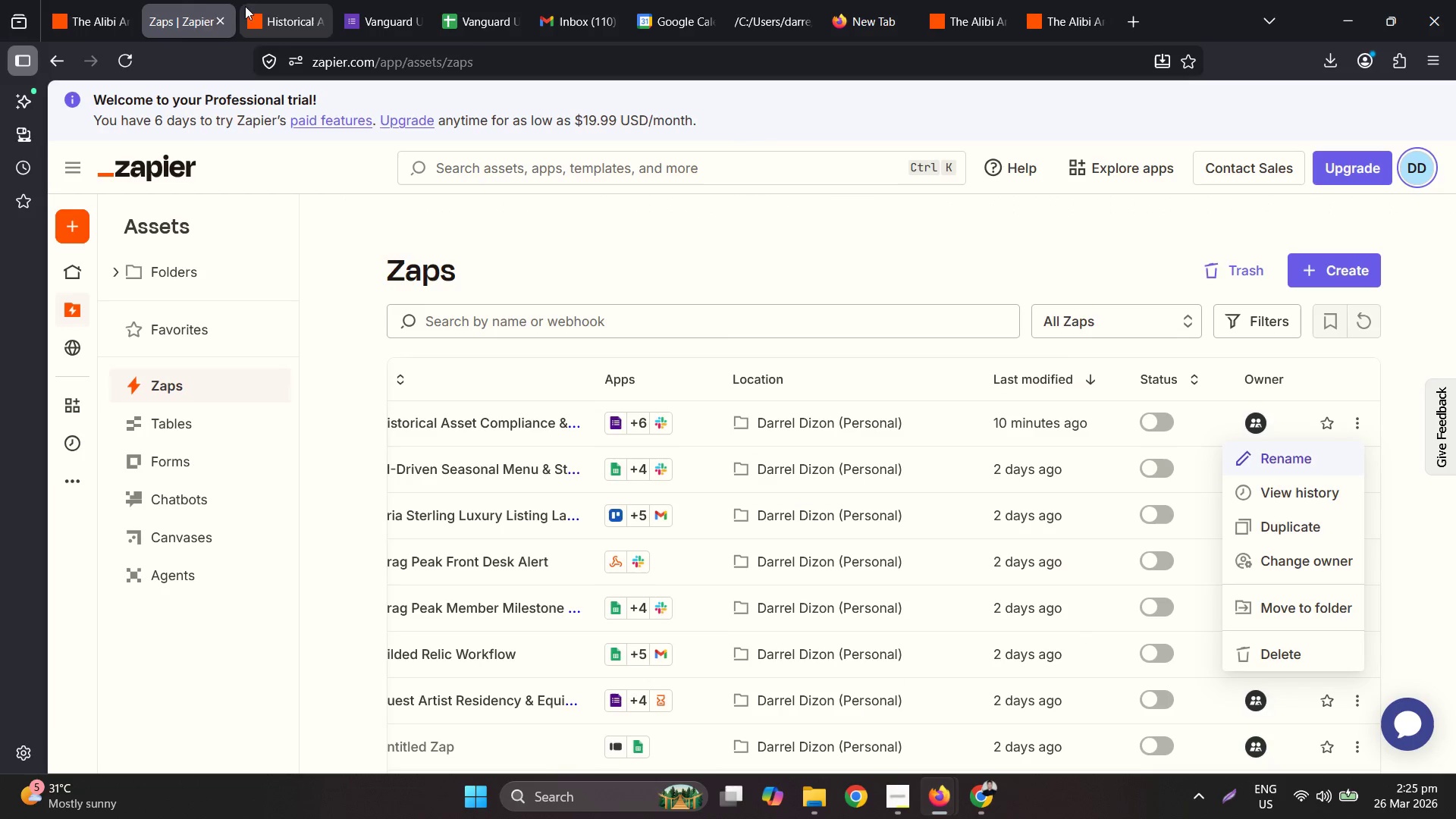 
left_click([223, 17])
 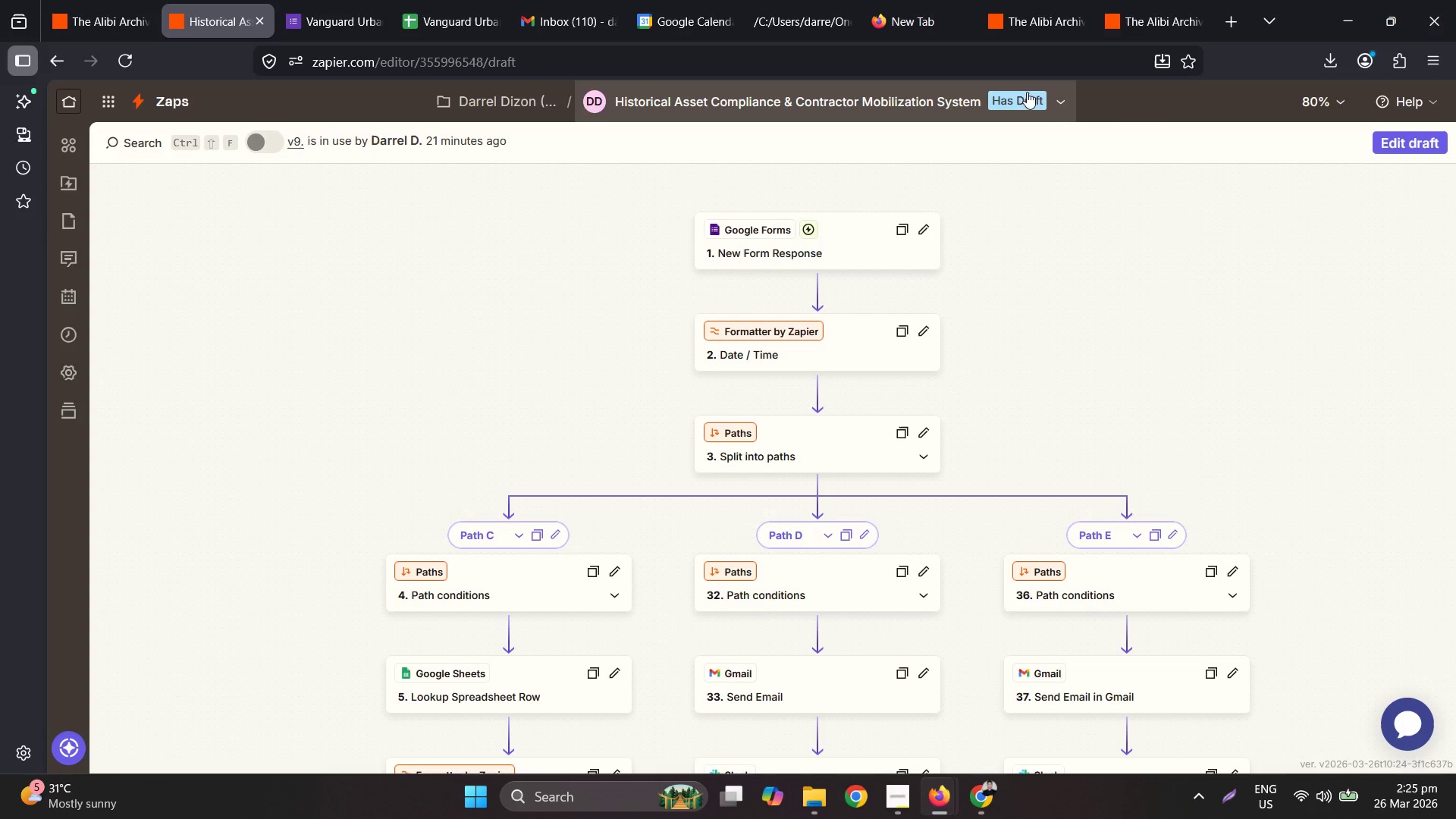 
left_click([1063, 96])
 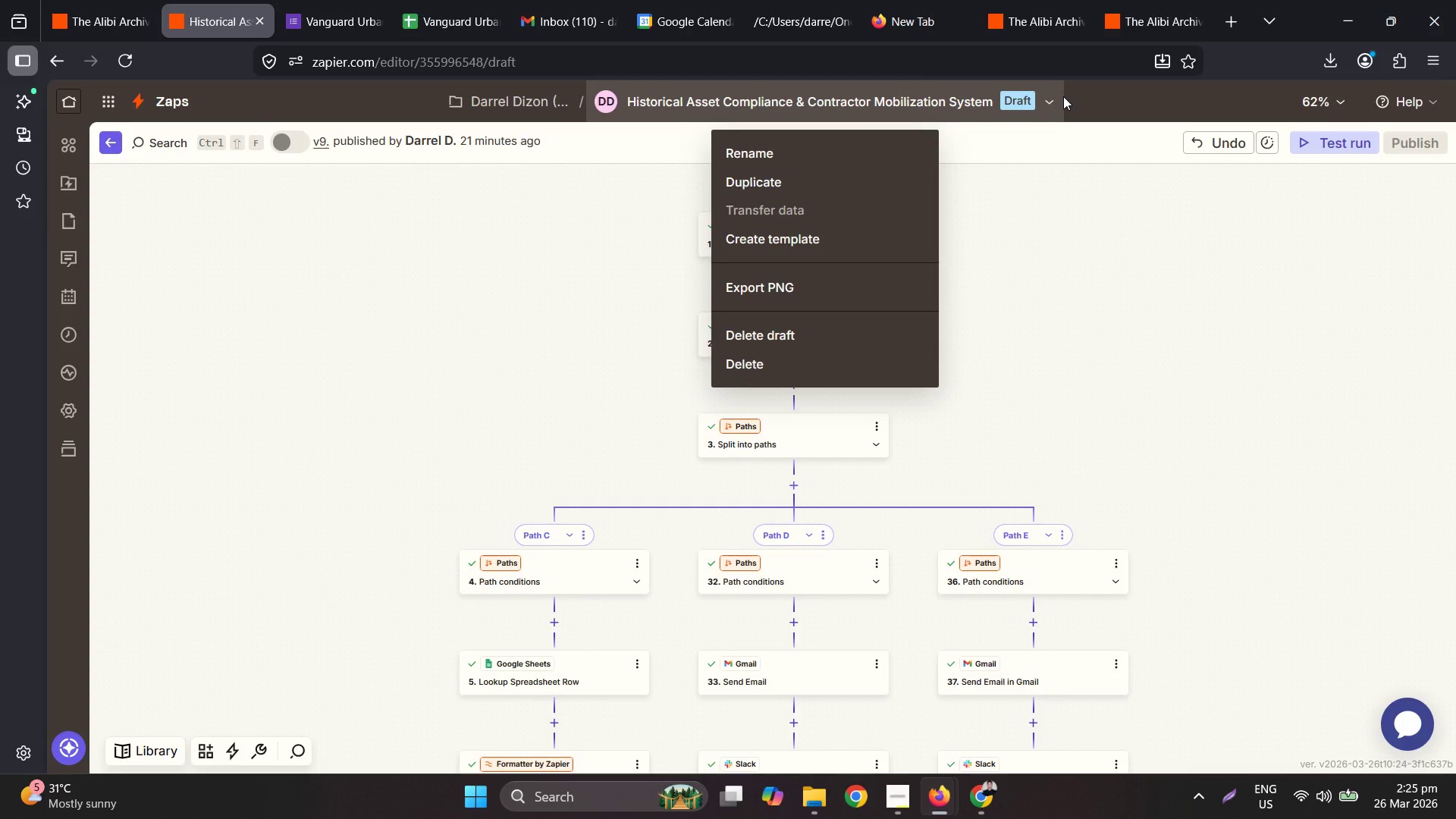 
left_click([1214, 104])
 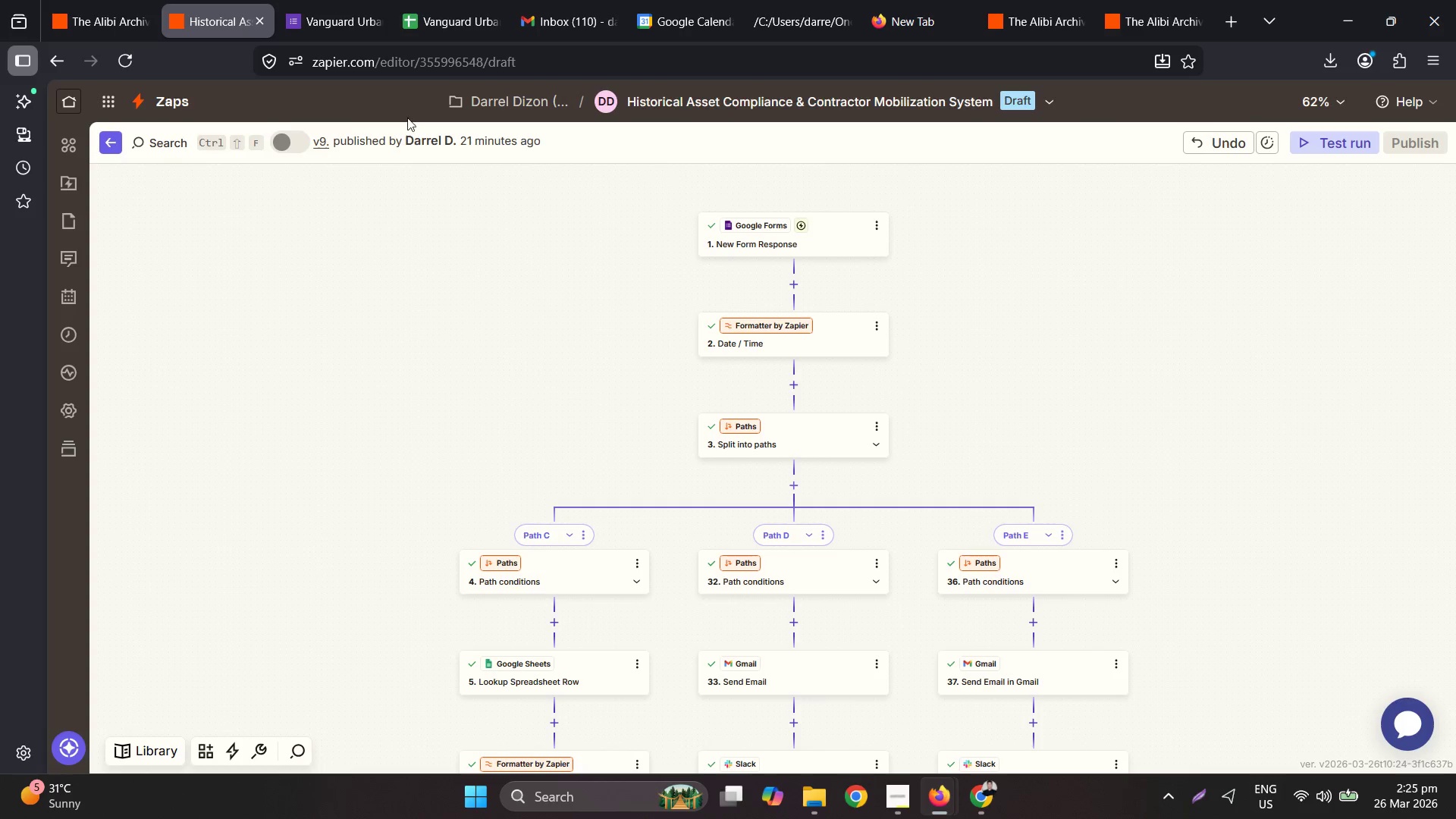 
wait(10.69)
 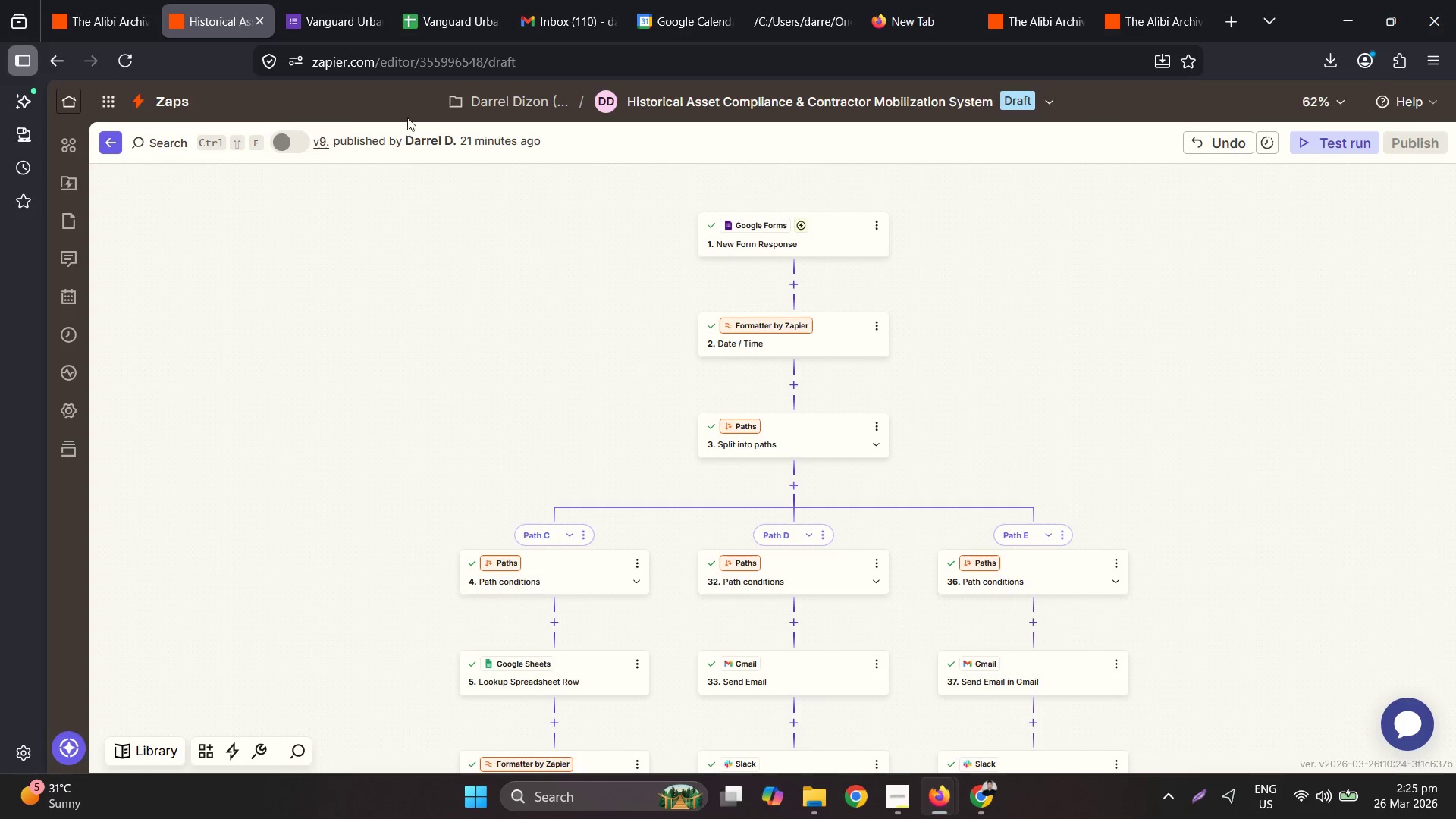 
left_click([1023, 107])
 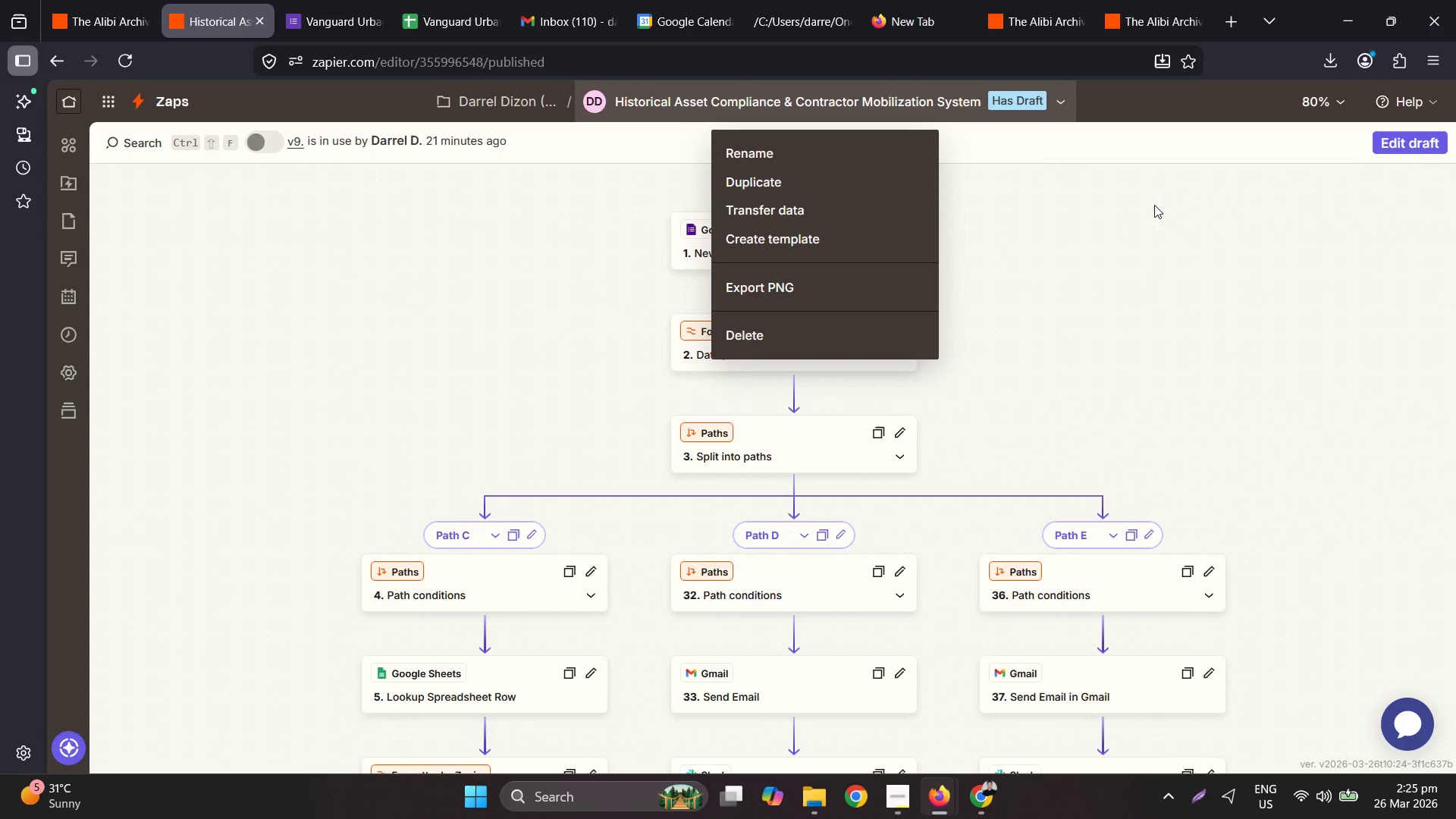 
left_click([1429, 163])
 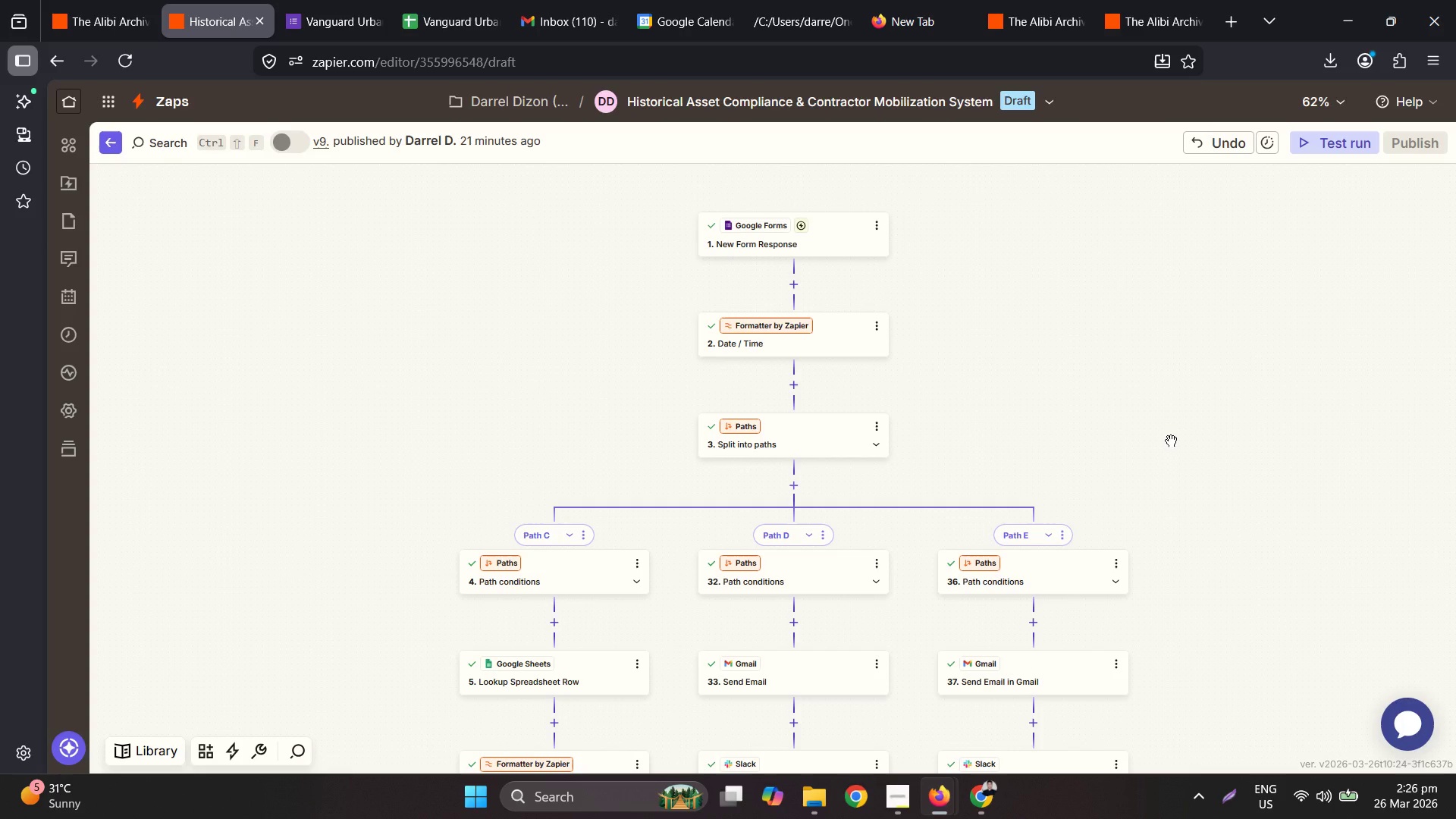 
wait(36.22)
 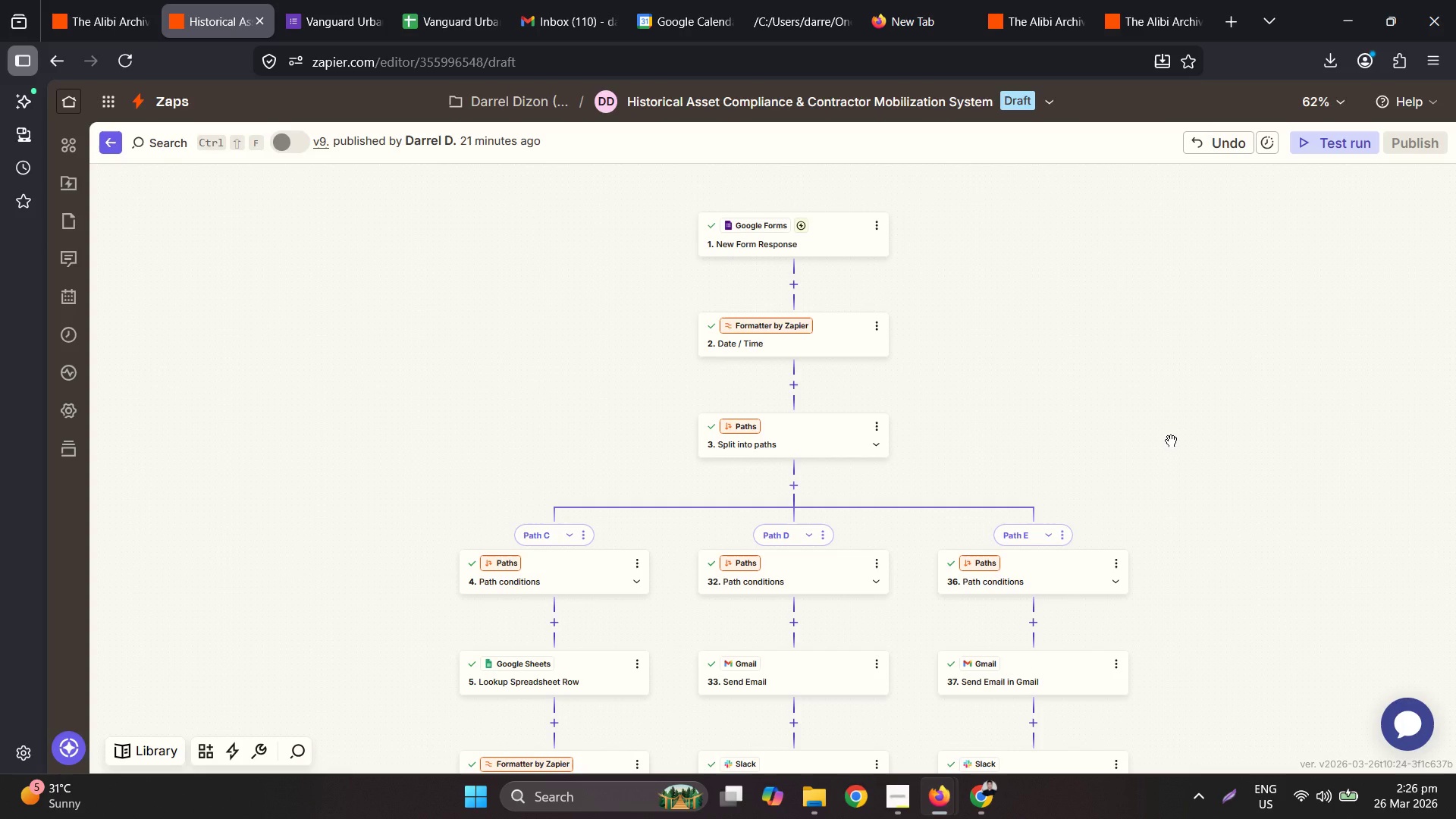 
scroll: coordinate [1077, 587], scroll_direction: down, amount: 13.0
 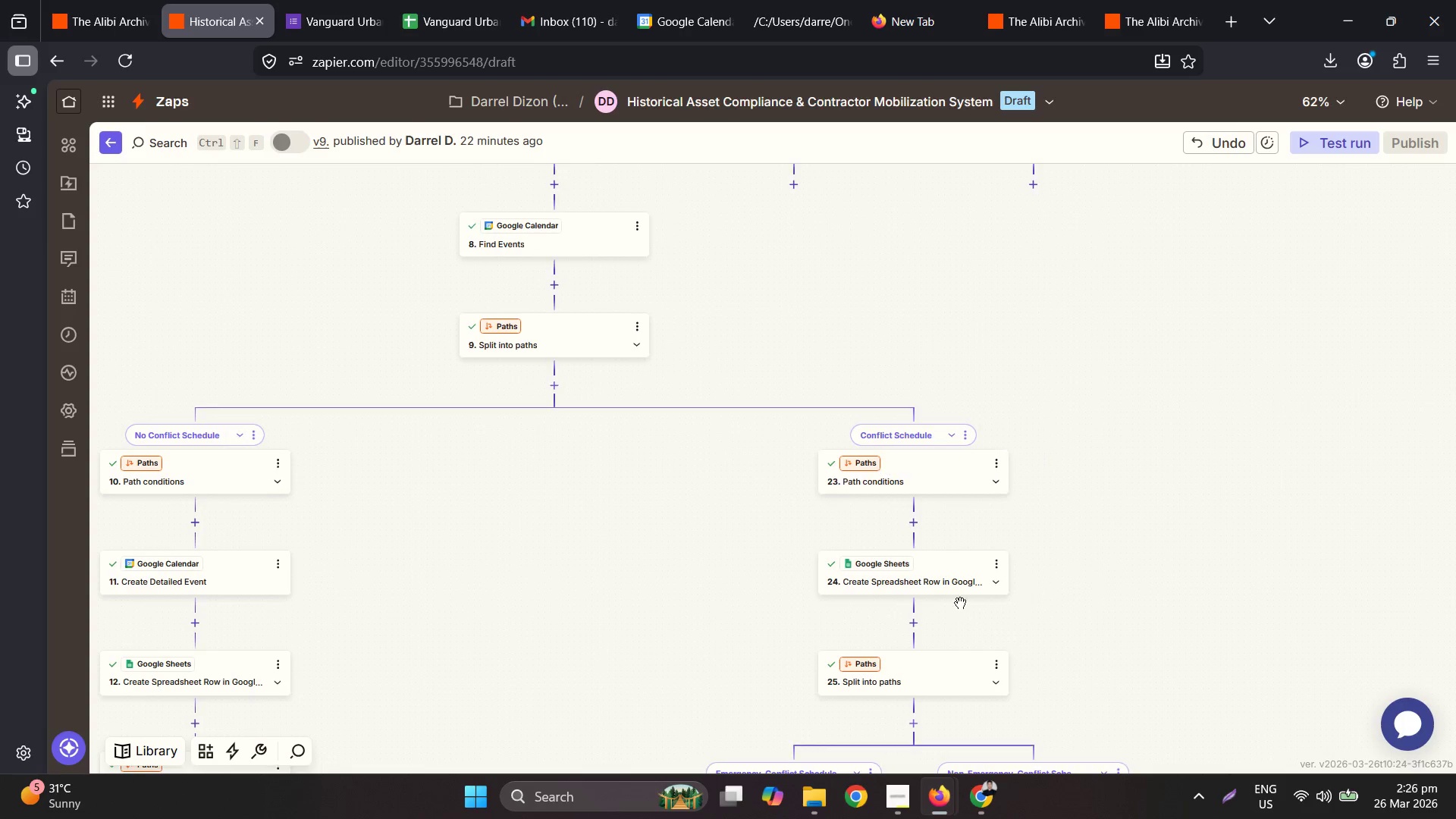 
scroll: coordinate [1163, 421], scroll_direction: up, amount: 11.0
 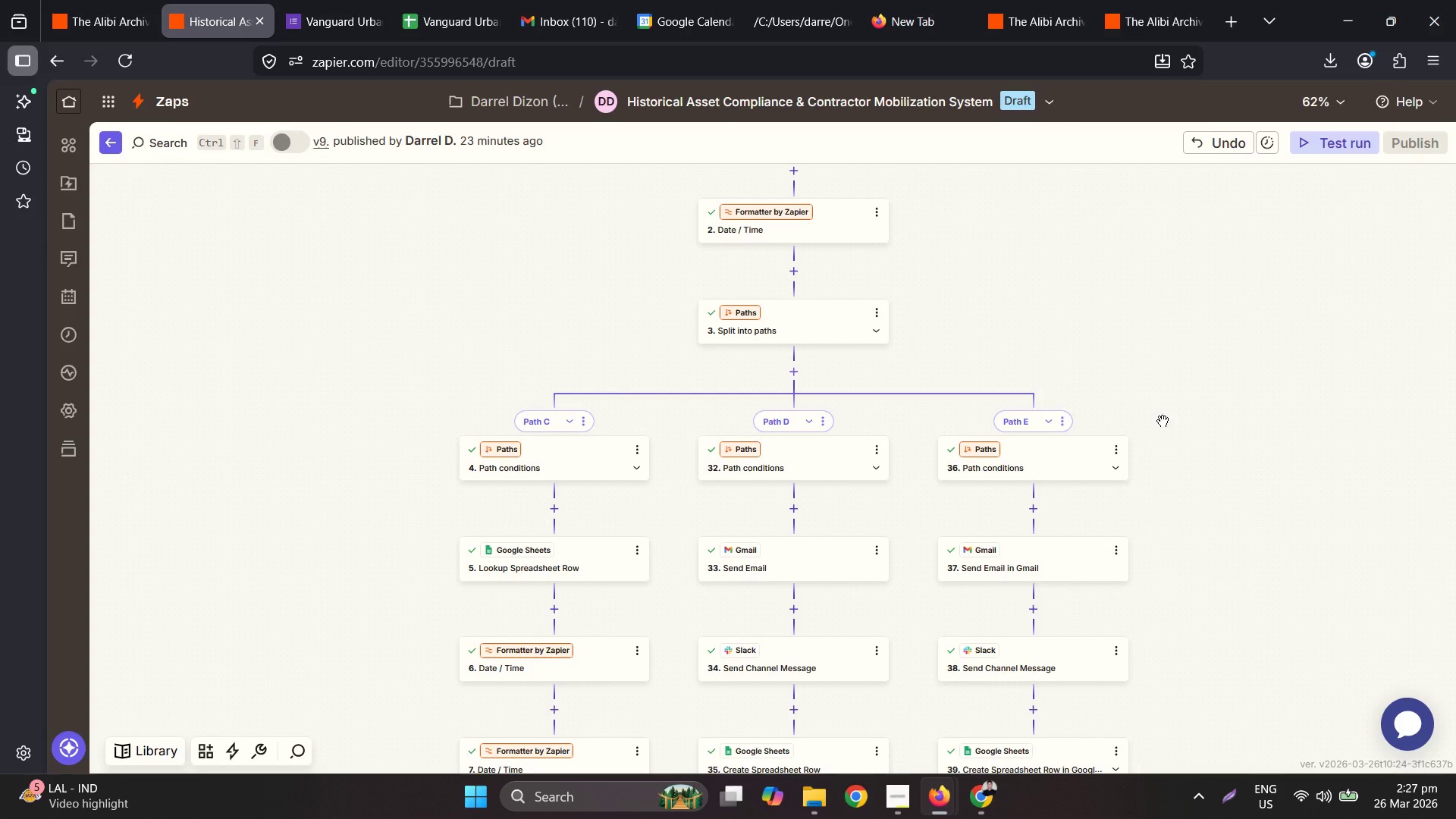 
wait(45.03)
 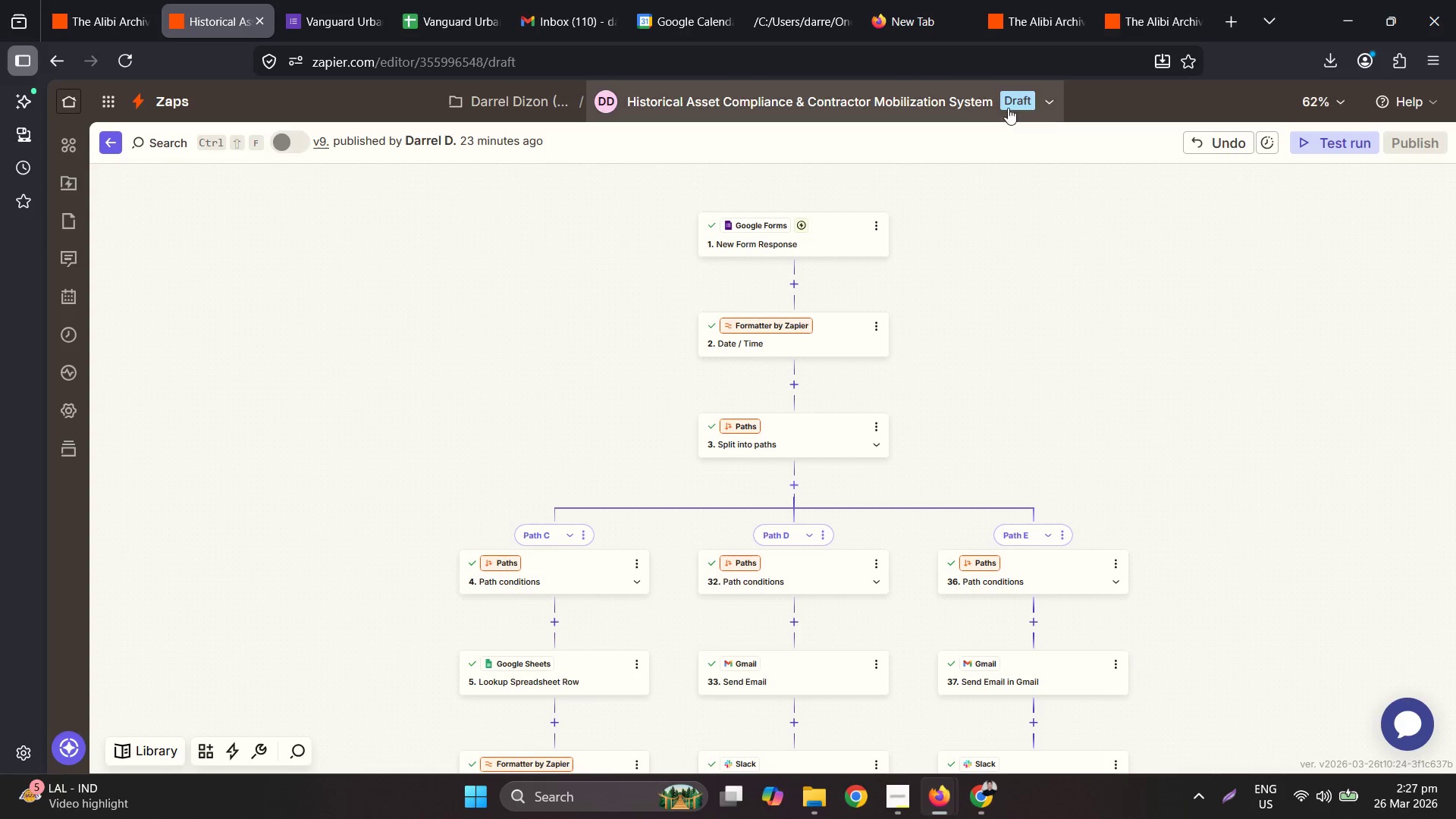 
left_click([1031, 98])
 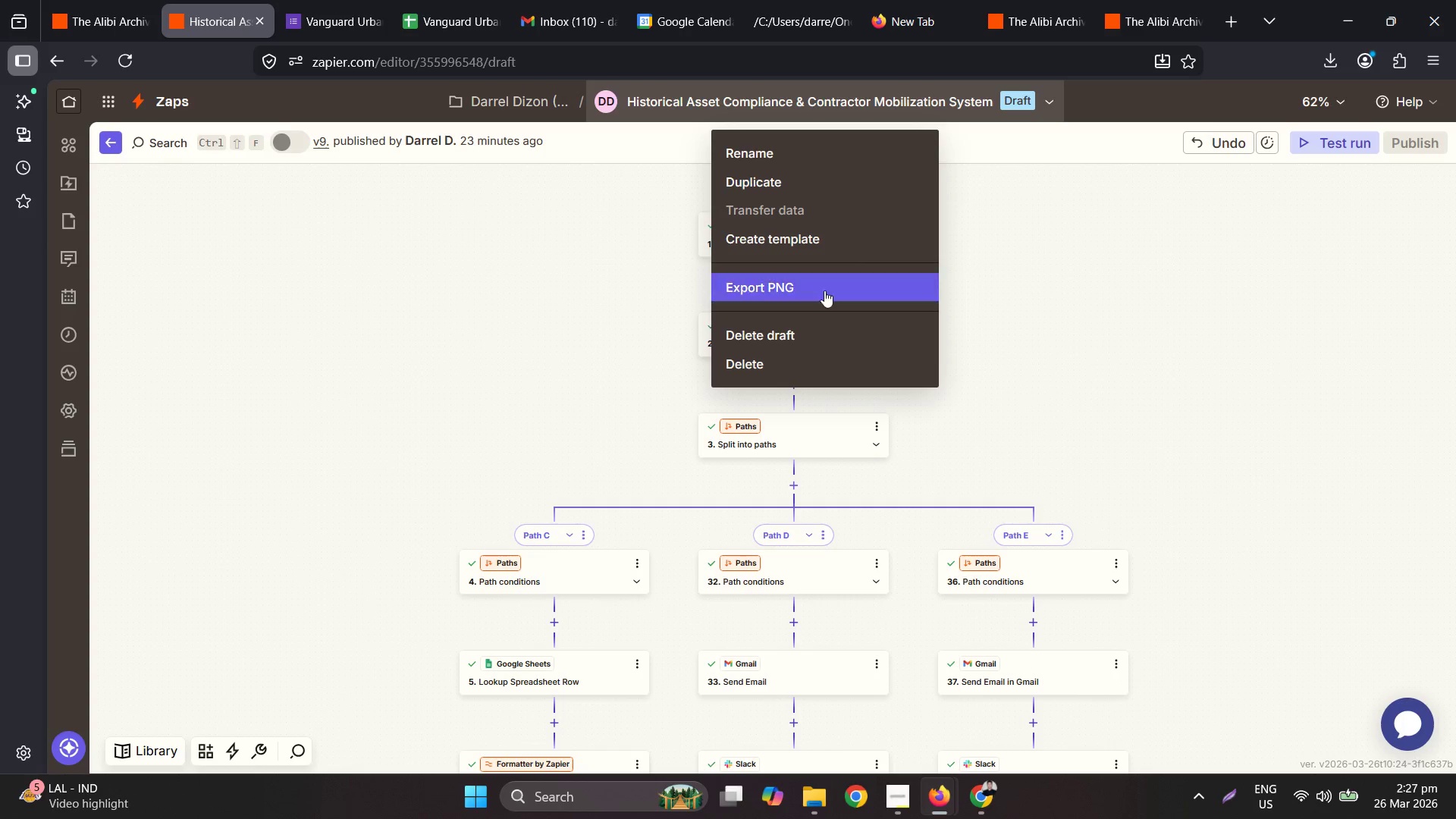 
scroll: coordinate [960, 228], scroll_direction: up, amount: 2.0
 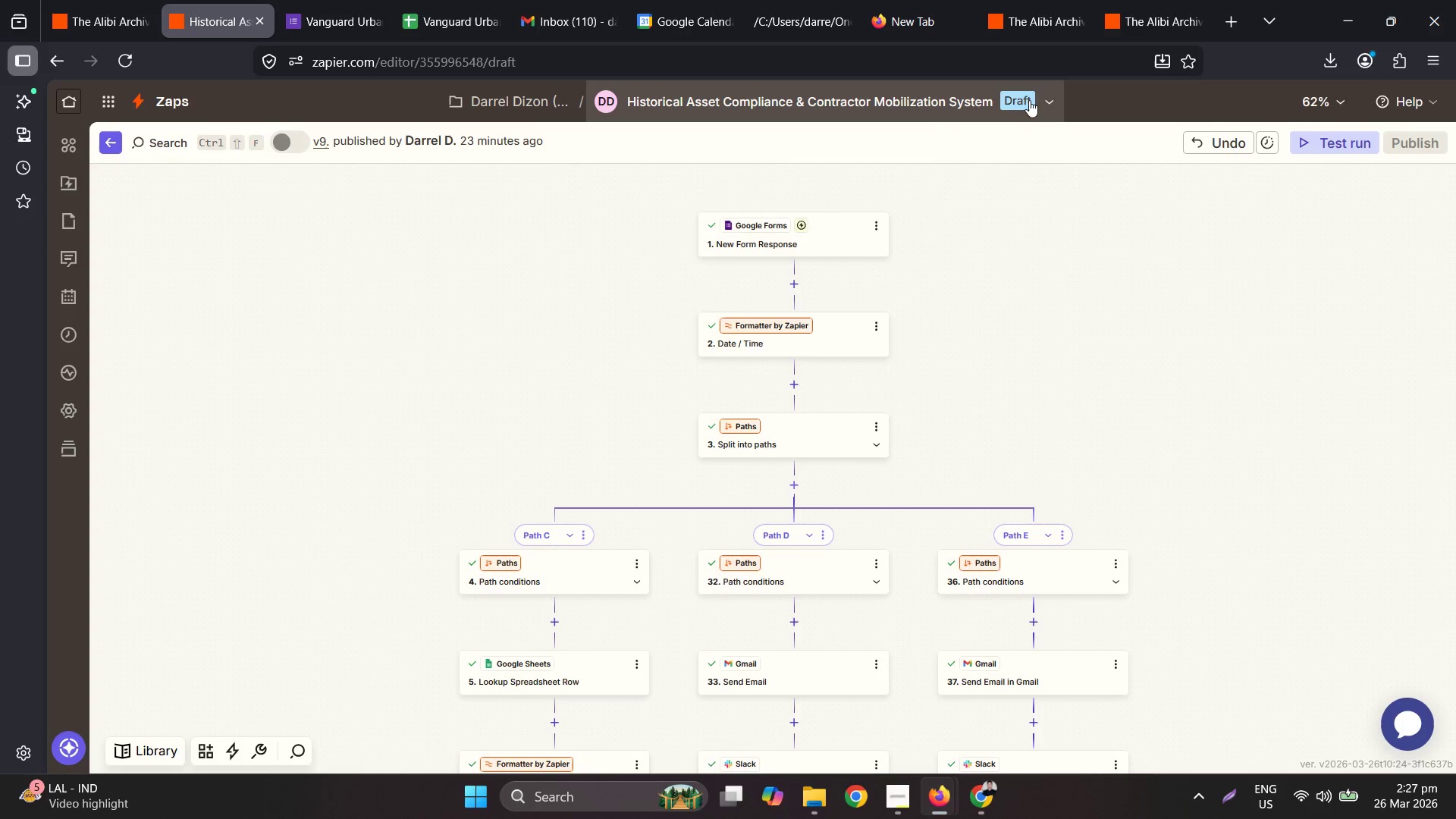 
left_click([807, 332])
 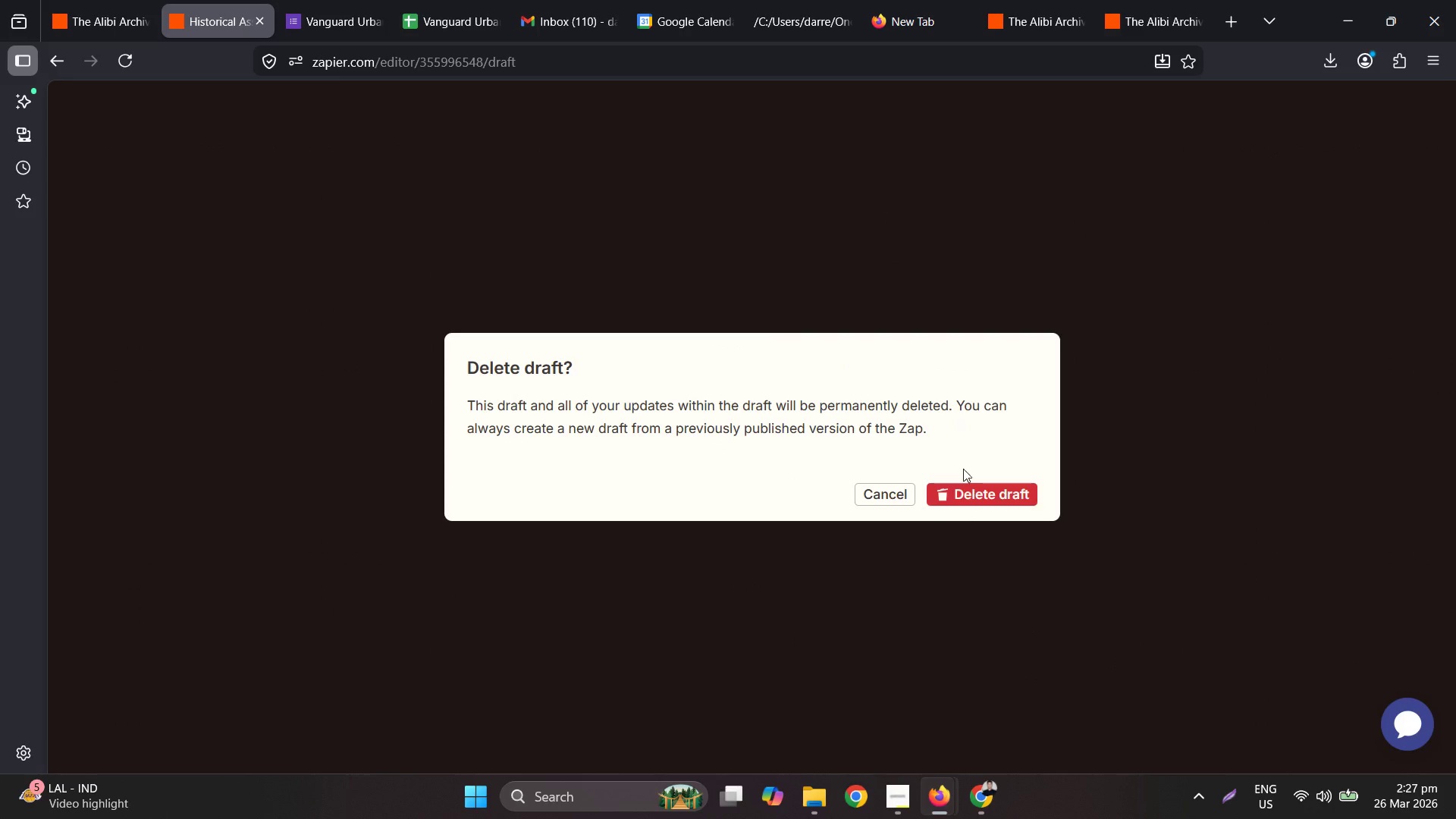 
left_click([968, 491])
 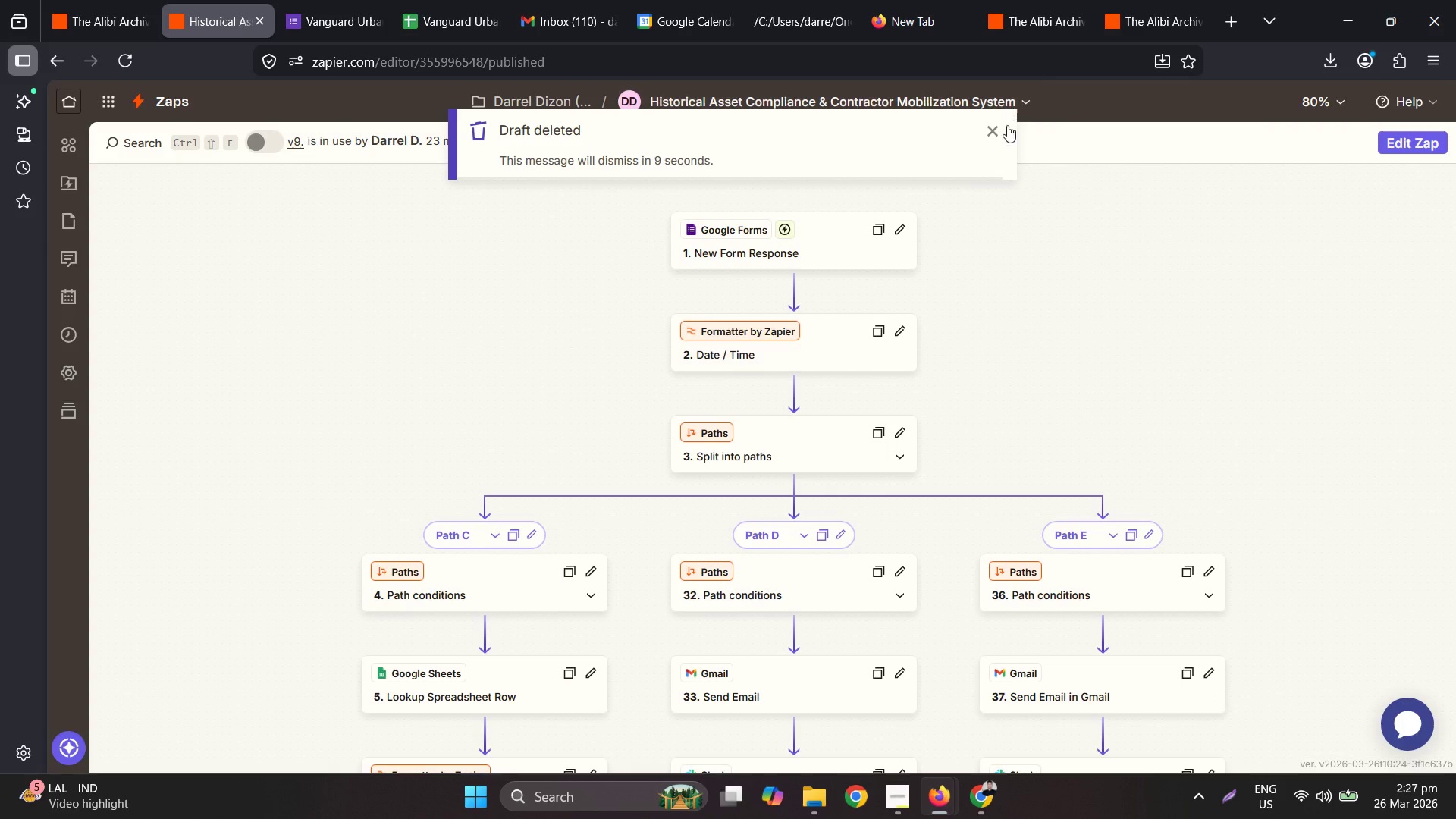 
left_click([1015, 94])
 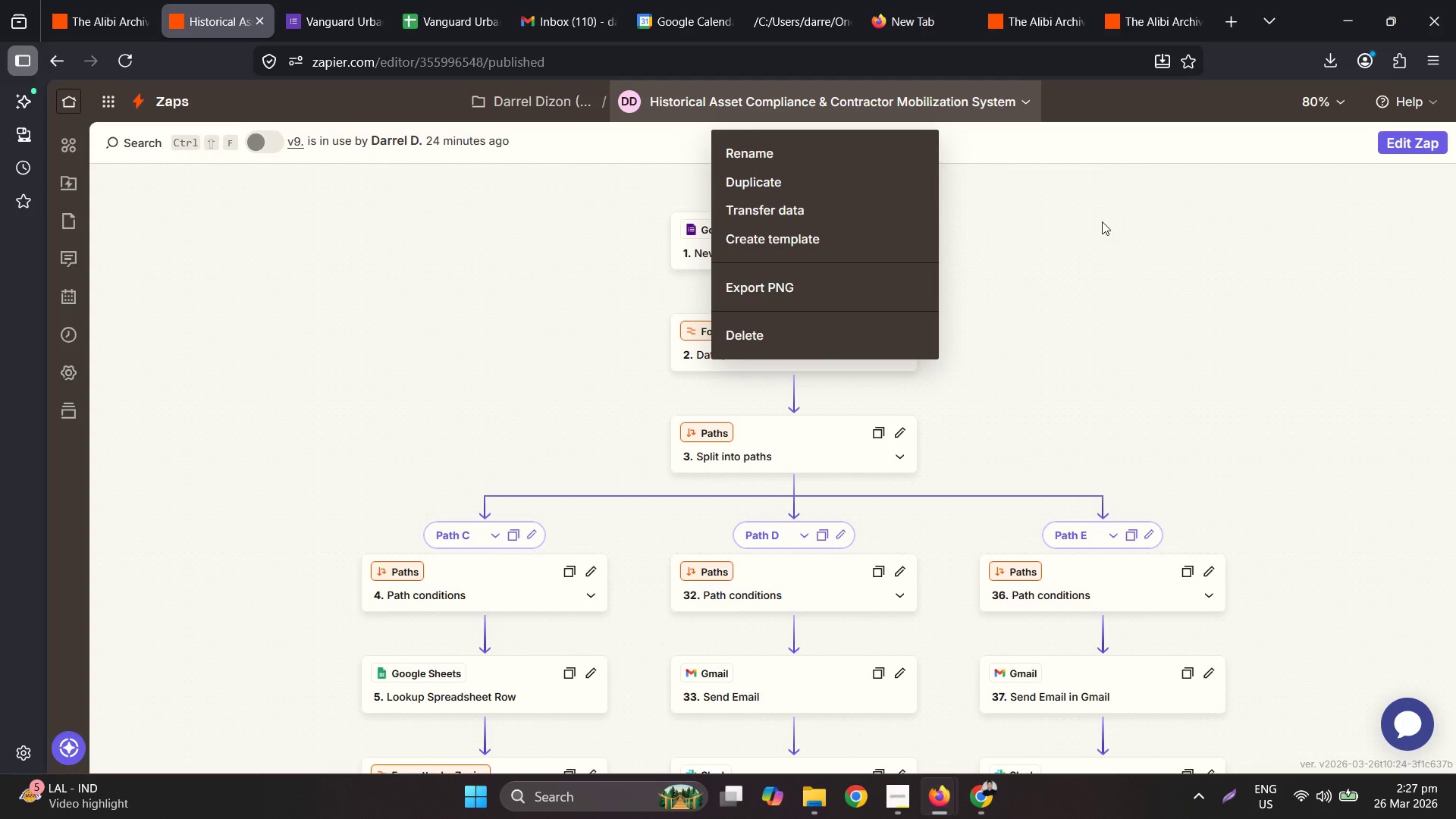 
wait(50.7)
 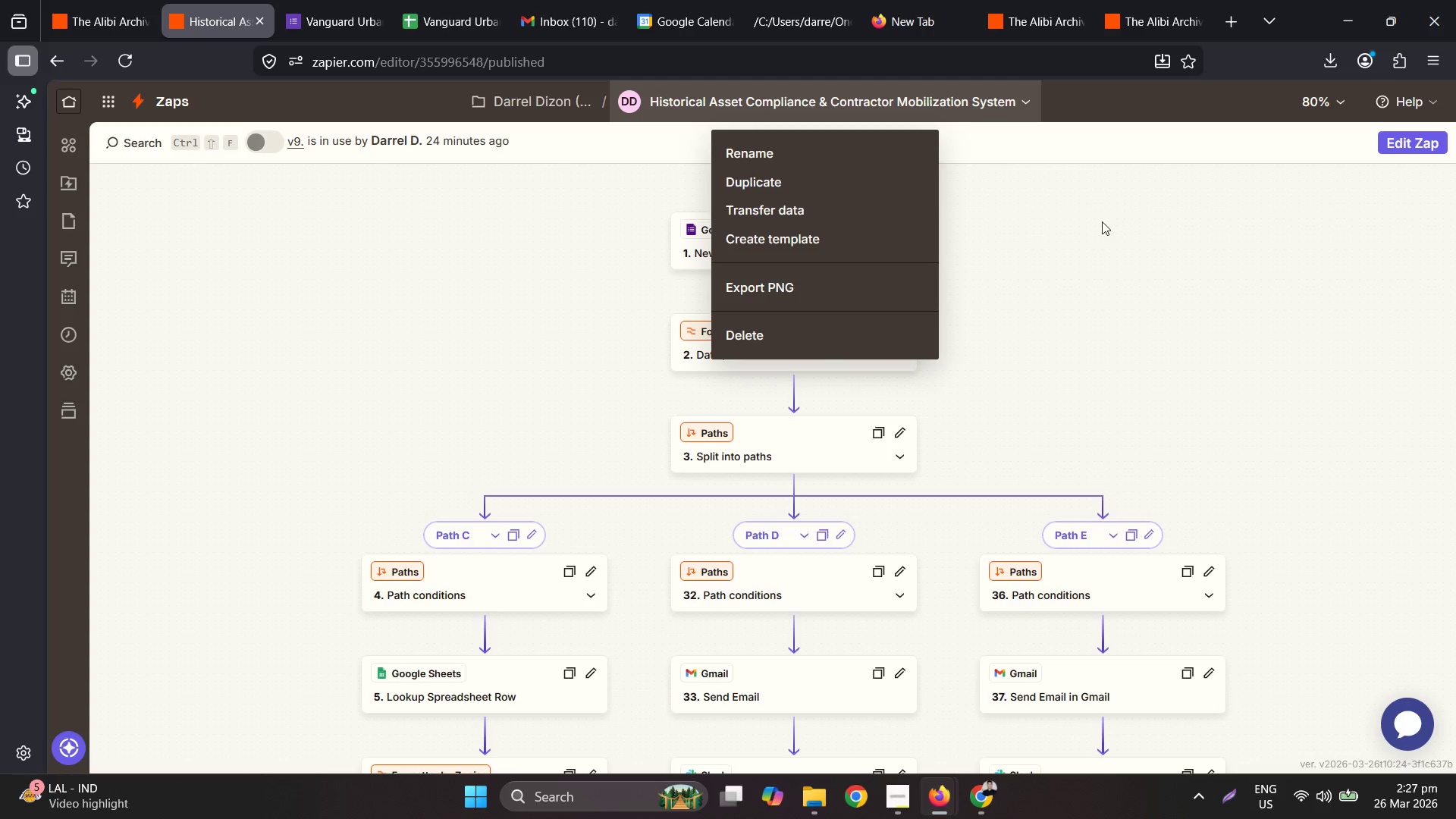 
left_click([1021, 95])
 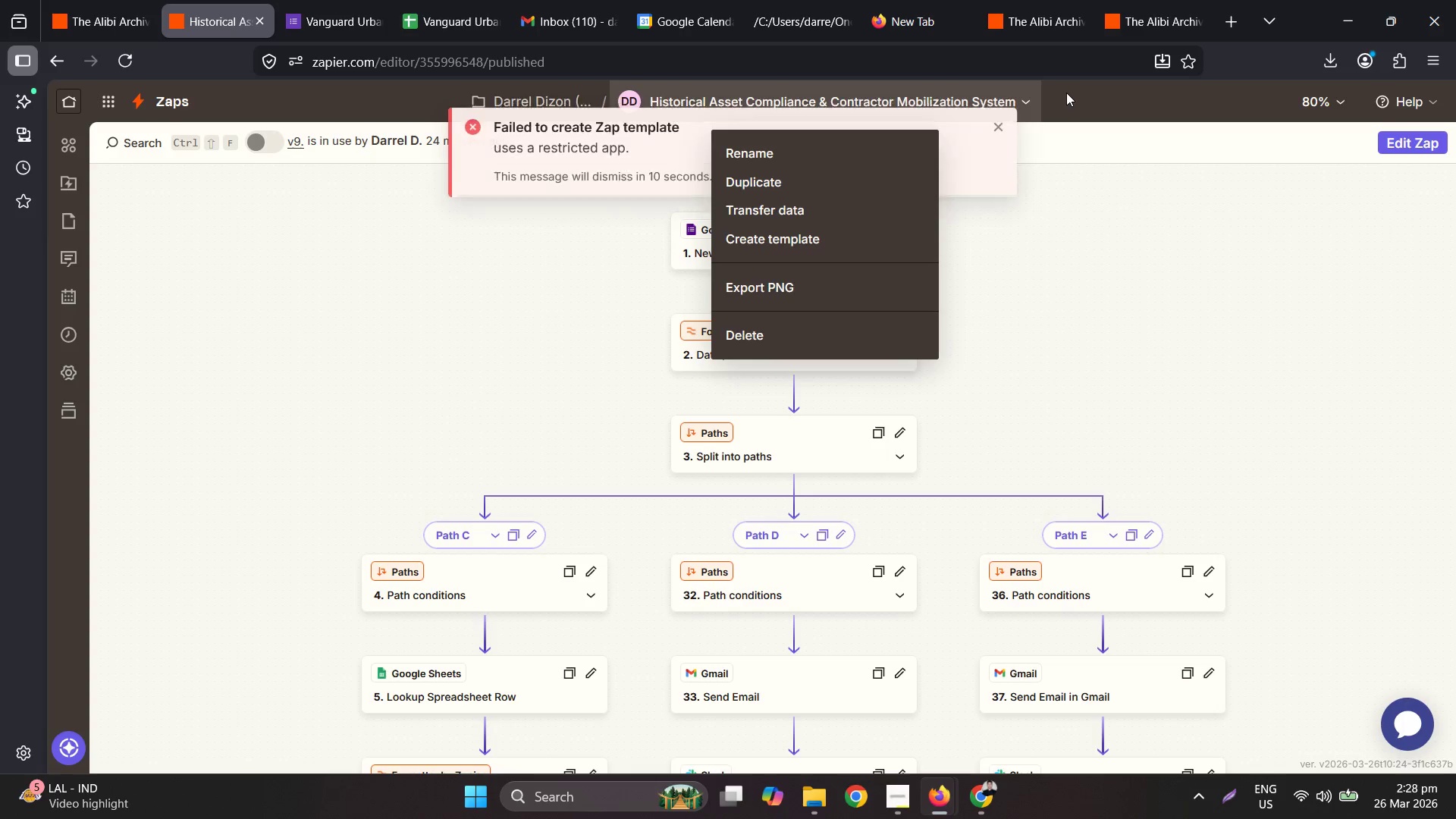 
left_click([1066, 92])
 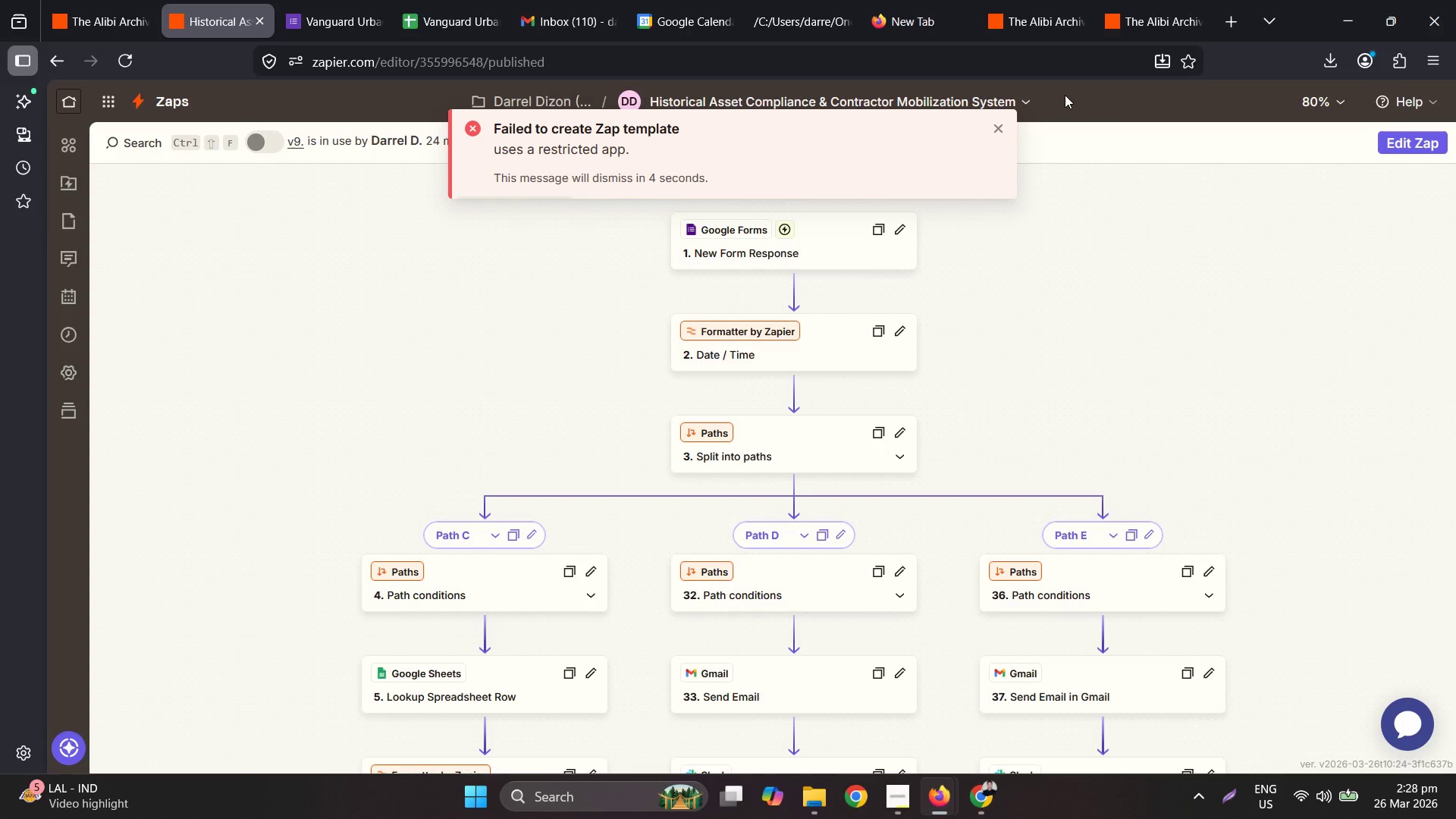 
wait(10.8)
 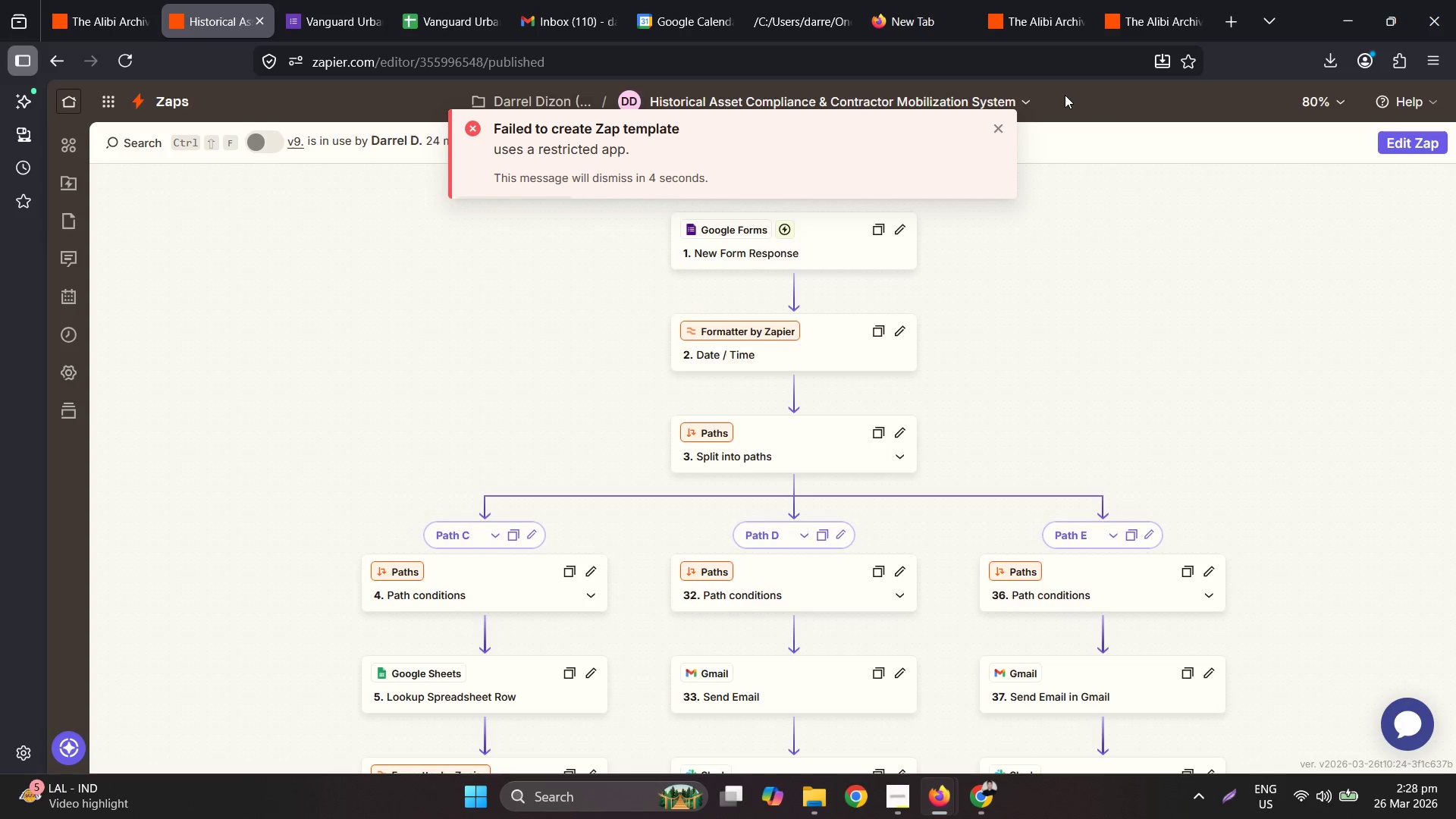 
left_click([965, 119])
 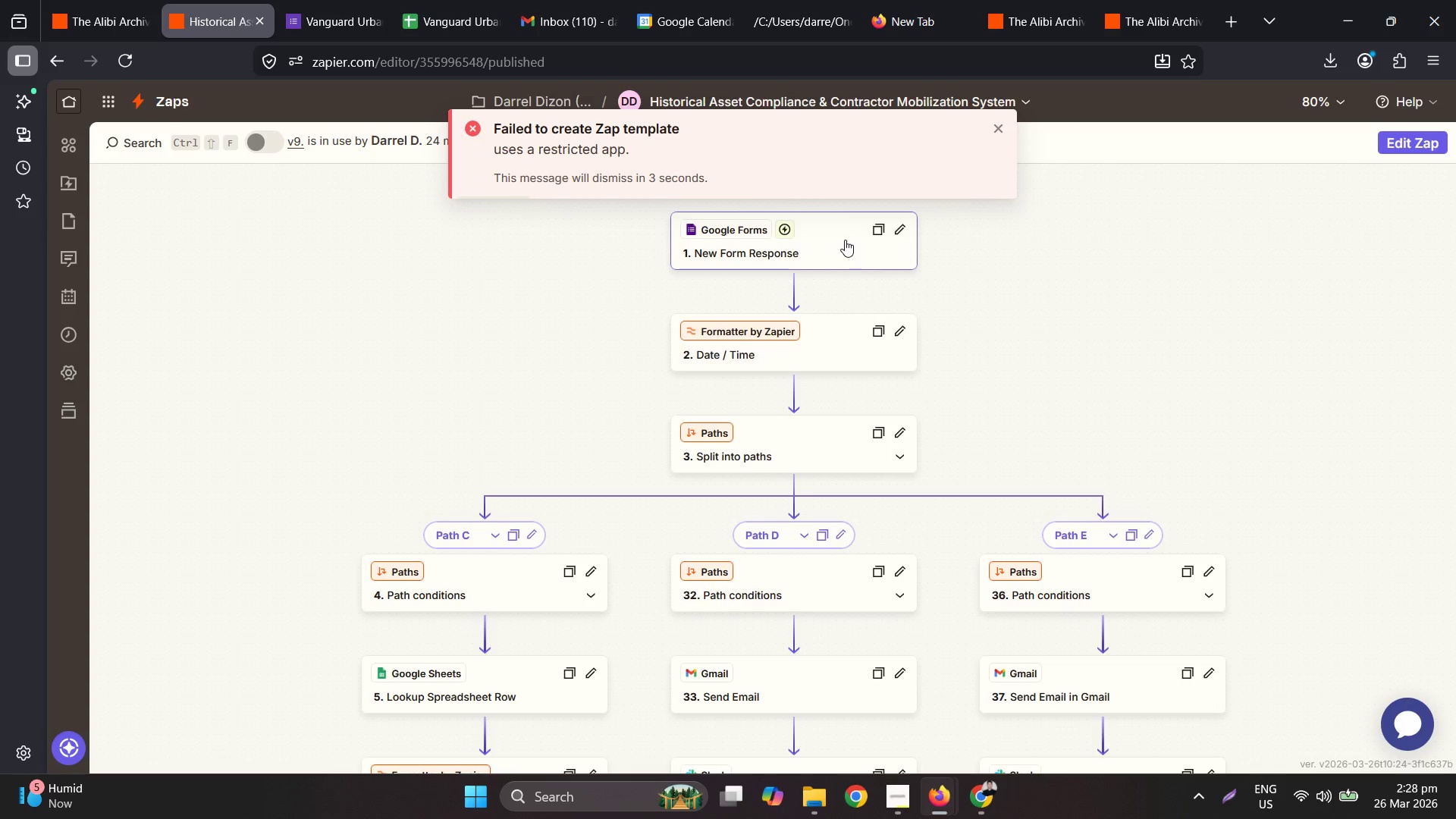 
wait(19.58)
 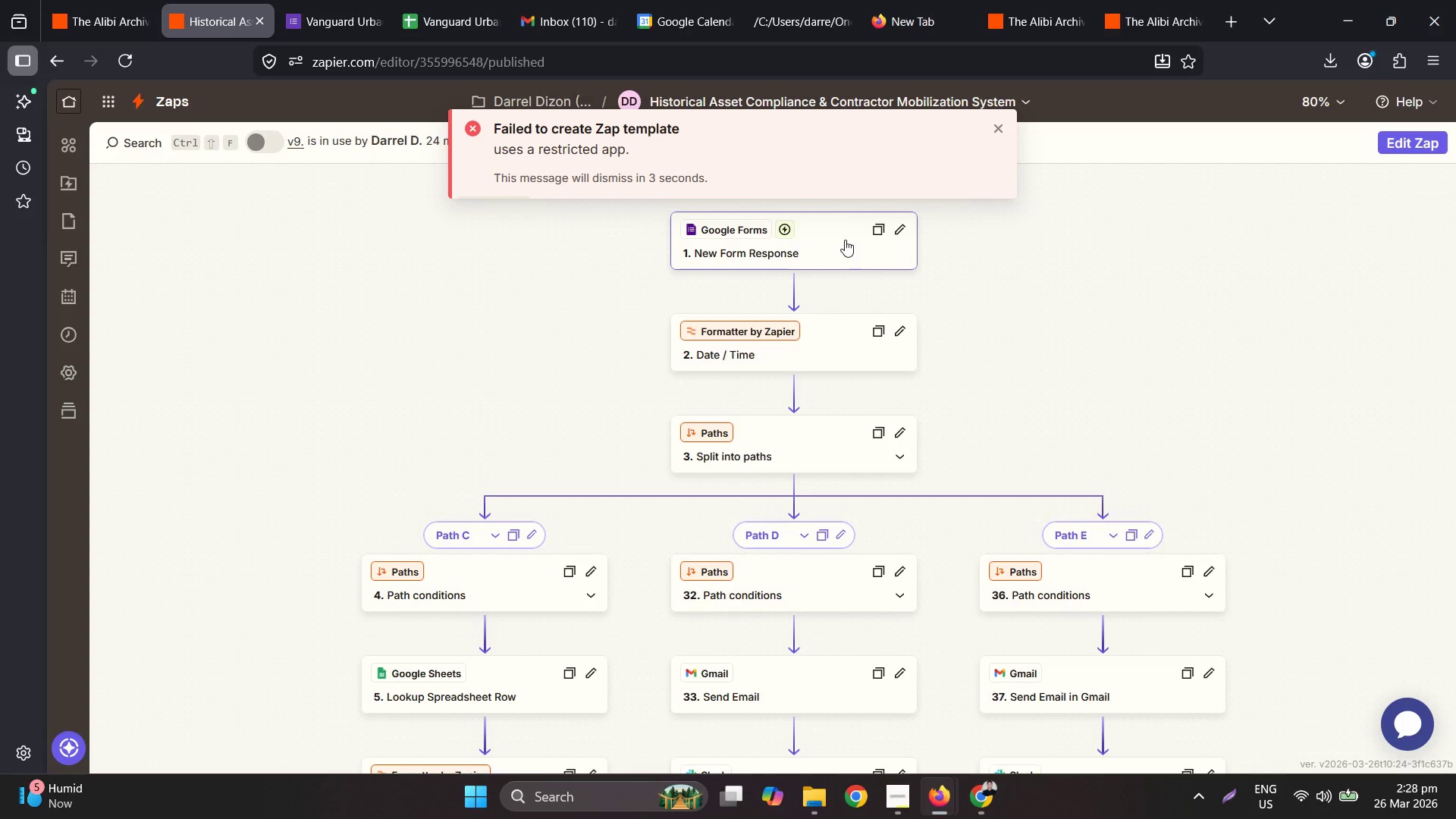 
left_click([1414, 105])
 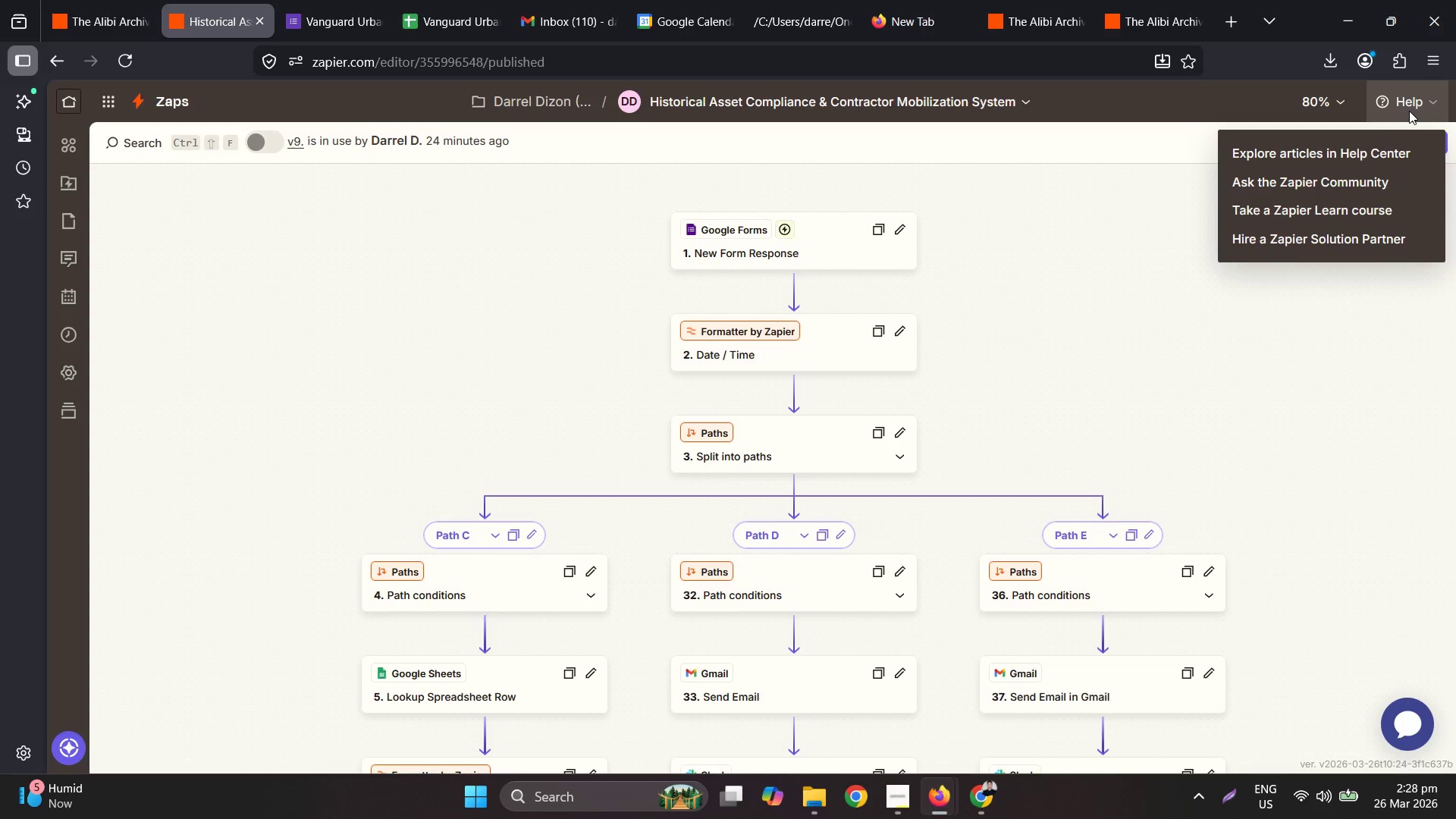 
double_click([1032, 99])
 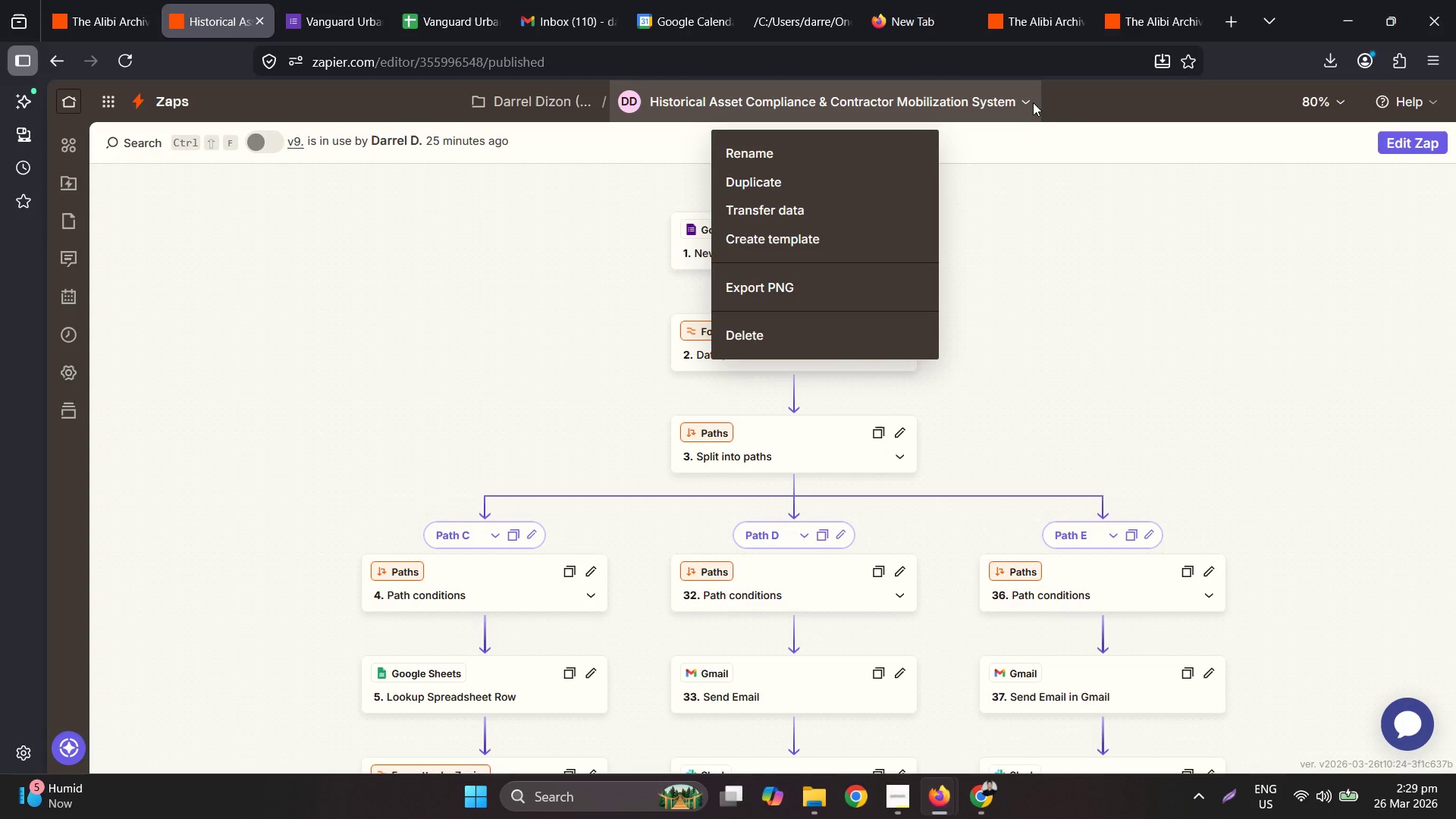 
wait(34.97)
 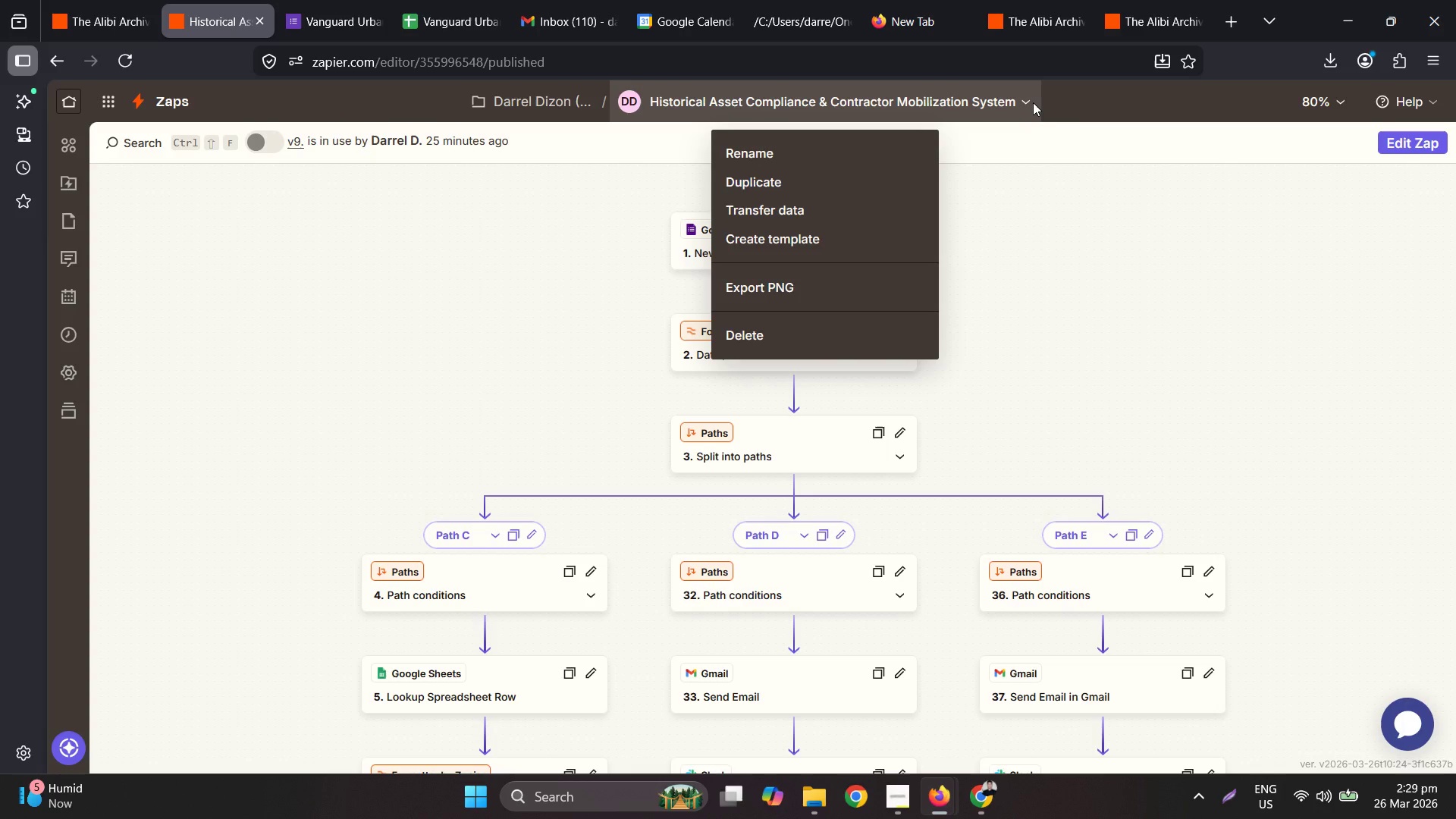 
left_click([53, 0])
 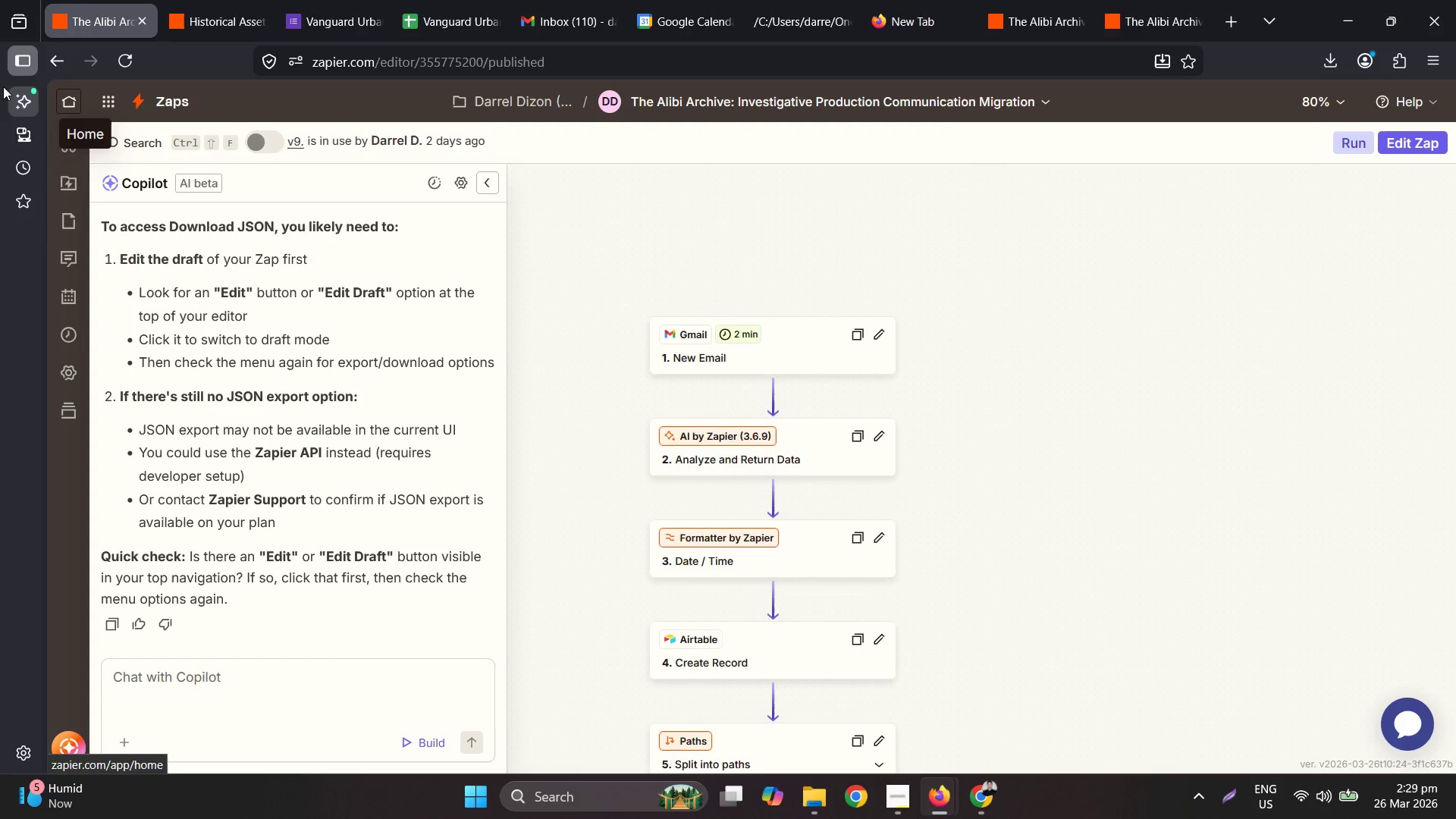 
left_click([20, 101])
 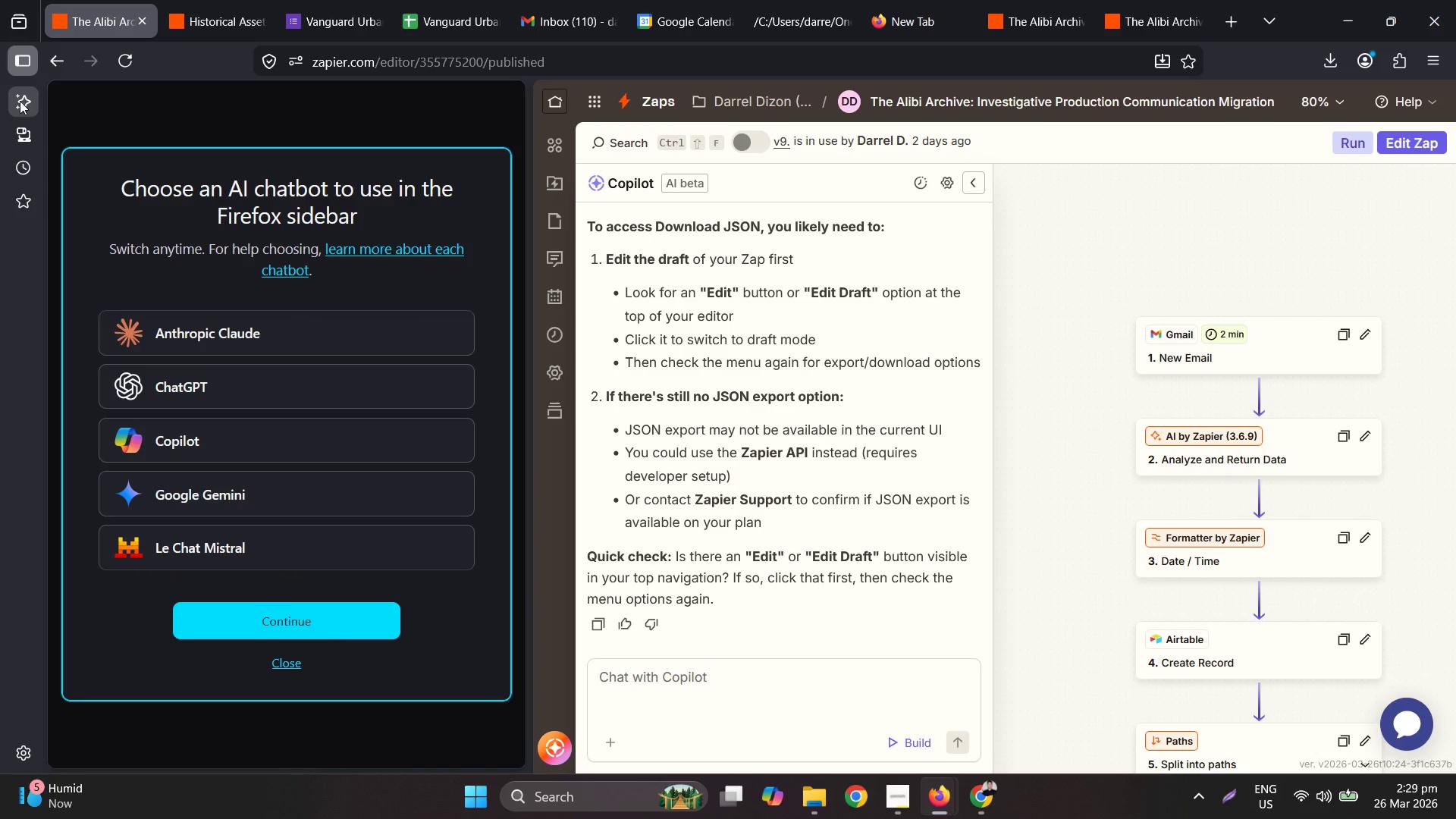 
mouse_move([50, 118])
 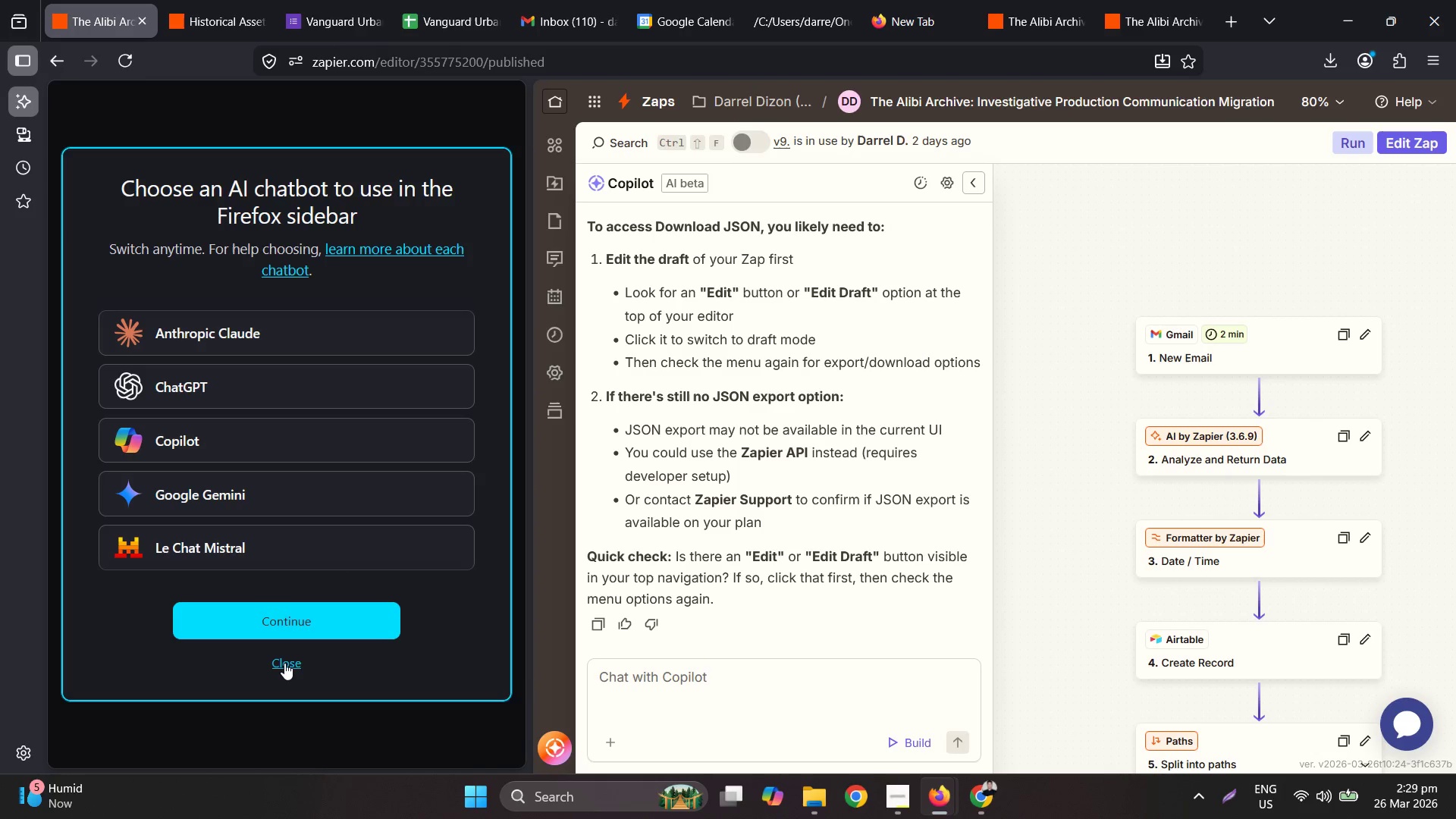 
left_click([284, 665])
 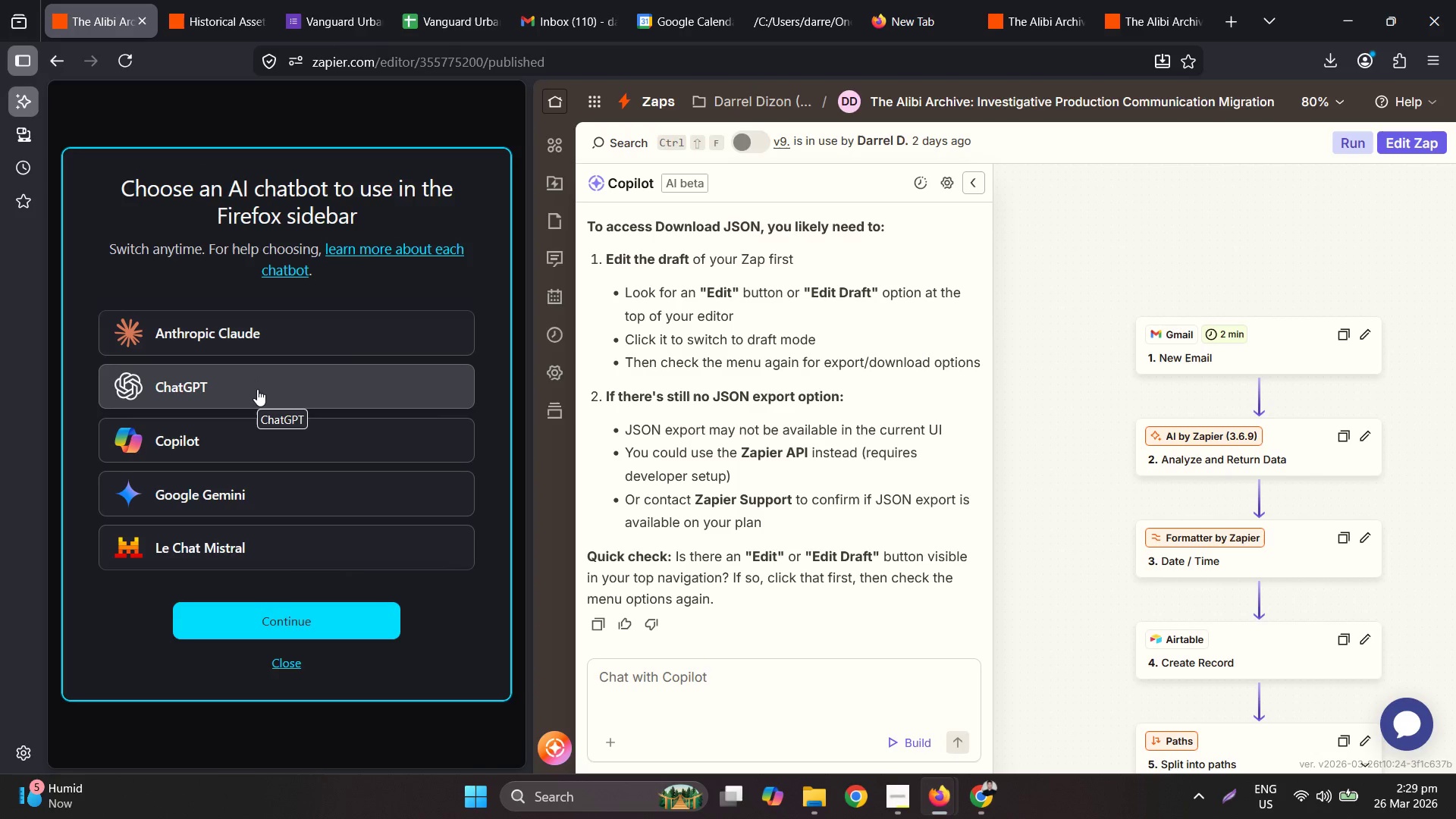 
left_click([268, 511])
 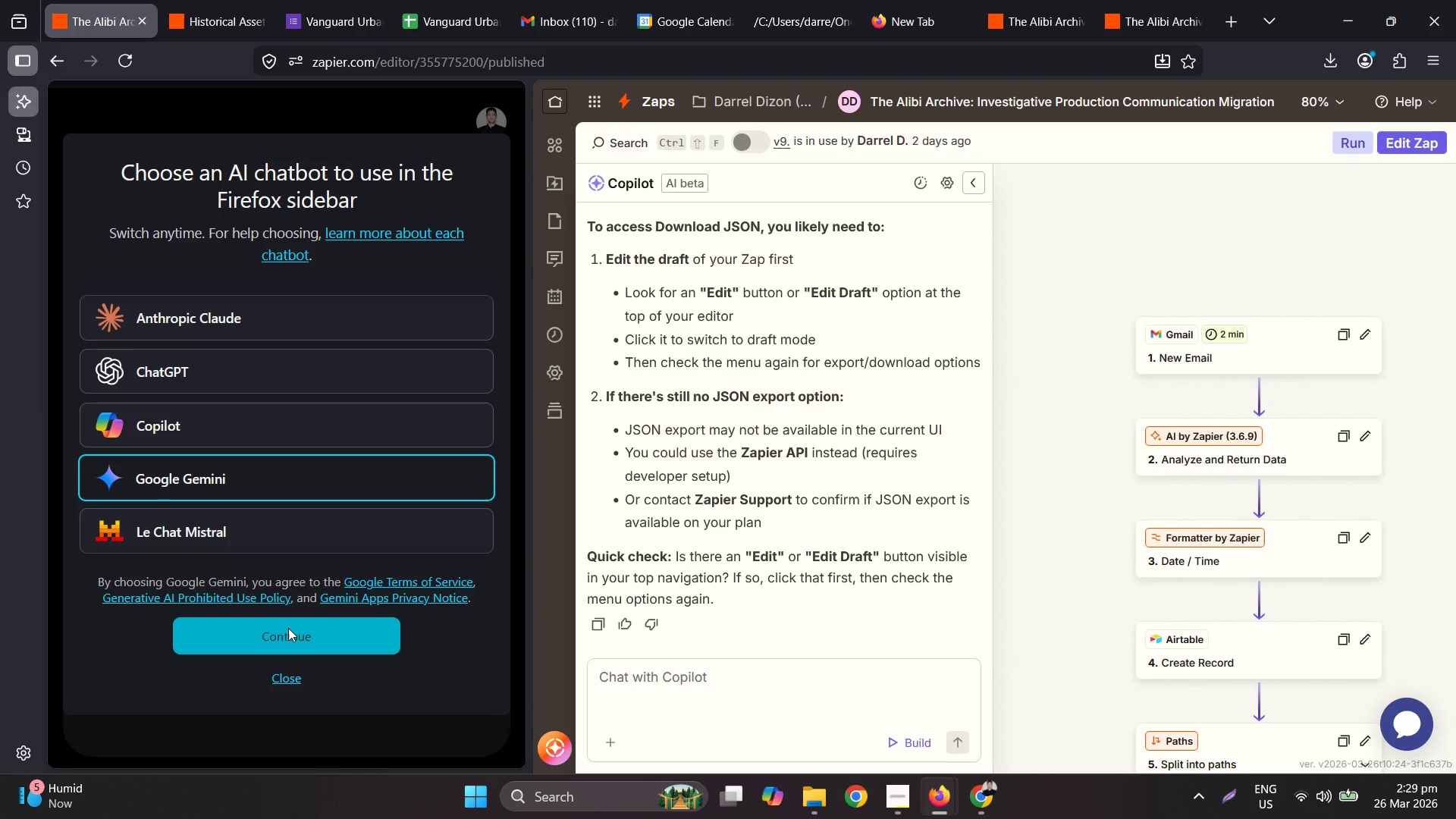 
mouse_move([307, 583])
 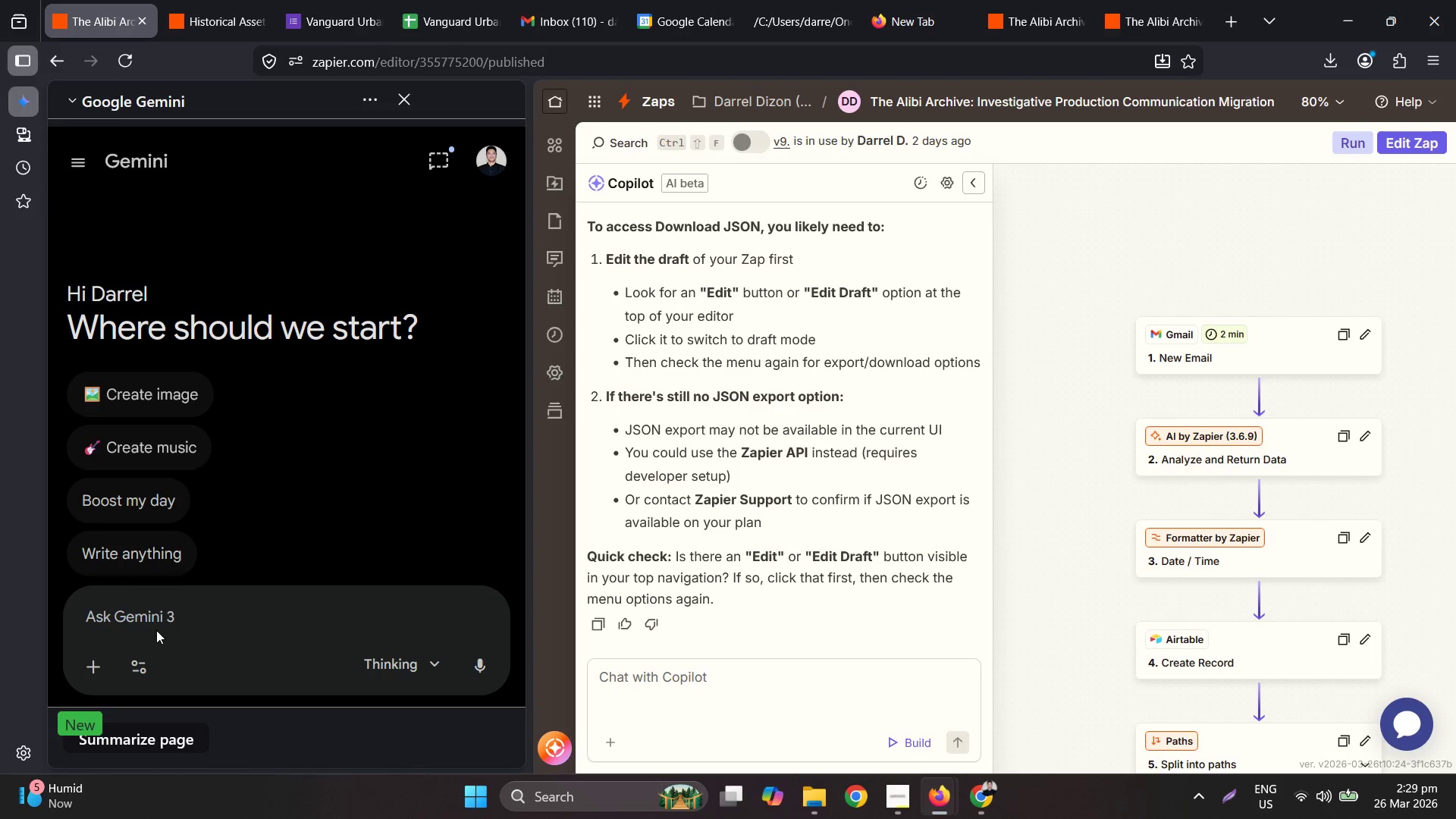 
type(help me i cant find the download json but i ara)
key(Backspace)
key(Backspace)
type(lready did it before)
 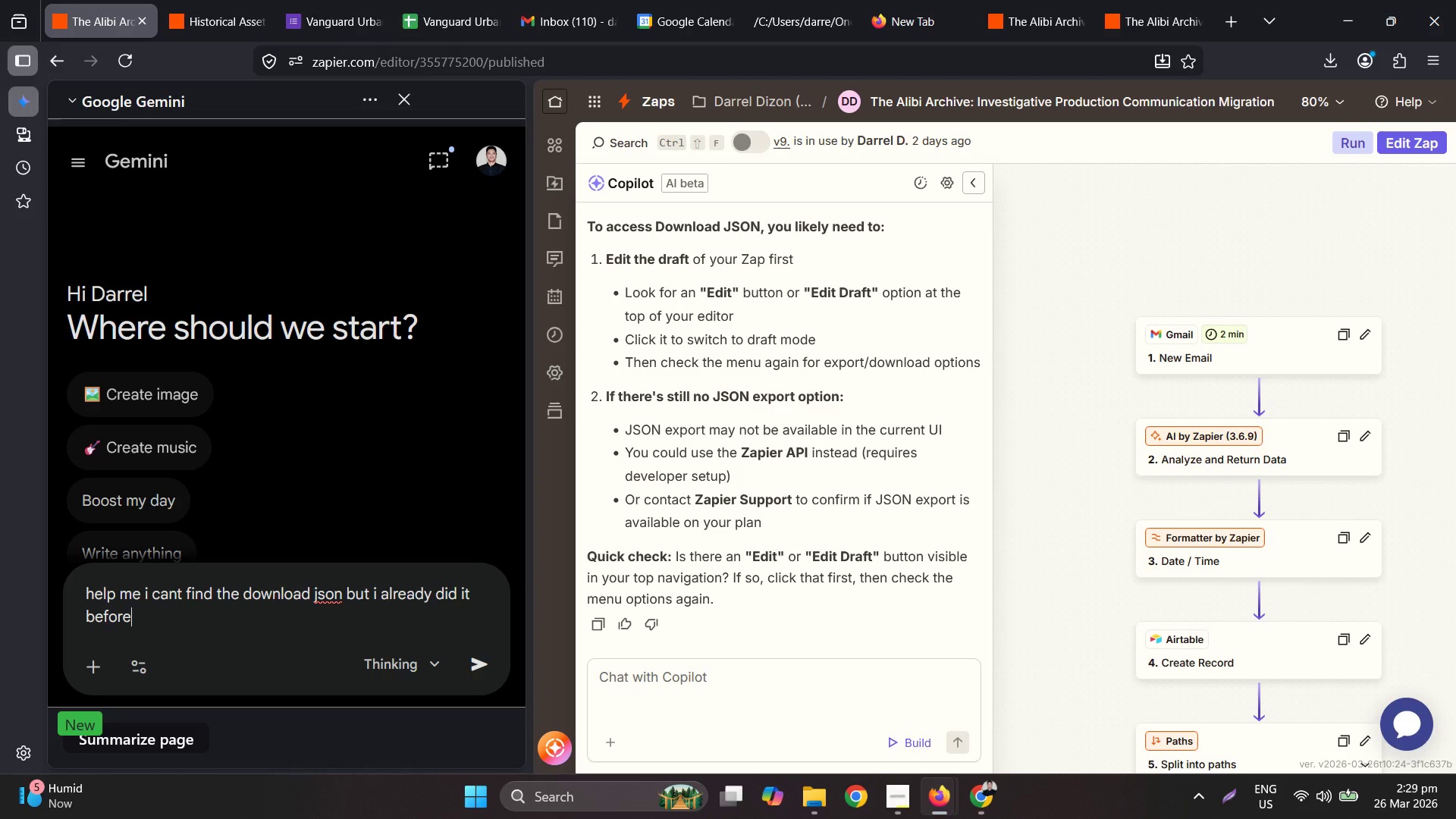 
key(Enter)
 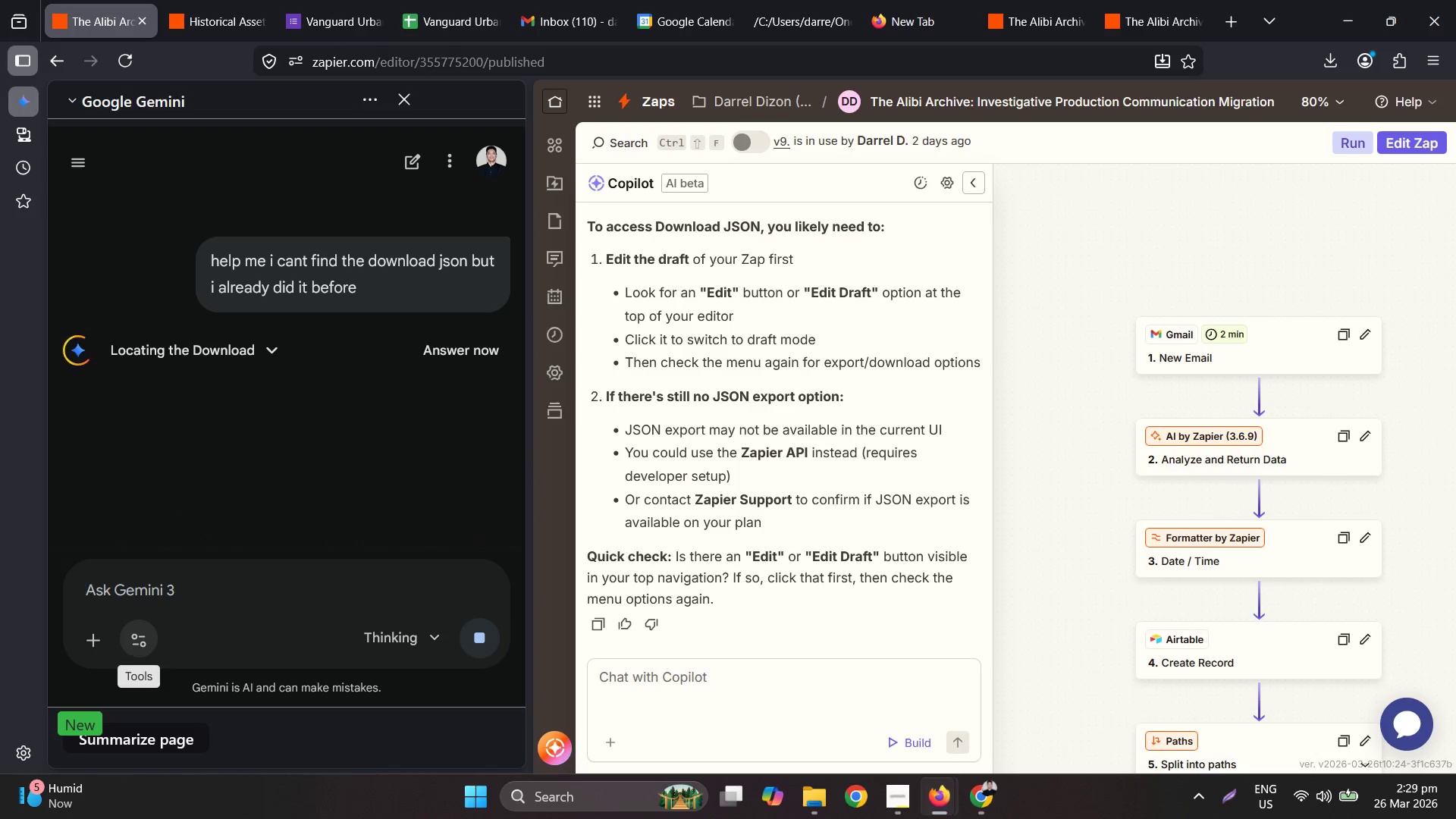 
wait(9.02)
 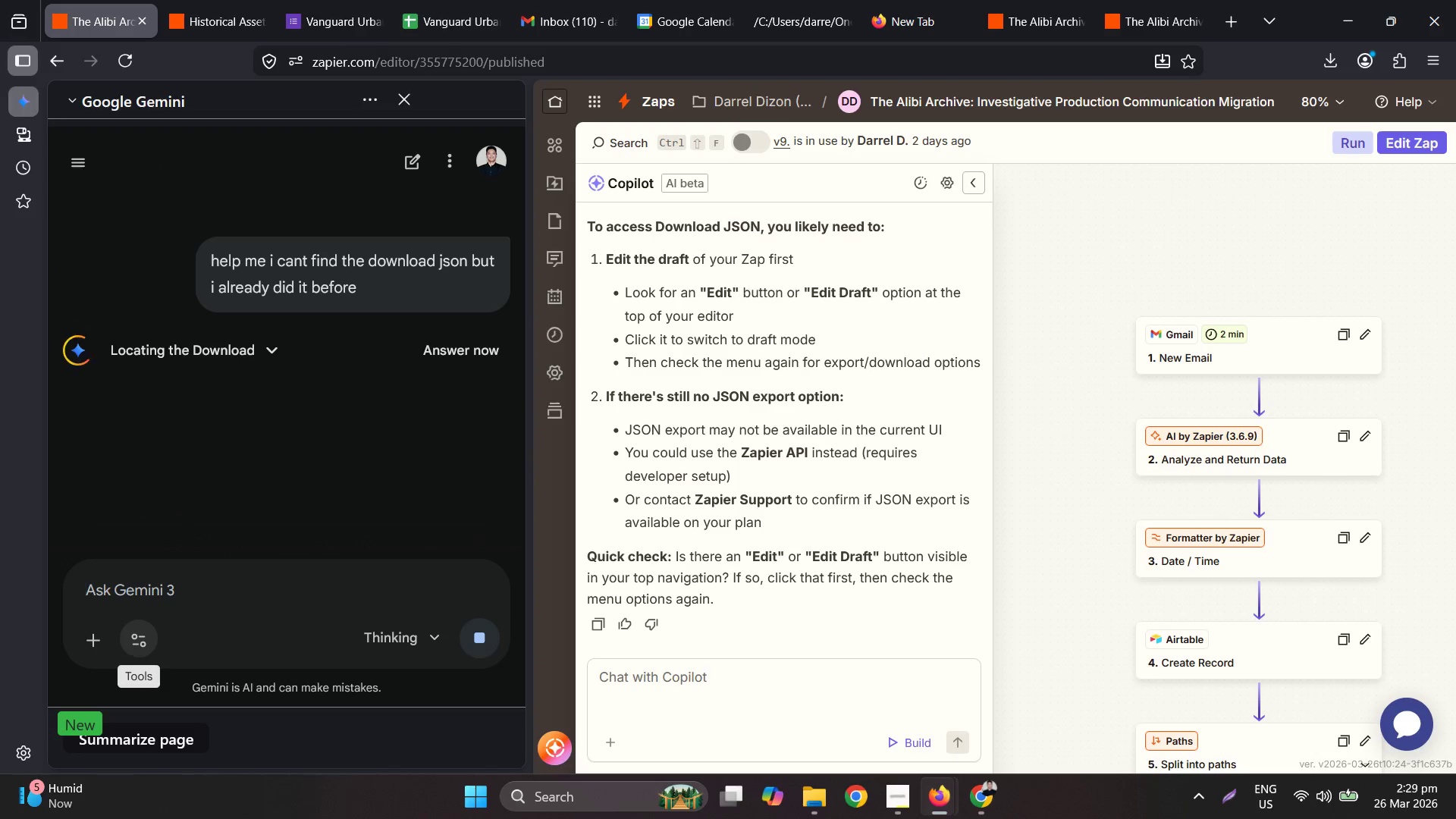 
left_click([203, 0])
 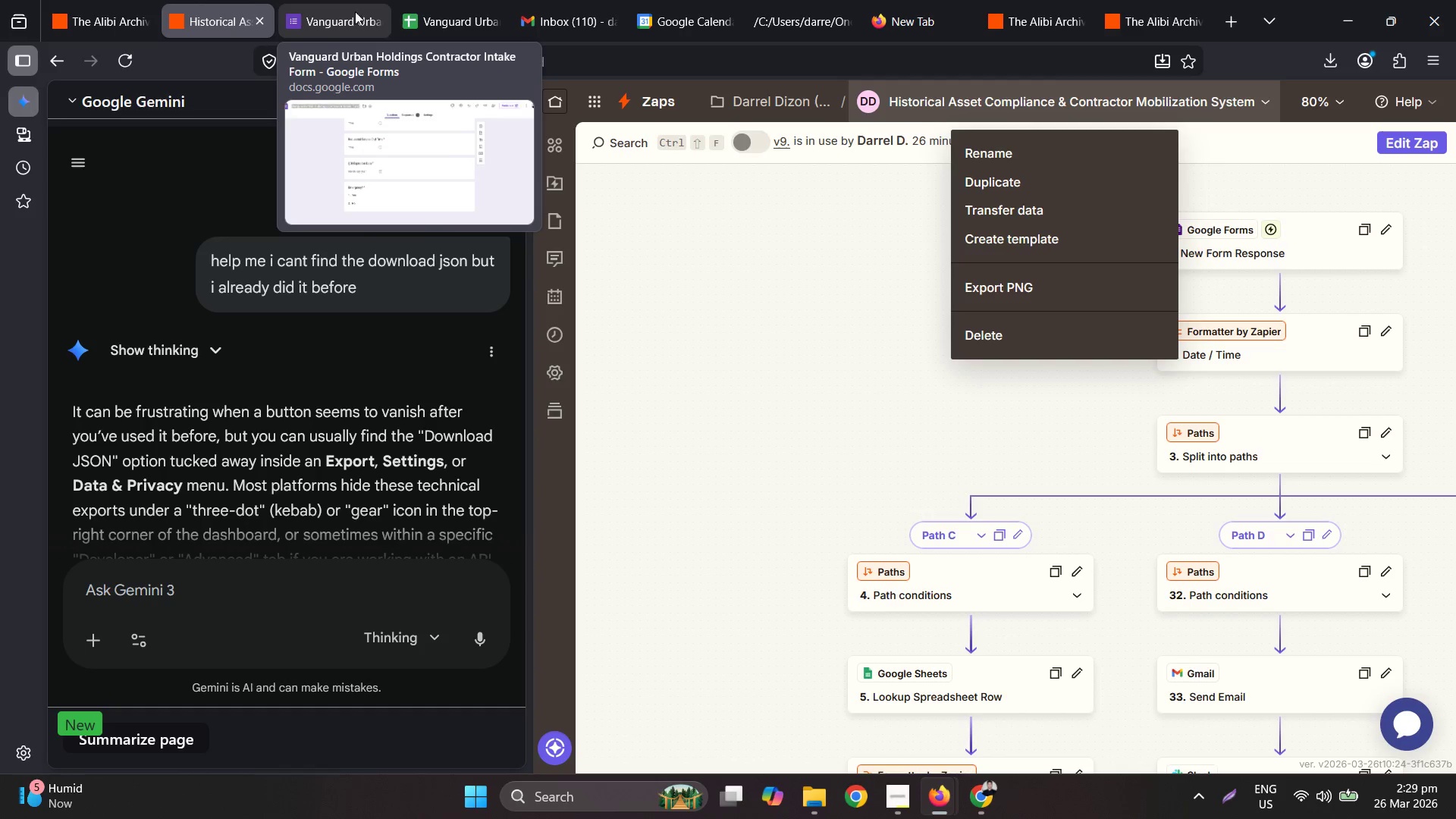 
double_click([218, 0])
 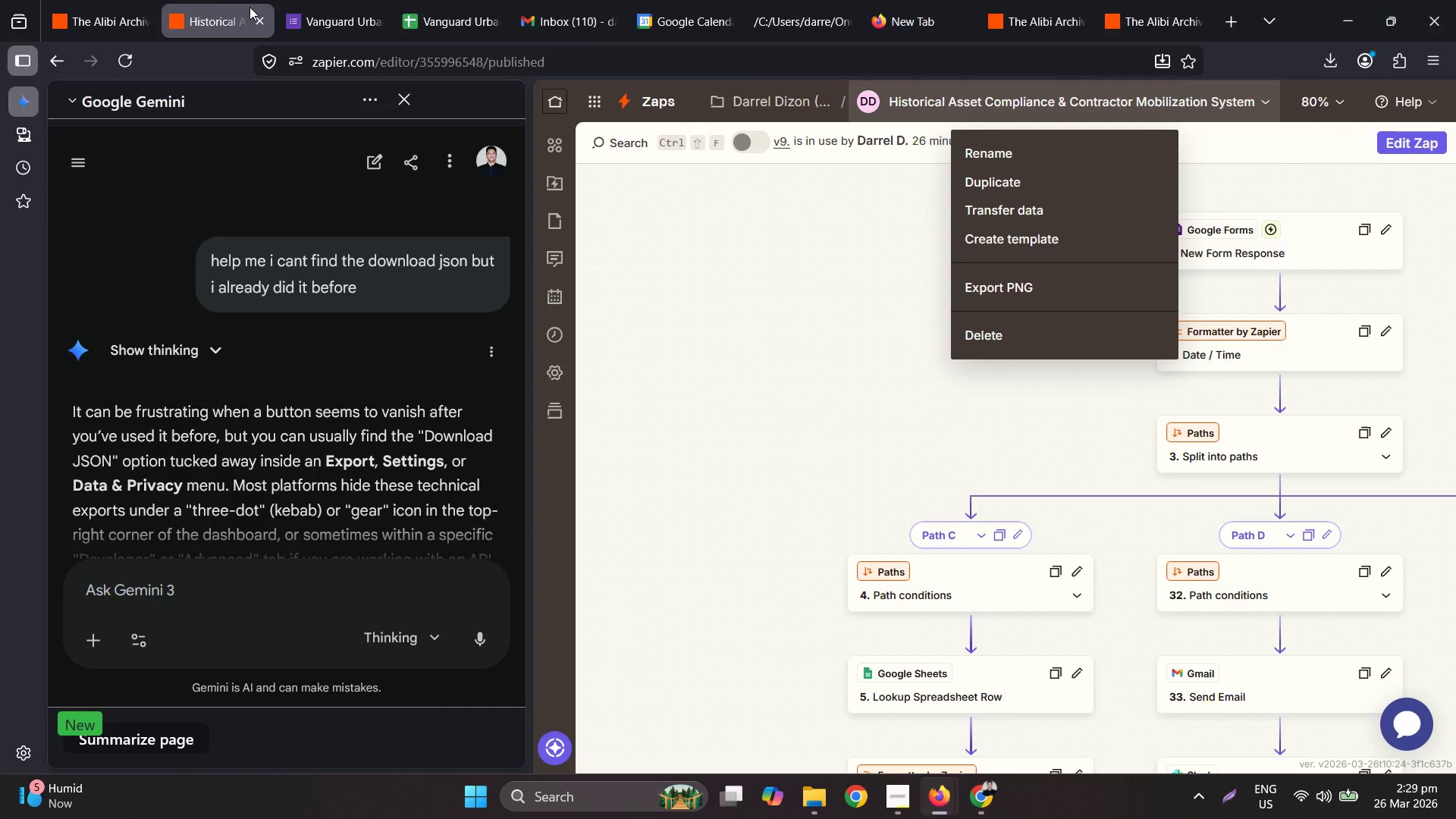 
left_click([150, 0])
 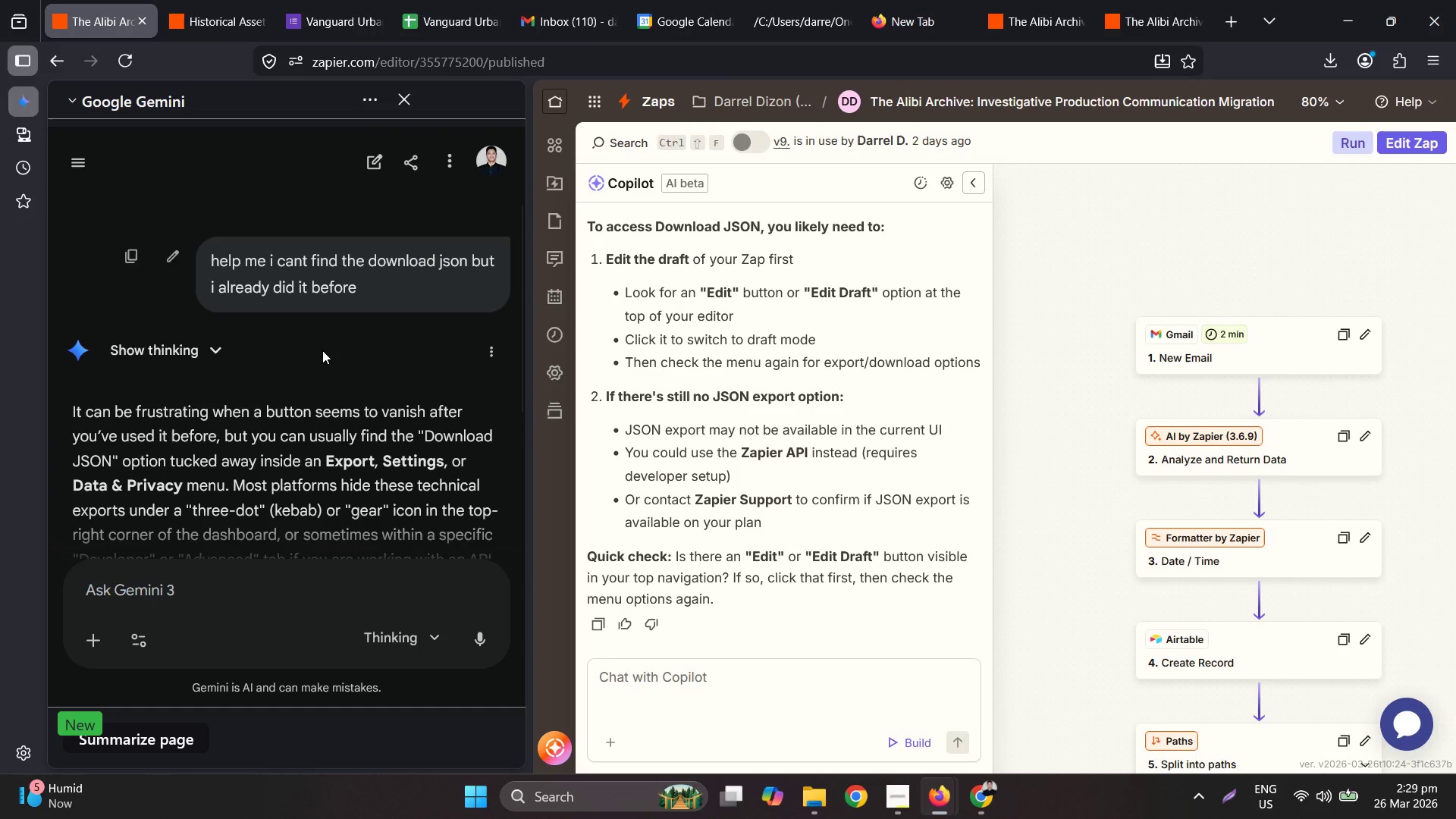 
scroll: coordinate [359, 455], scroll_direction: down, amount: 3.0
 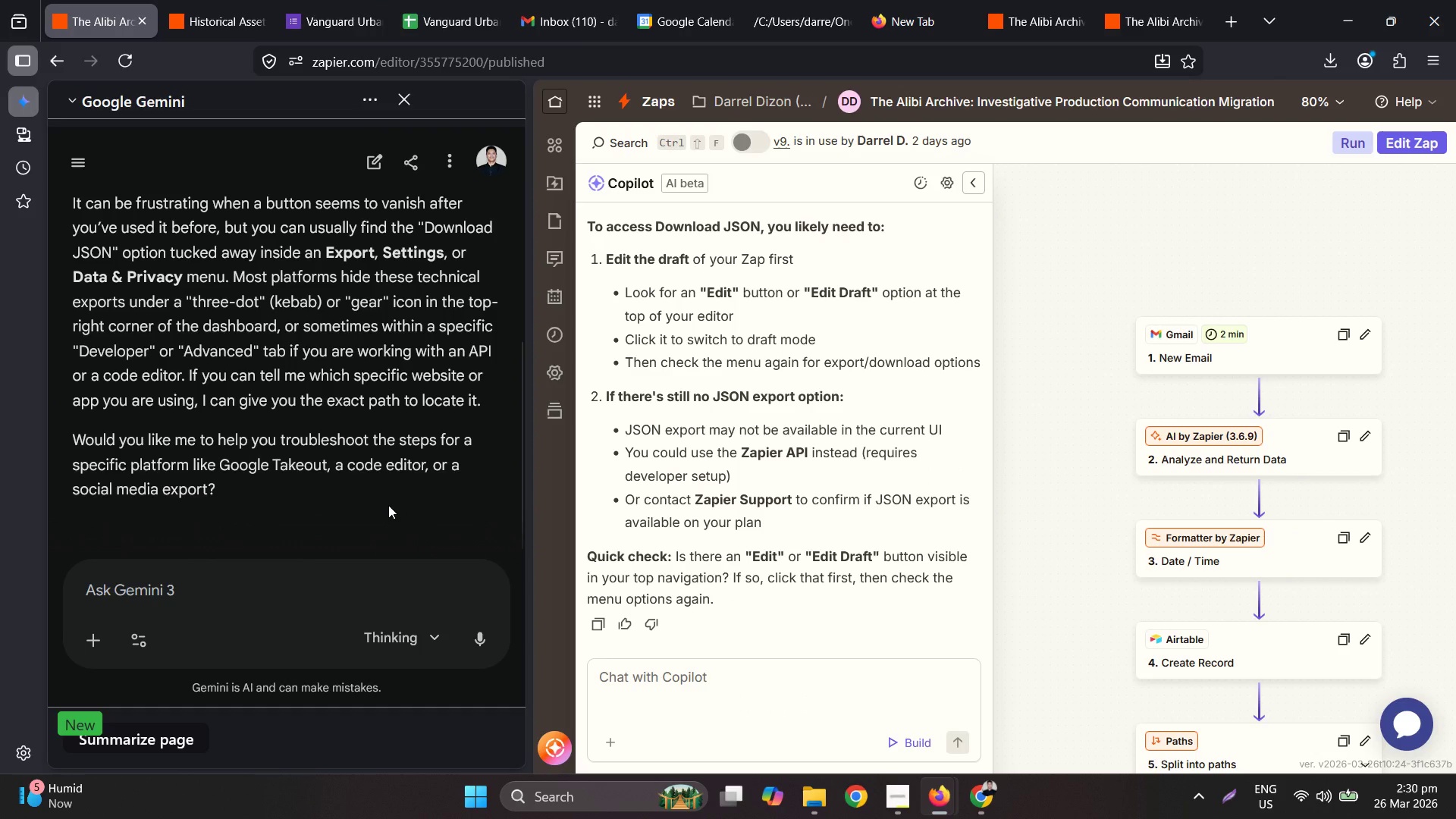 
left_click([215, 0])
 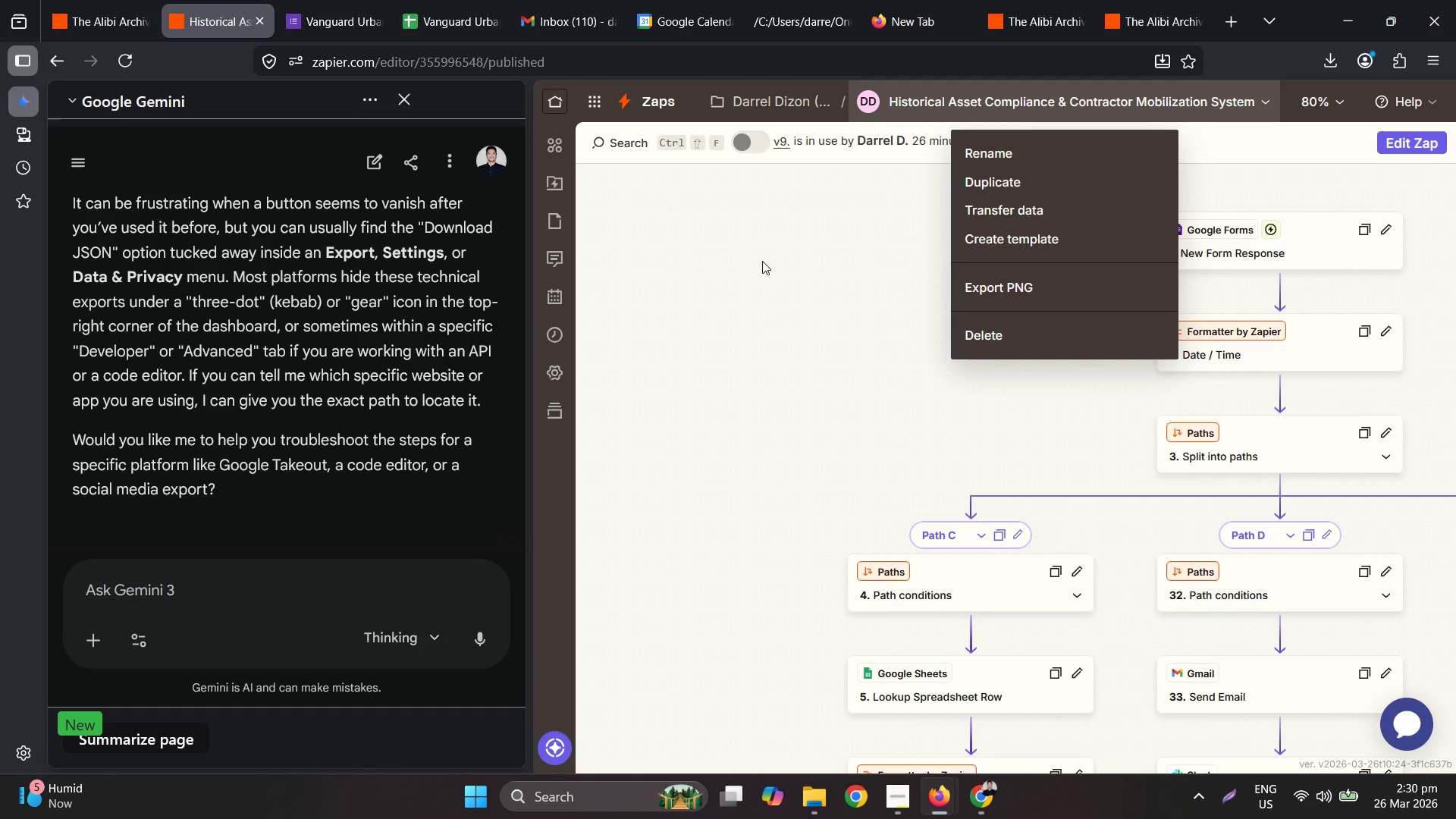 
left_click([378, 0])
 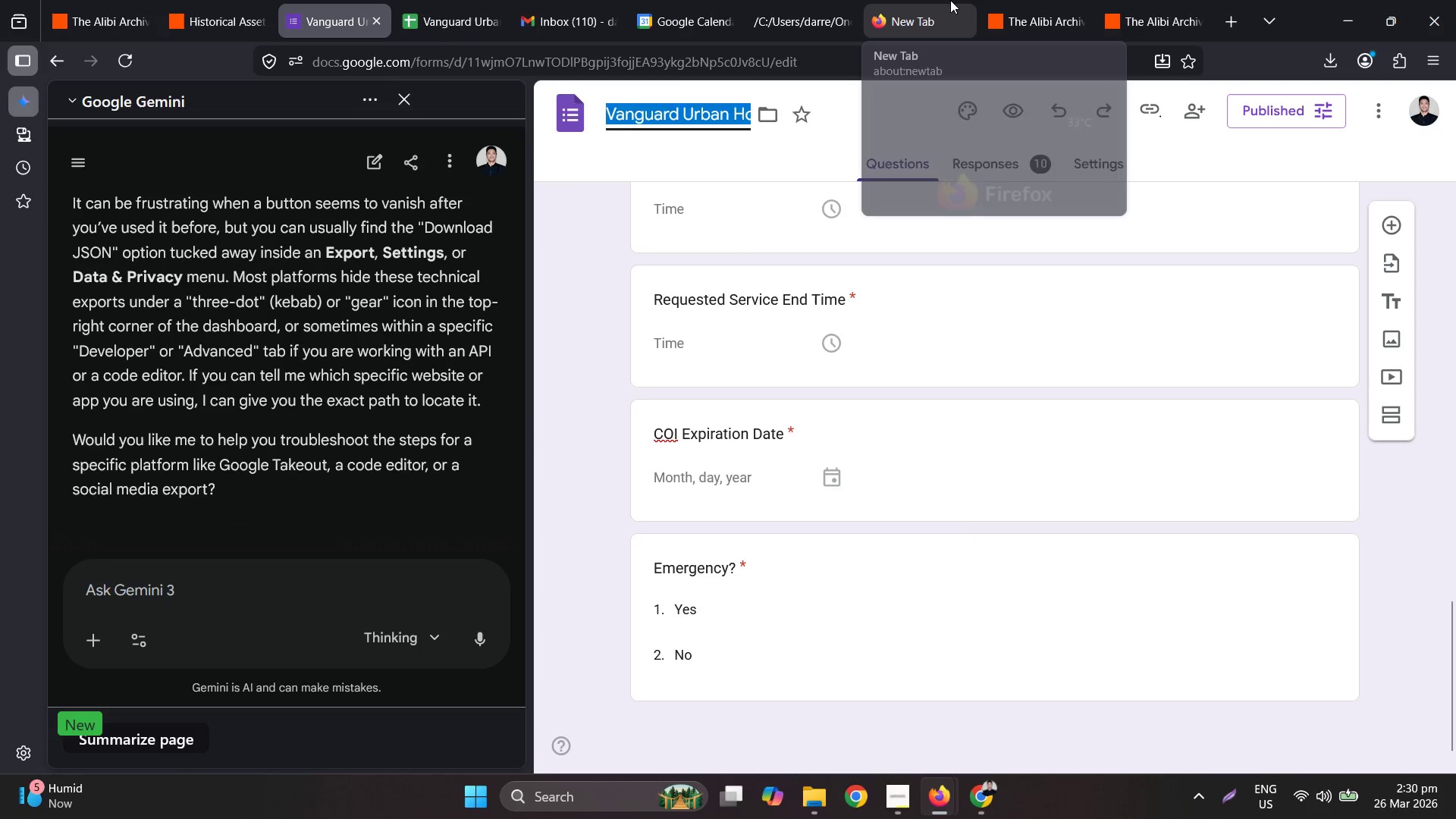 
double_click([1021, 0])
 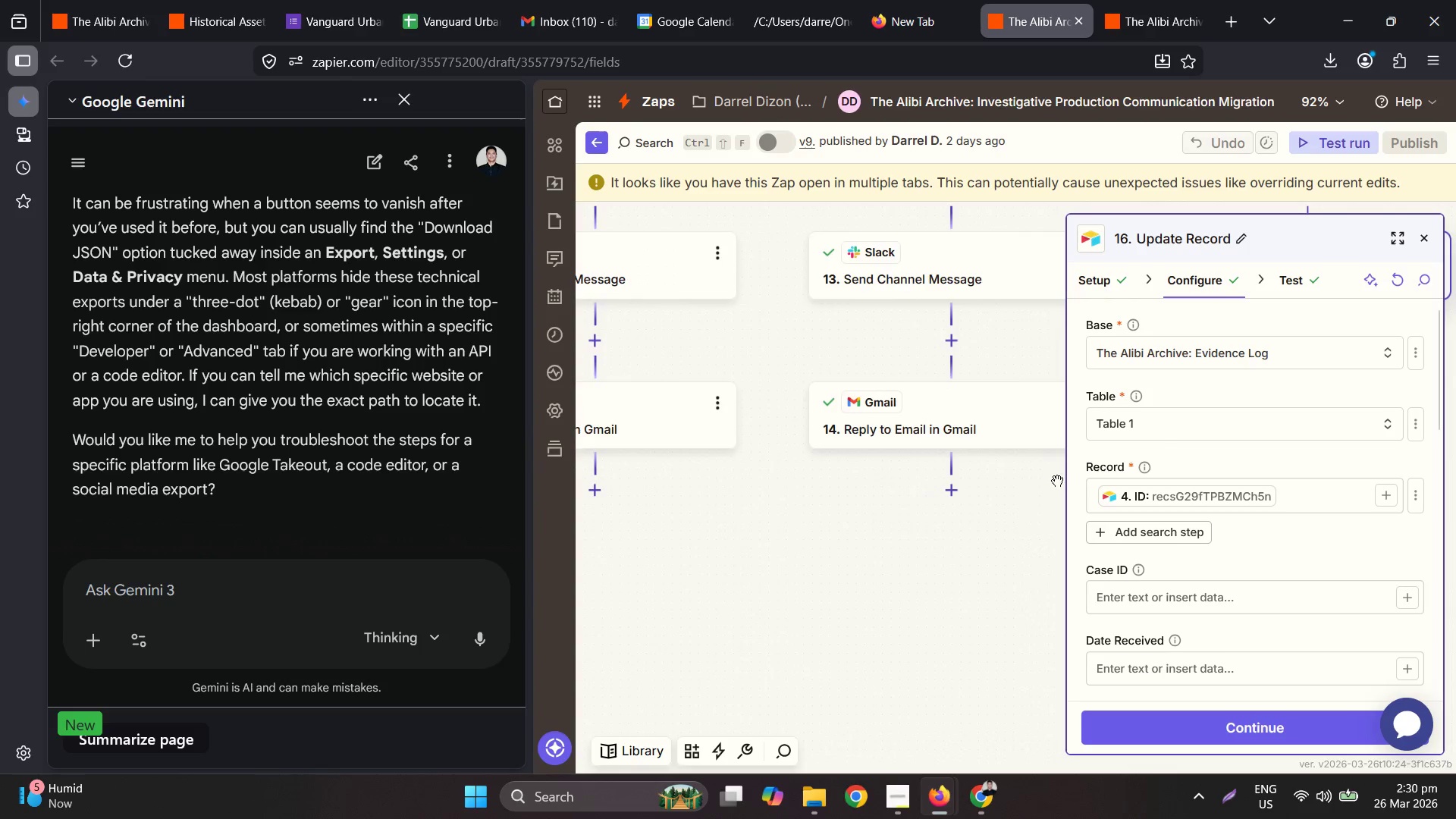 
wait(7.27)
 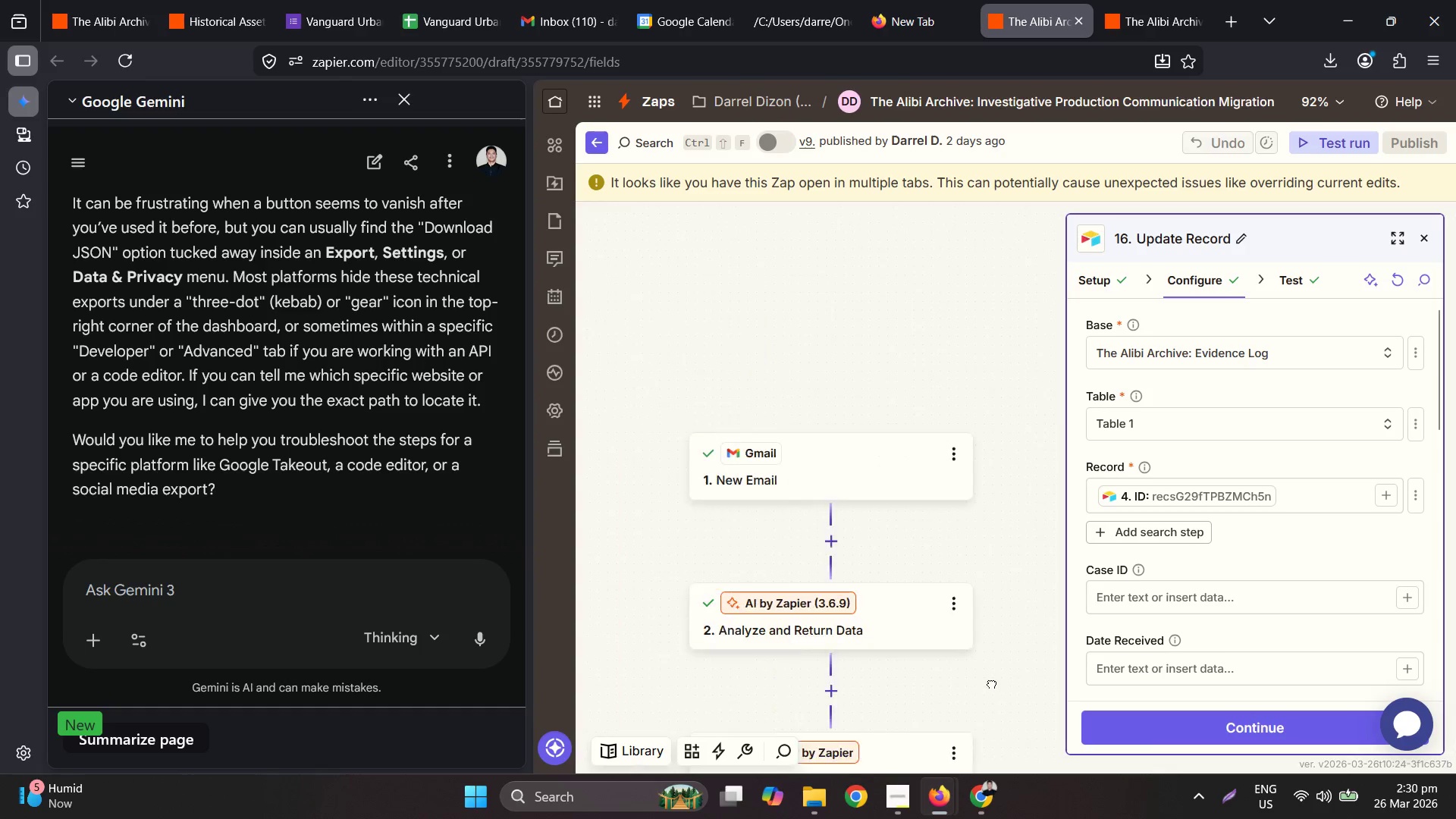 
left_click([160, 578])
 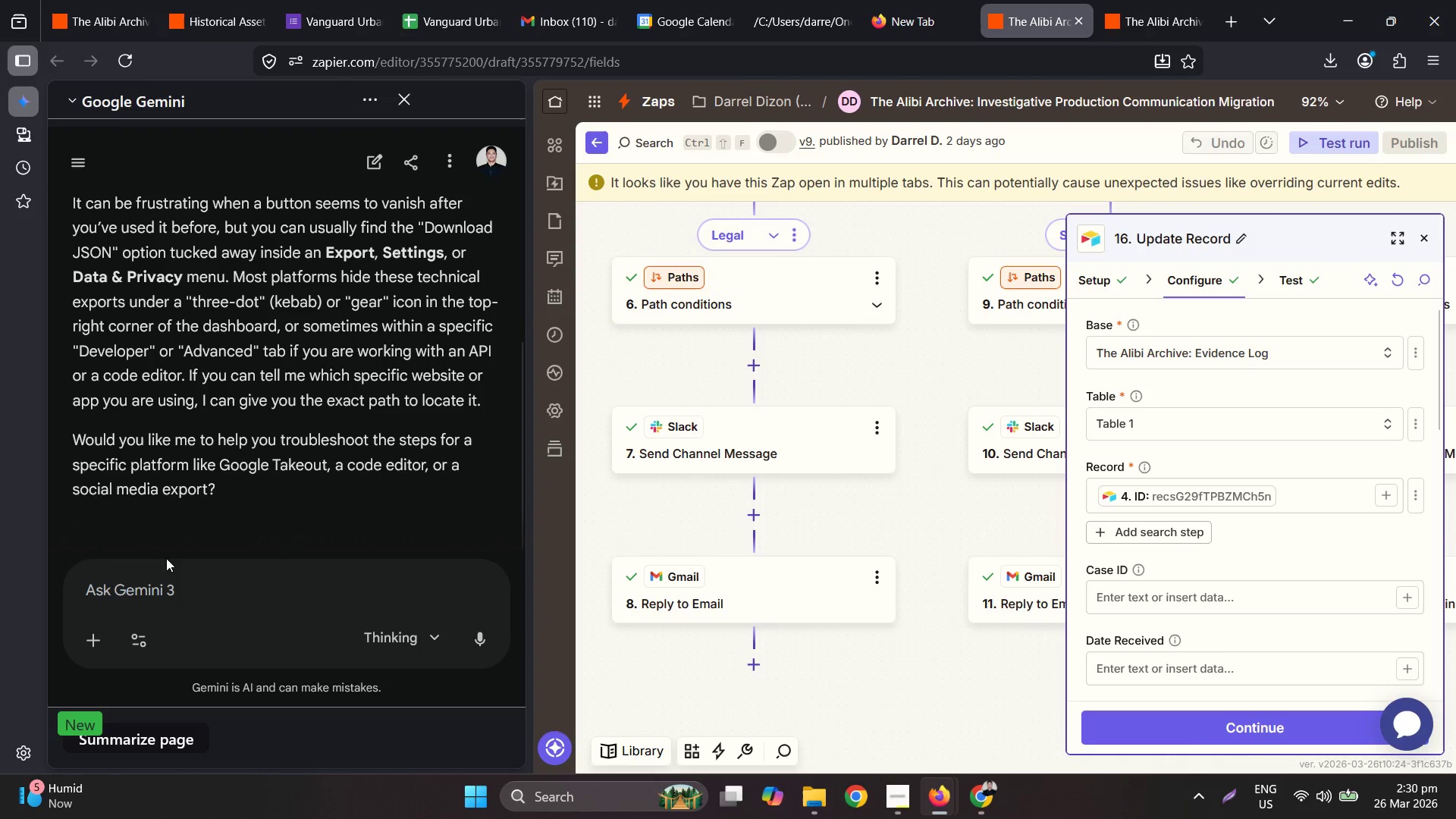 
type(so does this mean that i f i)
key(Backspace)
key(Backspace)
key(Backspace)
type(f )
key(Backspace)
key(Backspace)
key(Backspace)
type(fi )
key(Backspace)
key(Backspace)
type( Ih ave)
key(Backspace)
key(Backspace)
key(Backspace)
key(Backspace)
key(Backspace)
type( have googe)
key(Backspace)
type(le forms as trigger I cant dowl)
key(Backspace)
type(nload the json fl)
key(Backspace)
type(ile)
 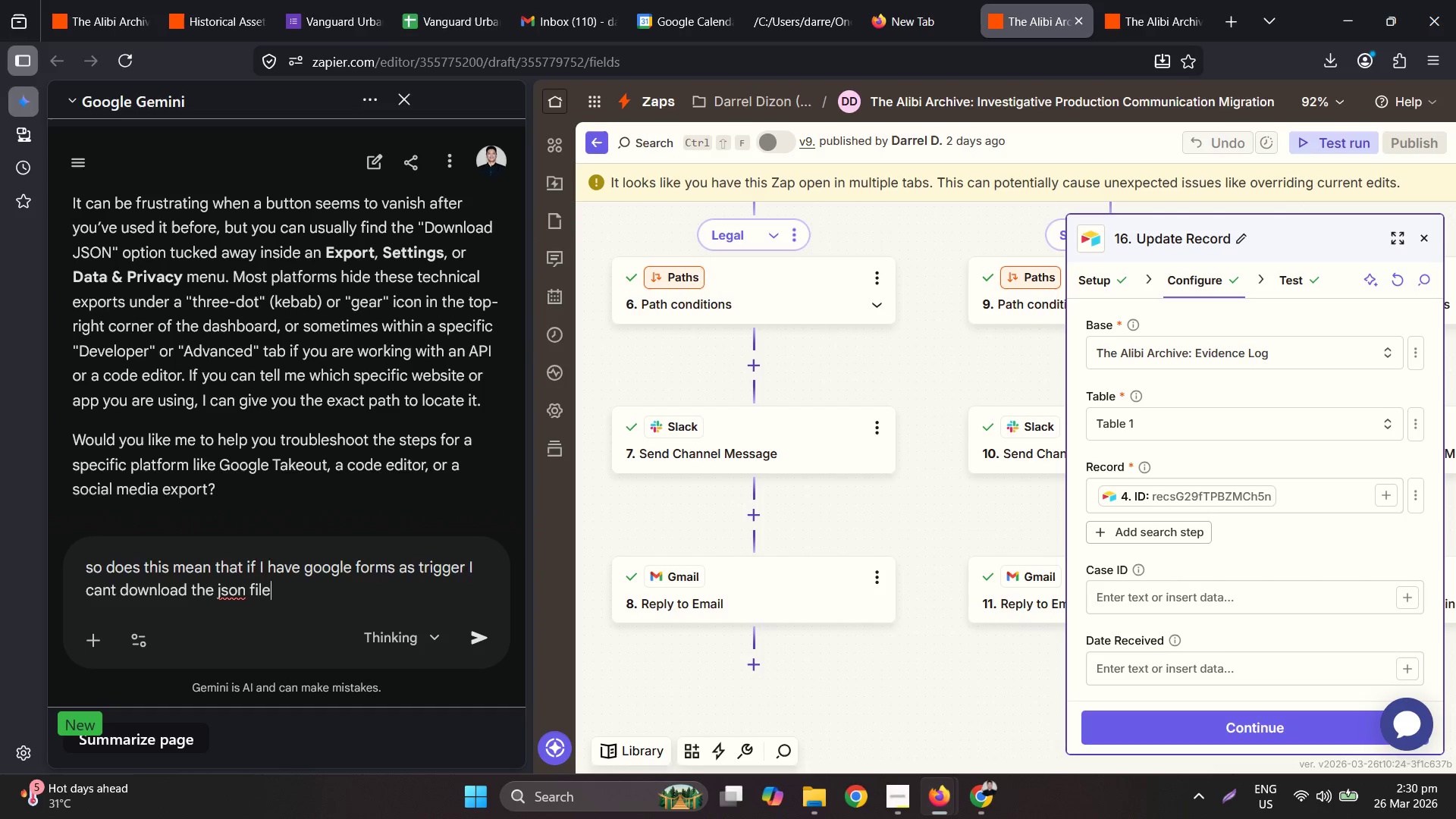 
key(Enter)
 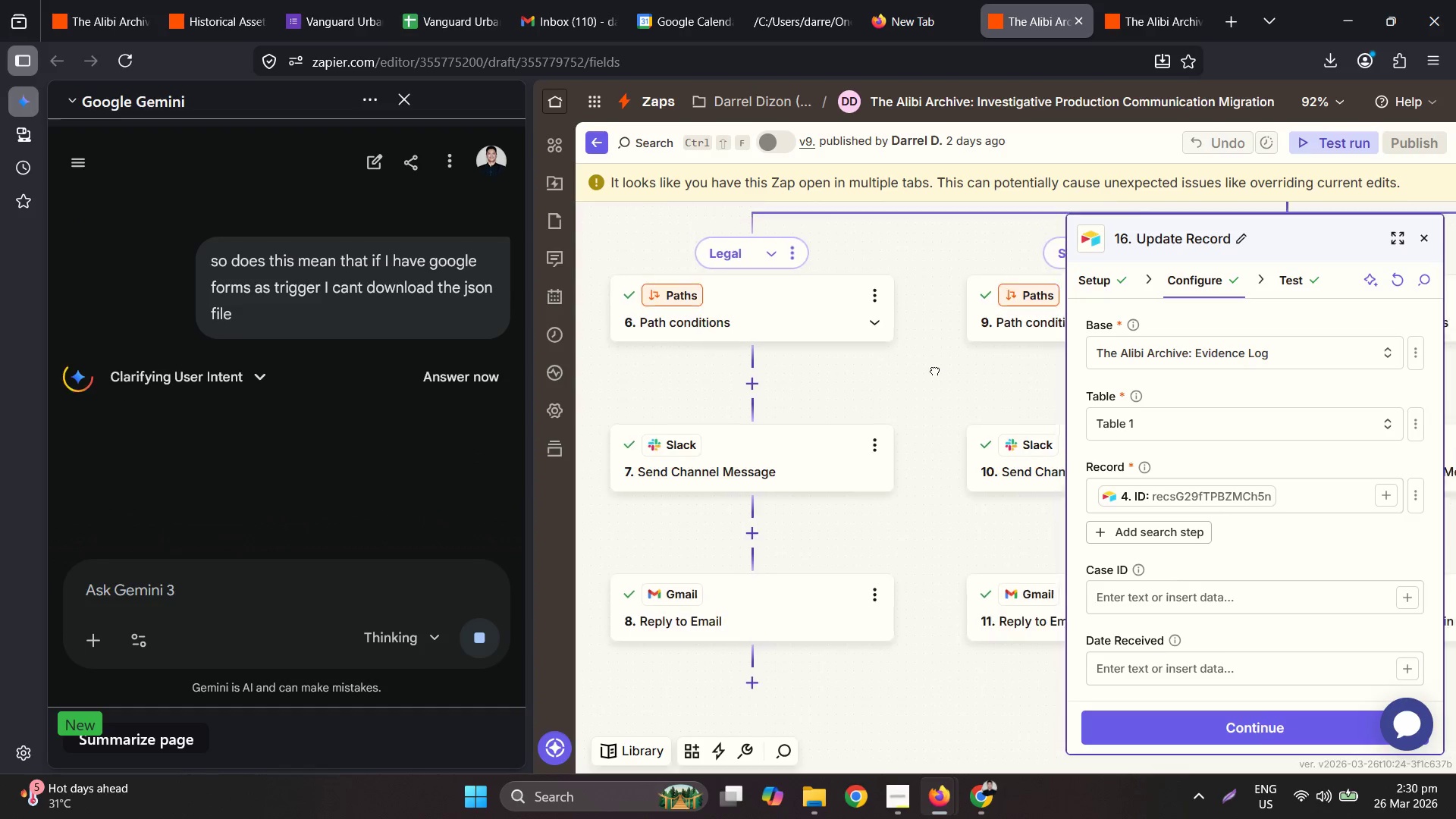 
wait(9.39)
 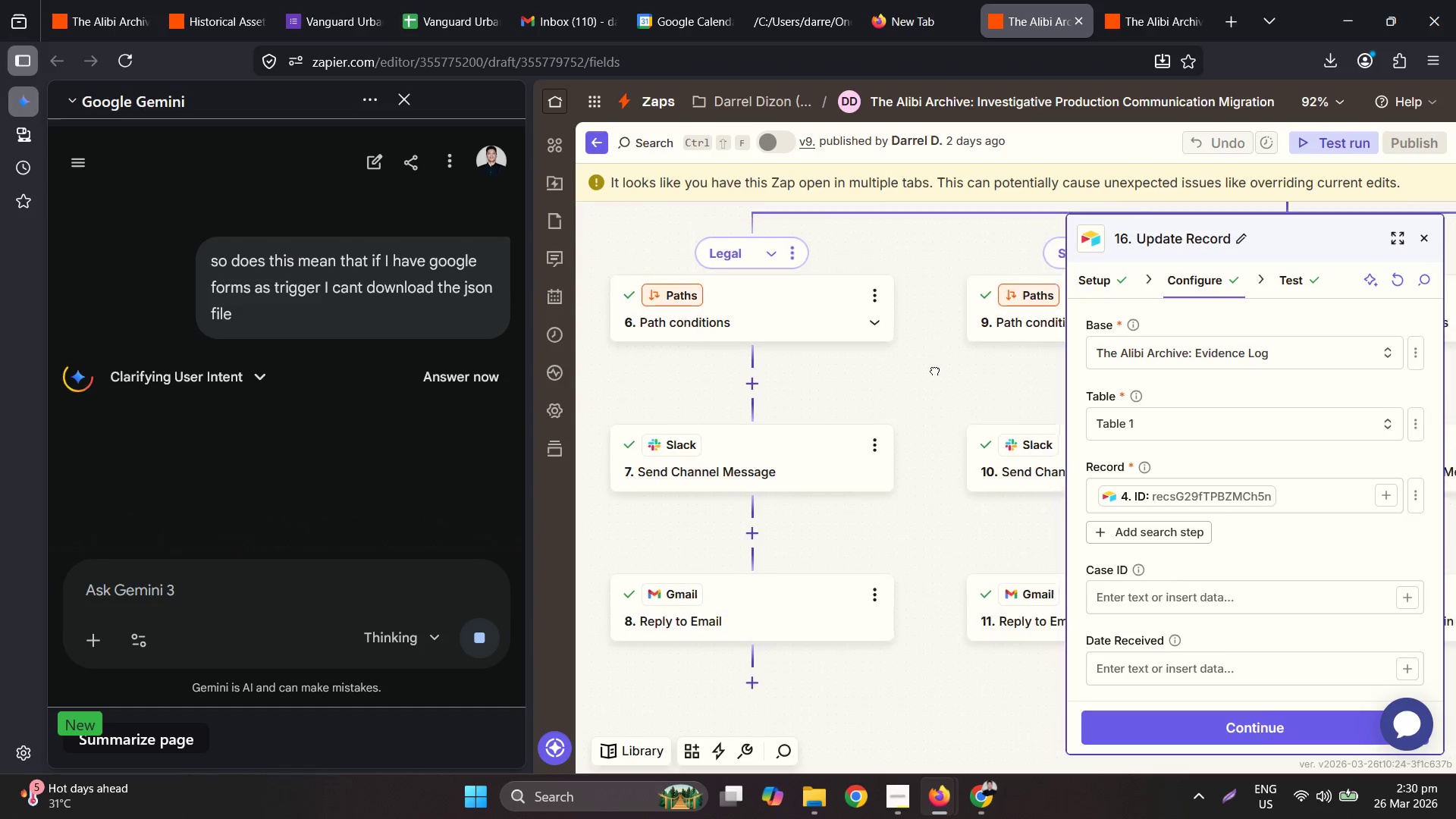 
left_click([1422, 241])
 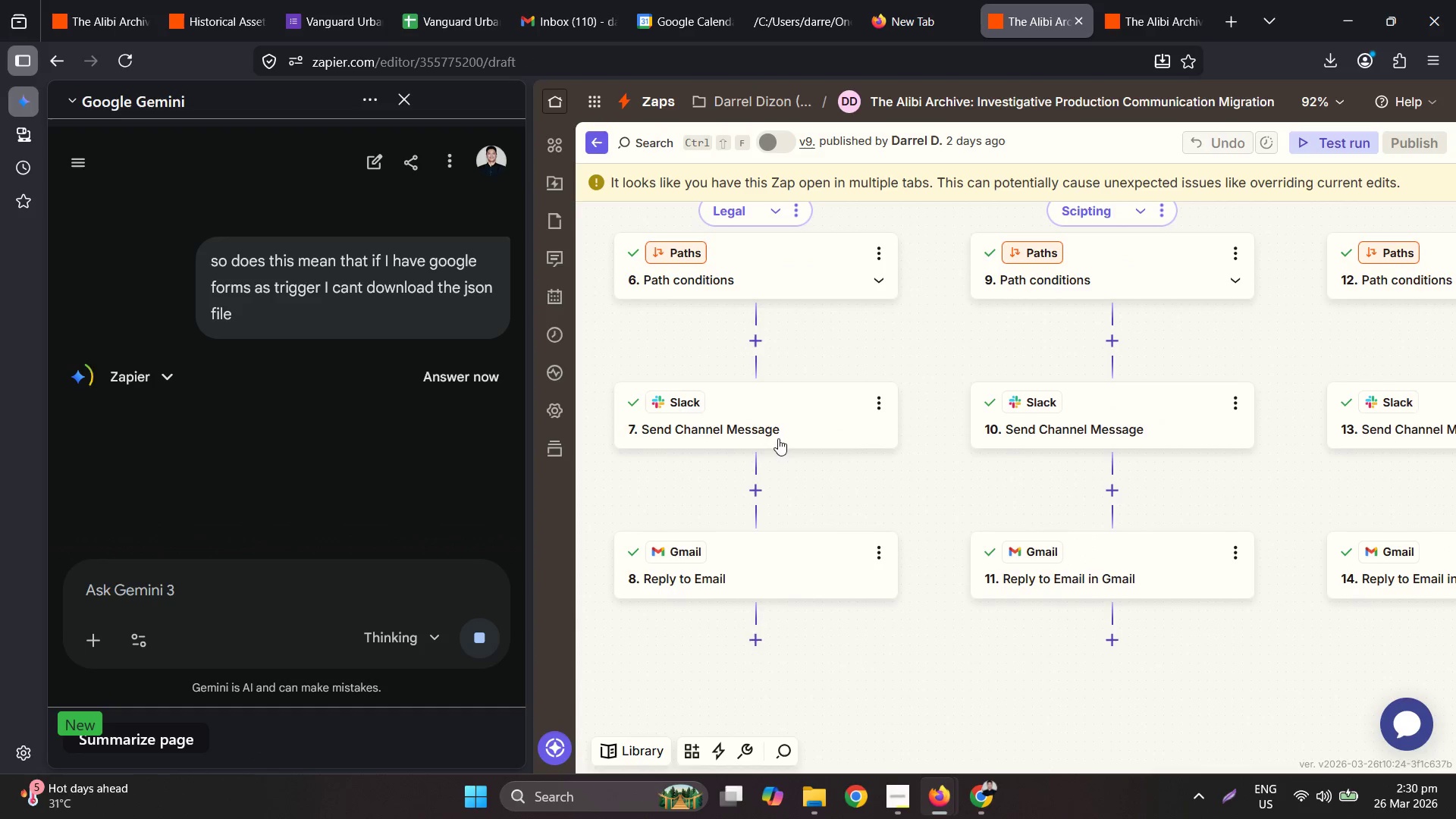 
wait(7.88)
 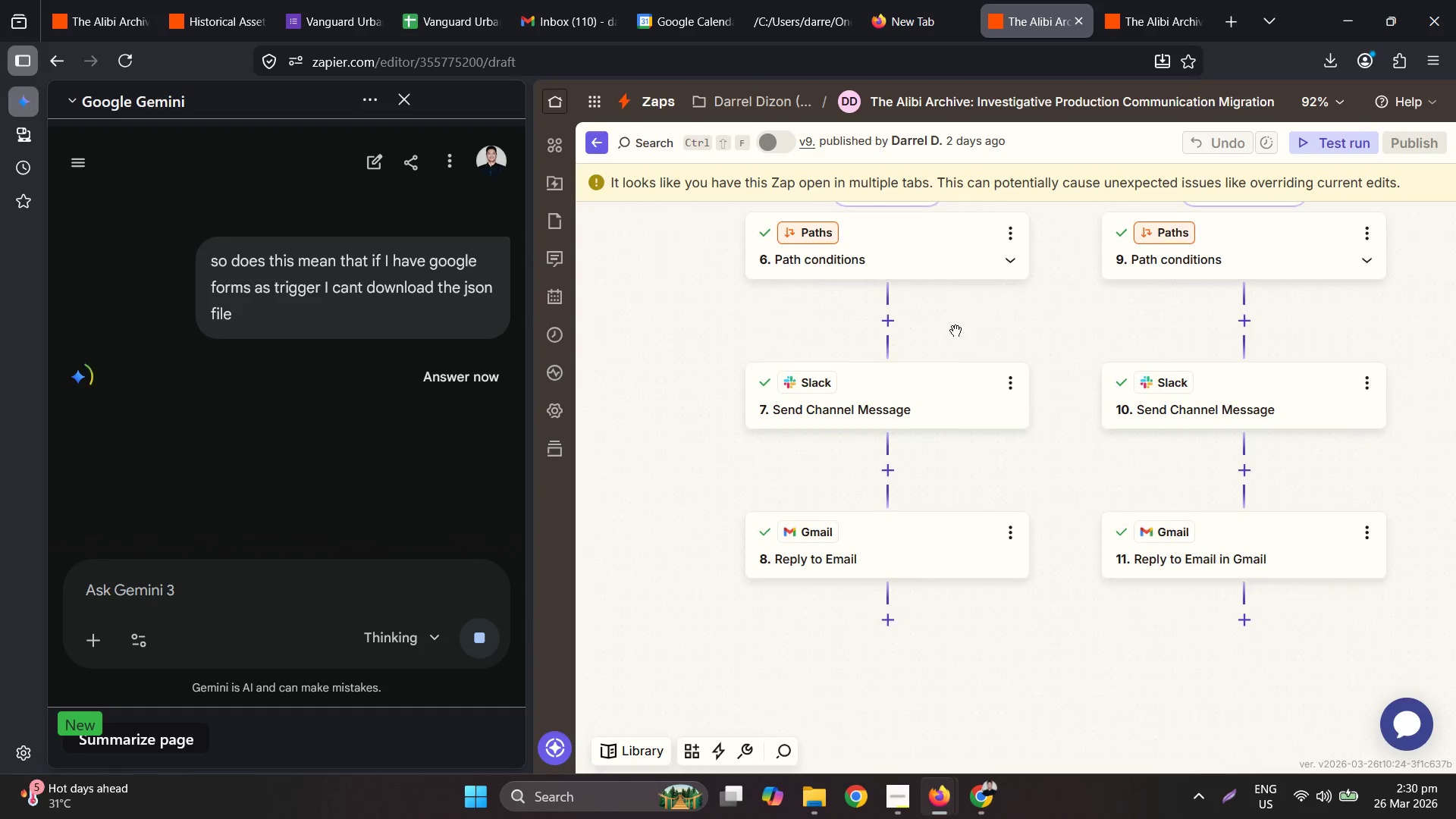 
left_click_drag(start_coordinate=[1379, 18], to_coordinate=[1256, 180])
 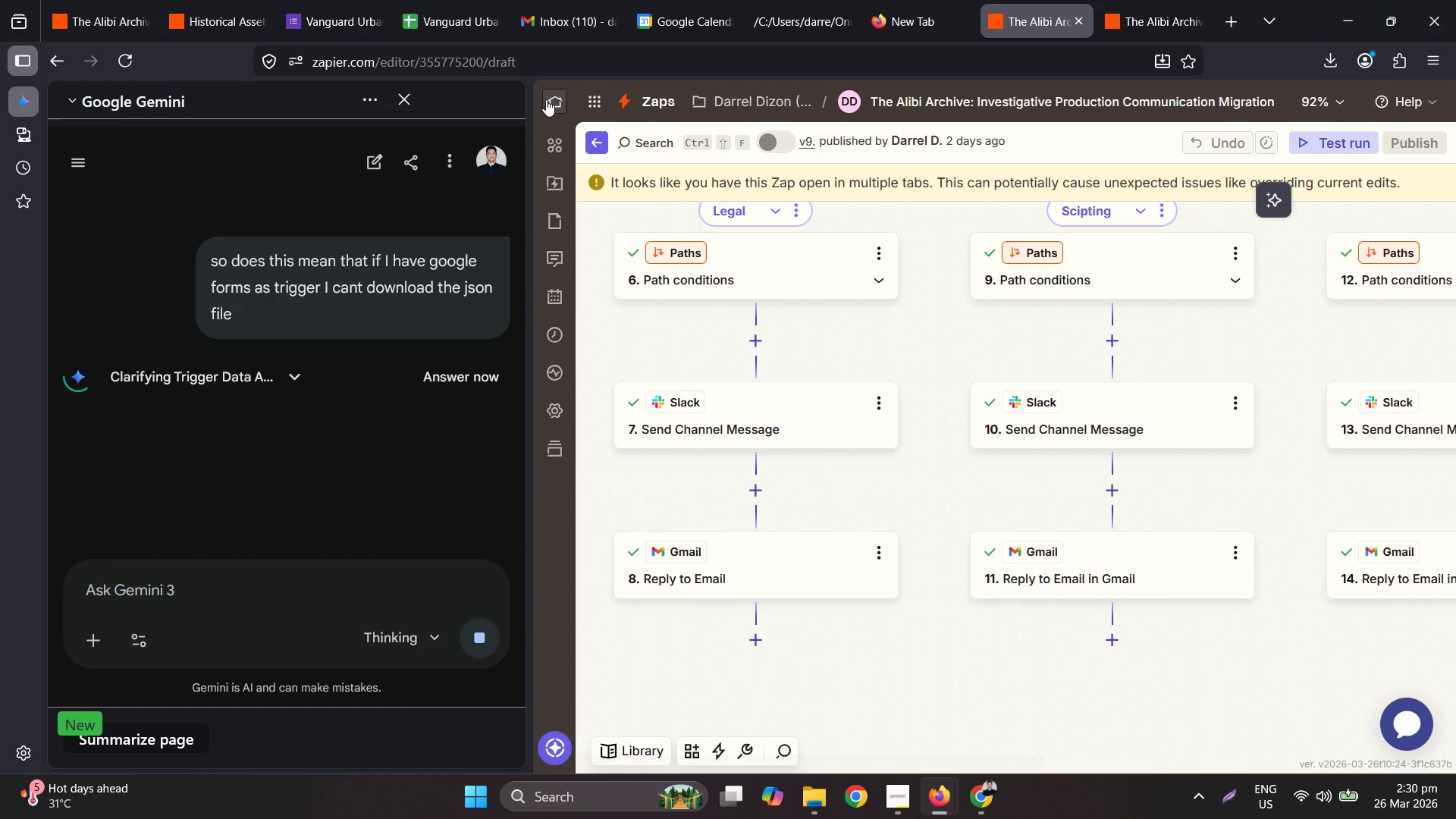 
left_click([24, 99])
 